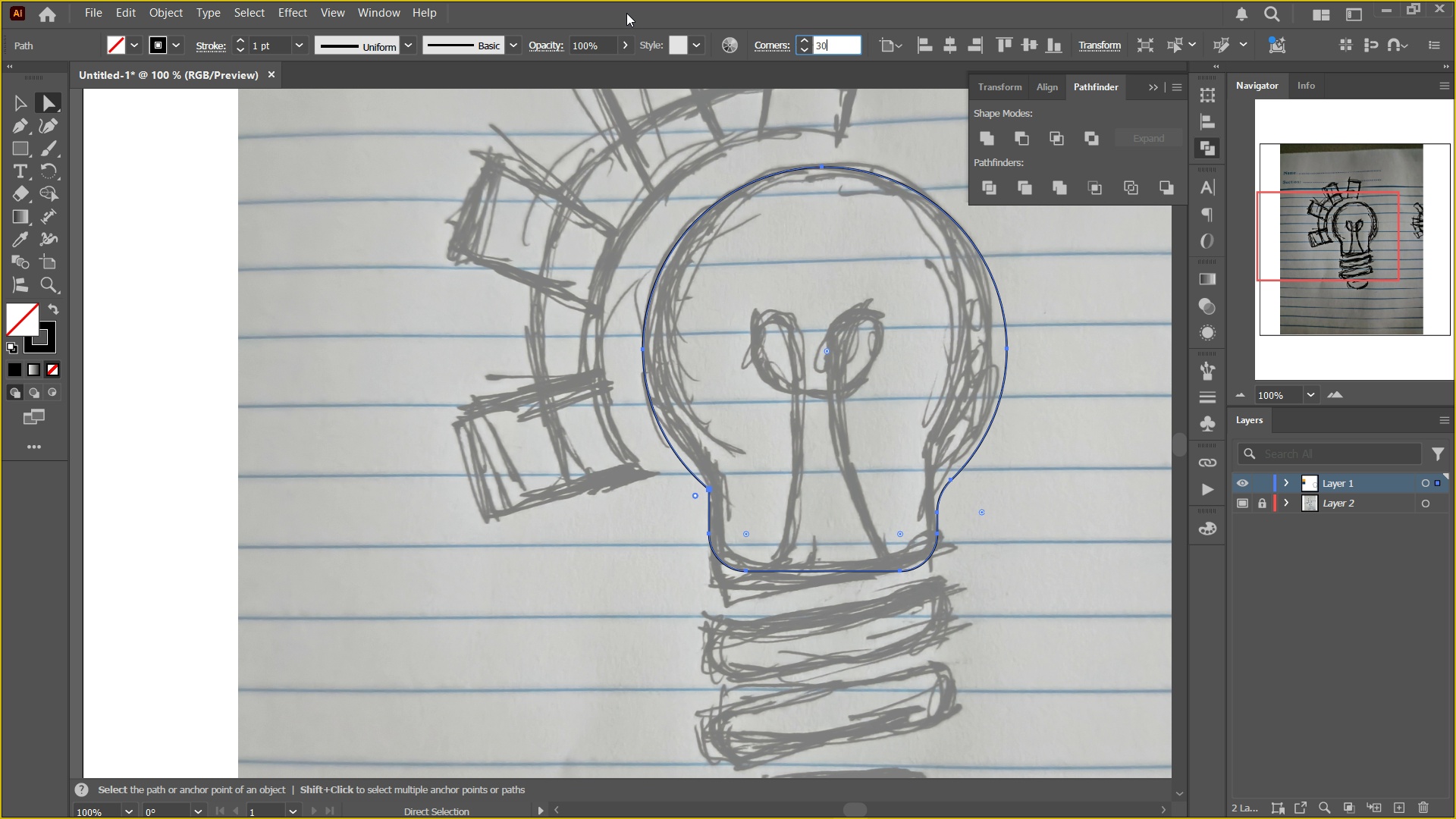 
key(NumpadEnter)
 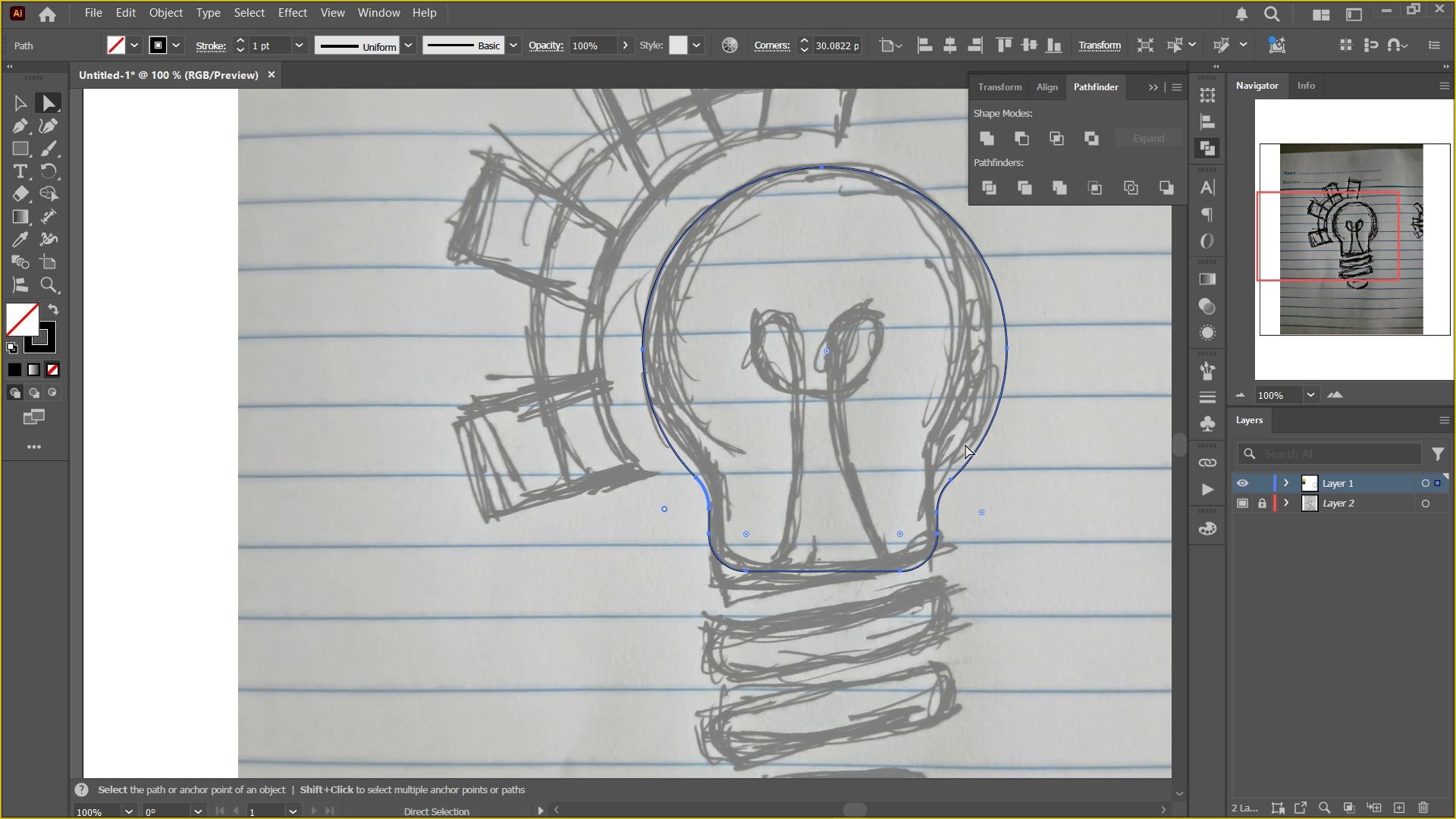 
key(V)
 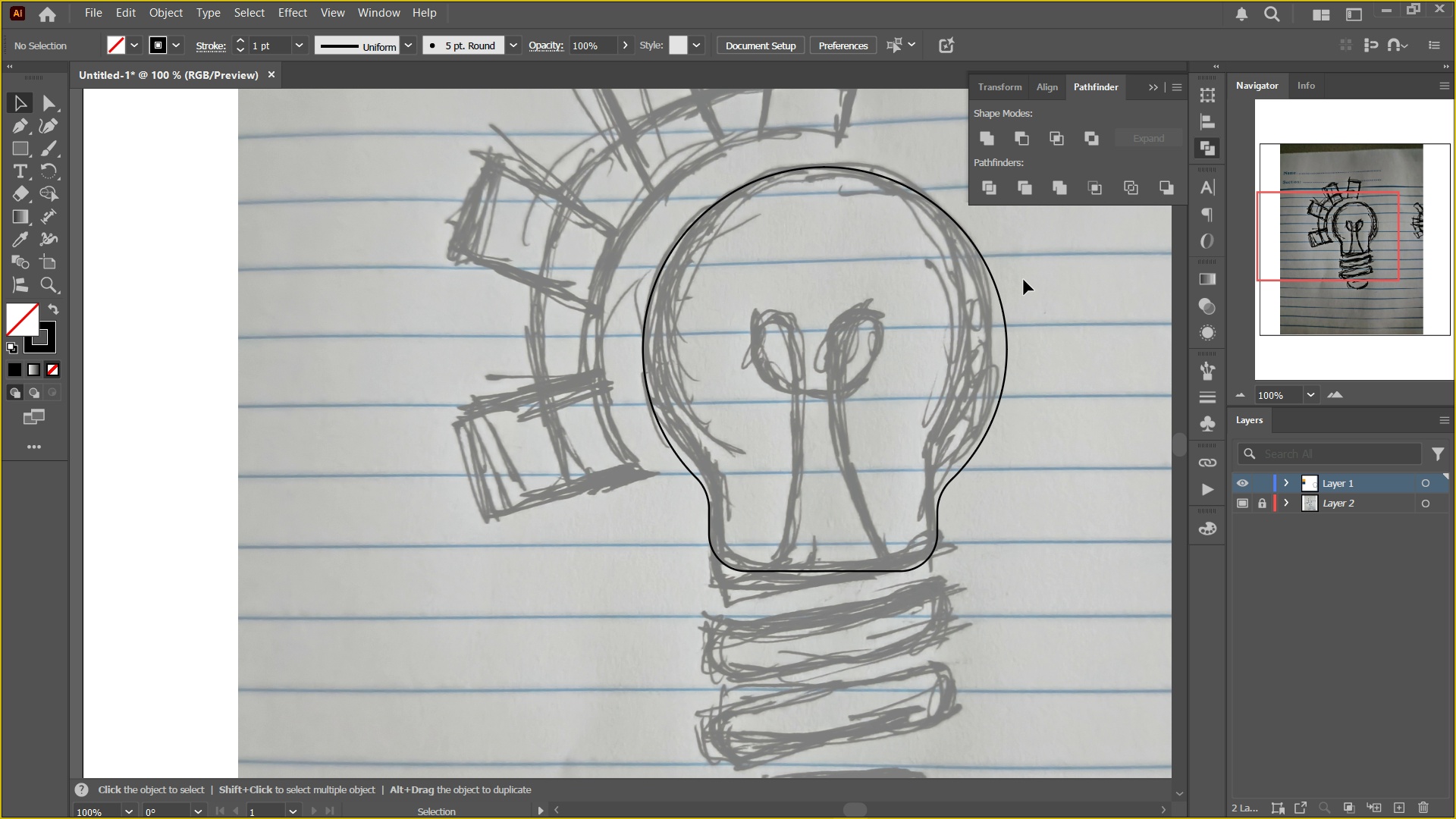 
left_click_drag(start_coordinate=[974, 221], to_coordinate=[924, 262])
 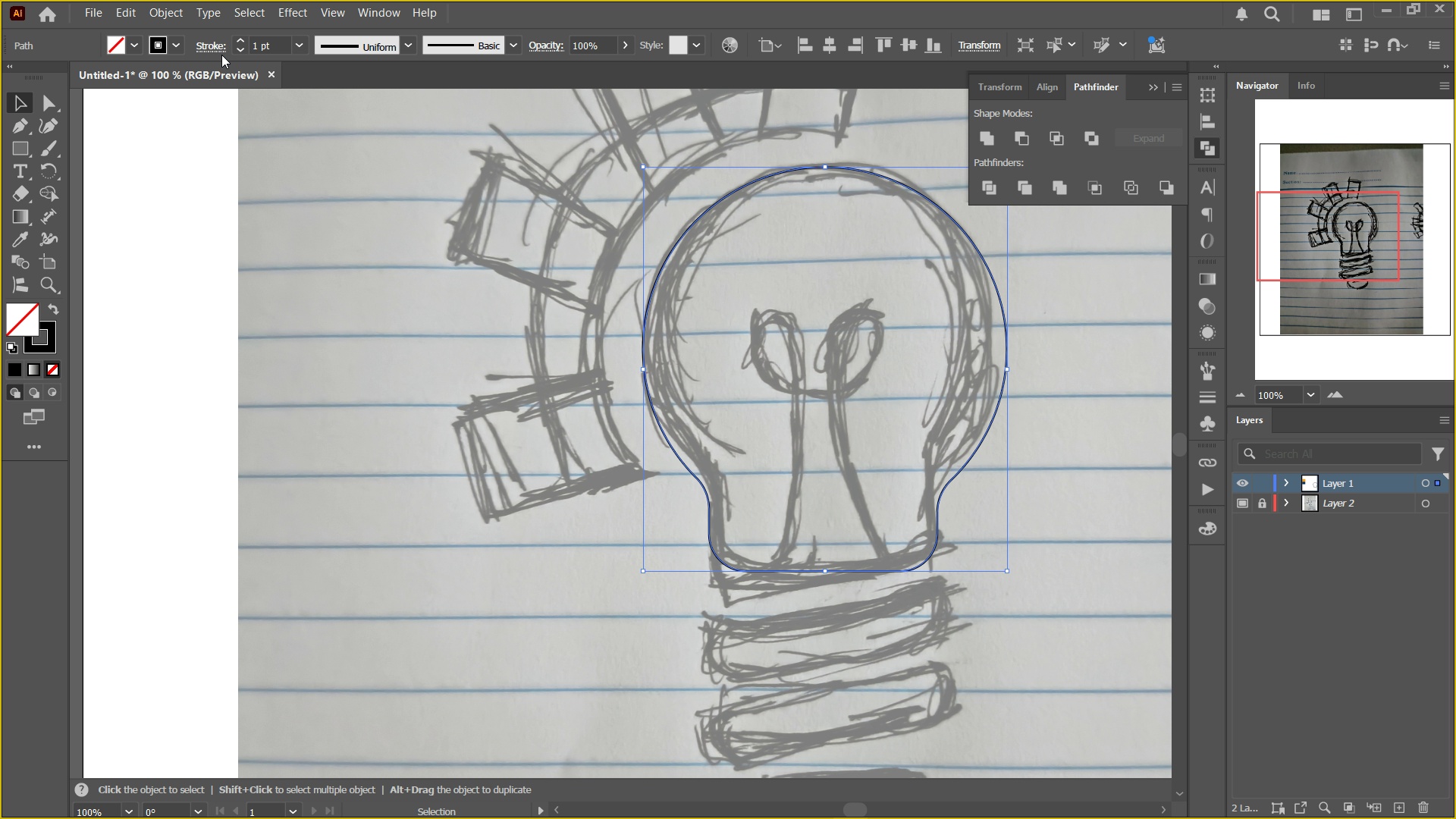 
left_click([171, 52])
 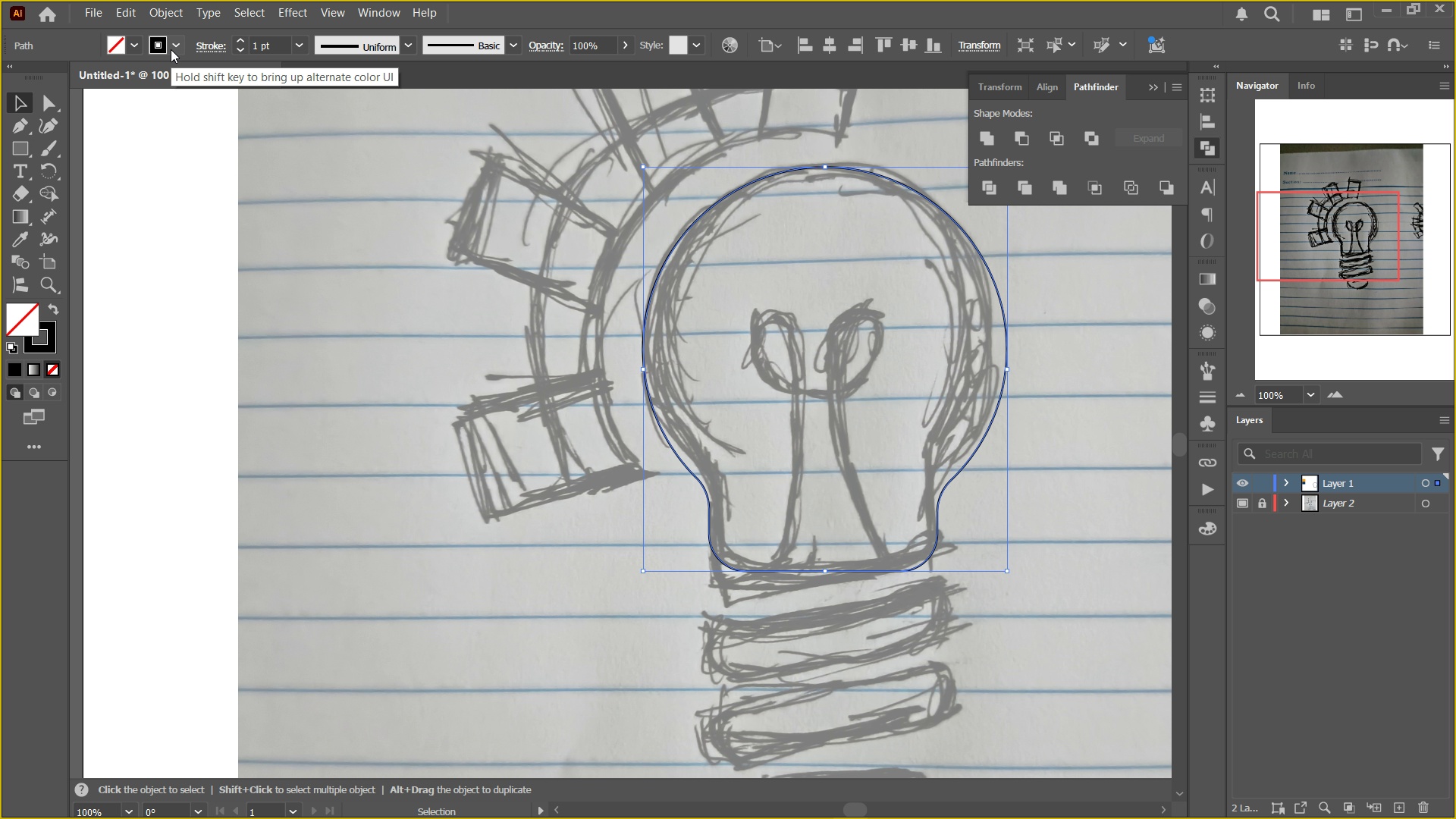 
double_click([171, 49])
 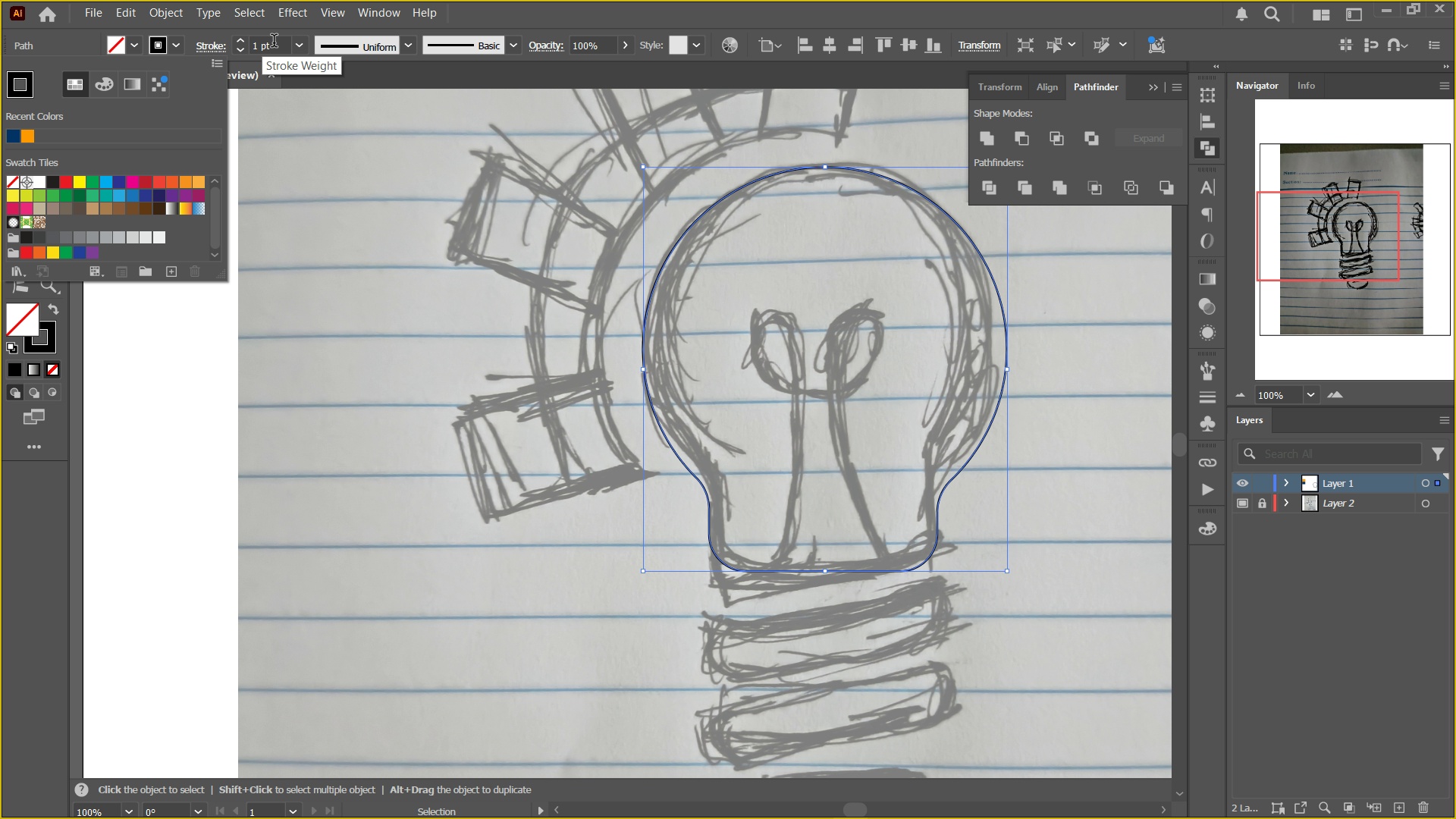 
left_click([281, 44])
 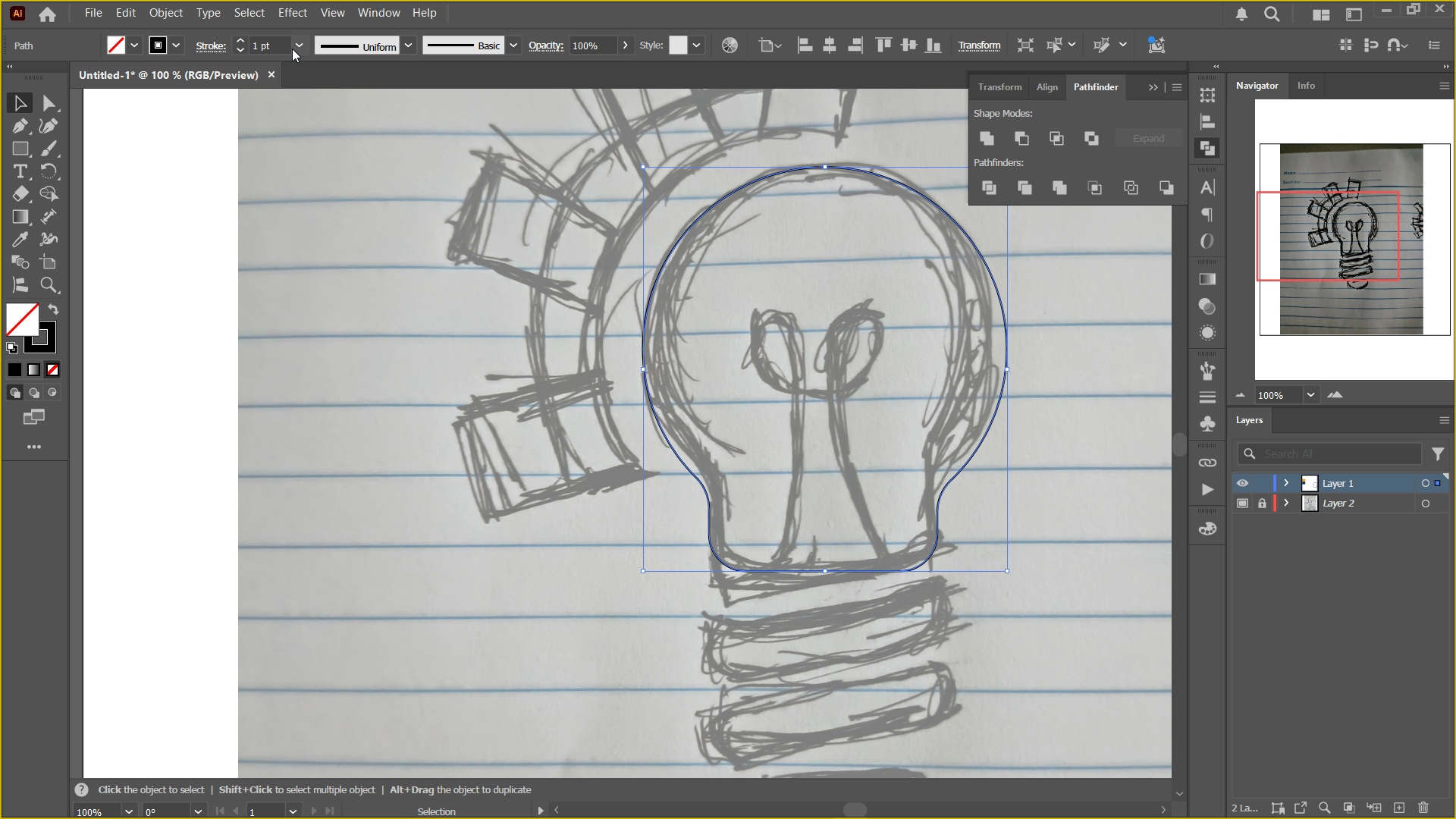 
left_click([298, 48])
 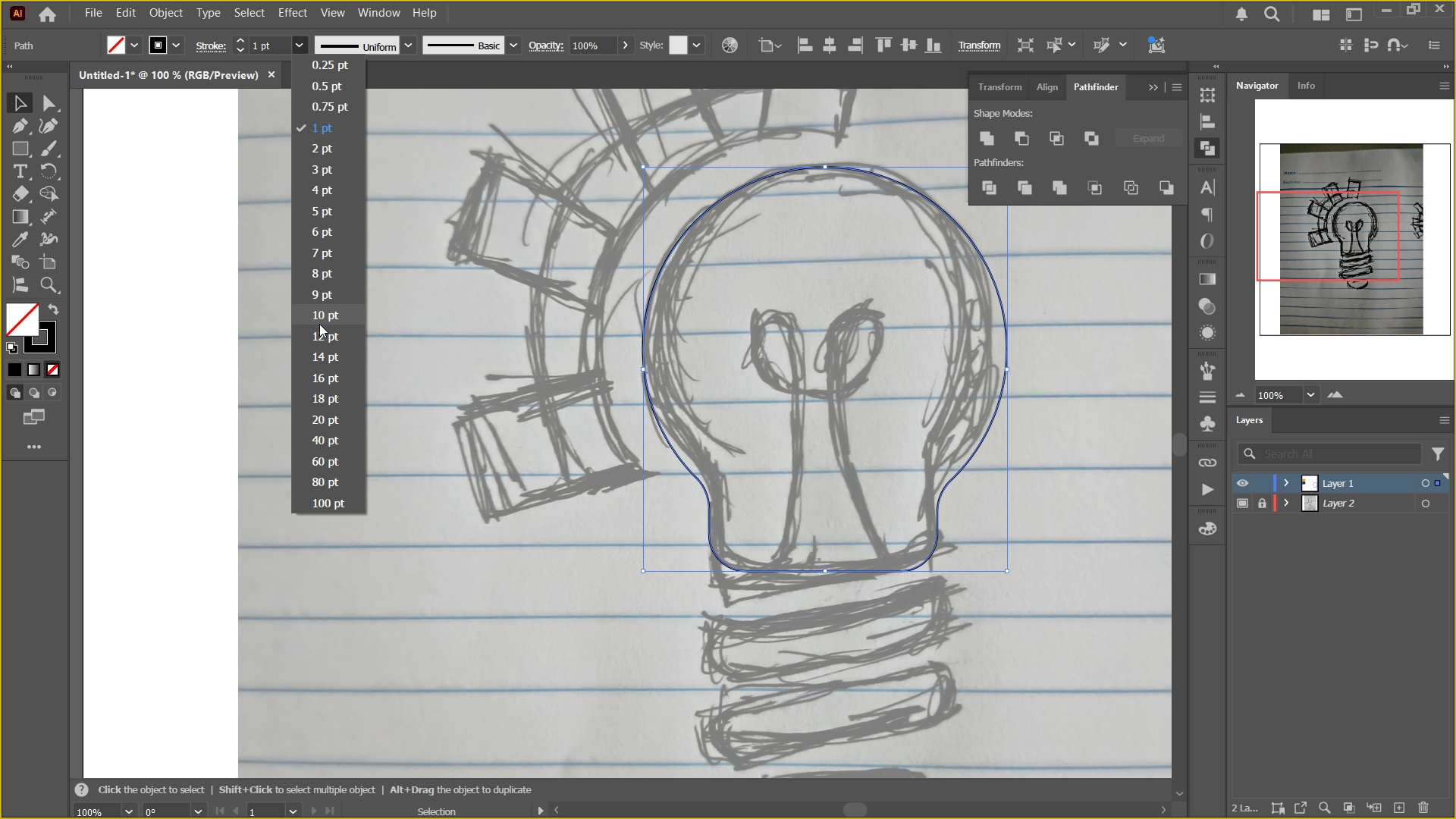 
left_click([319, 324])
 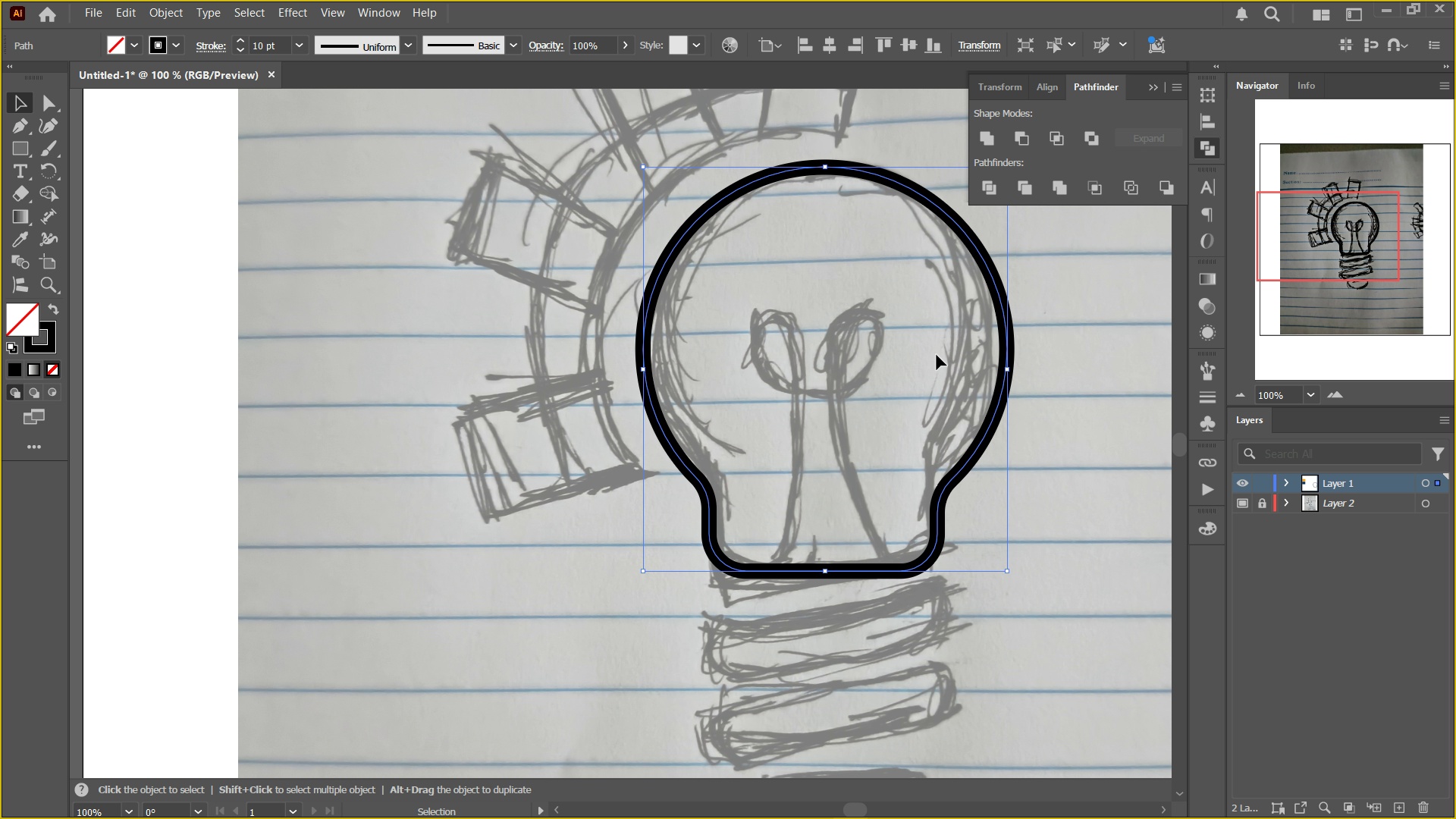 
left_click([1087, 325])
 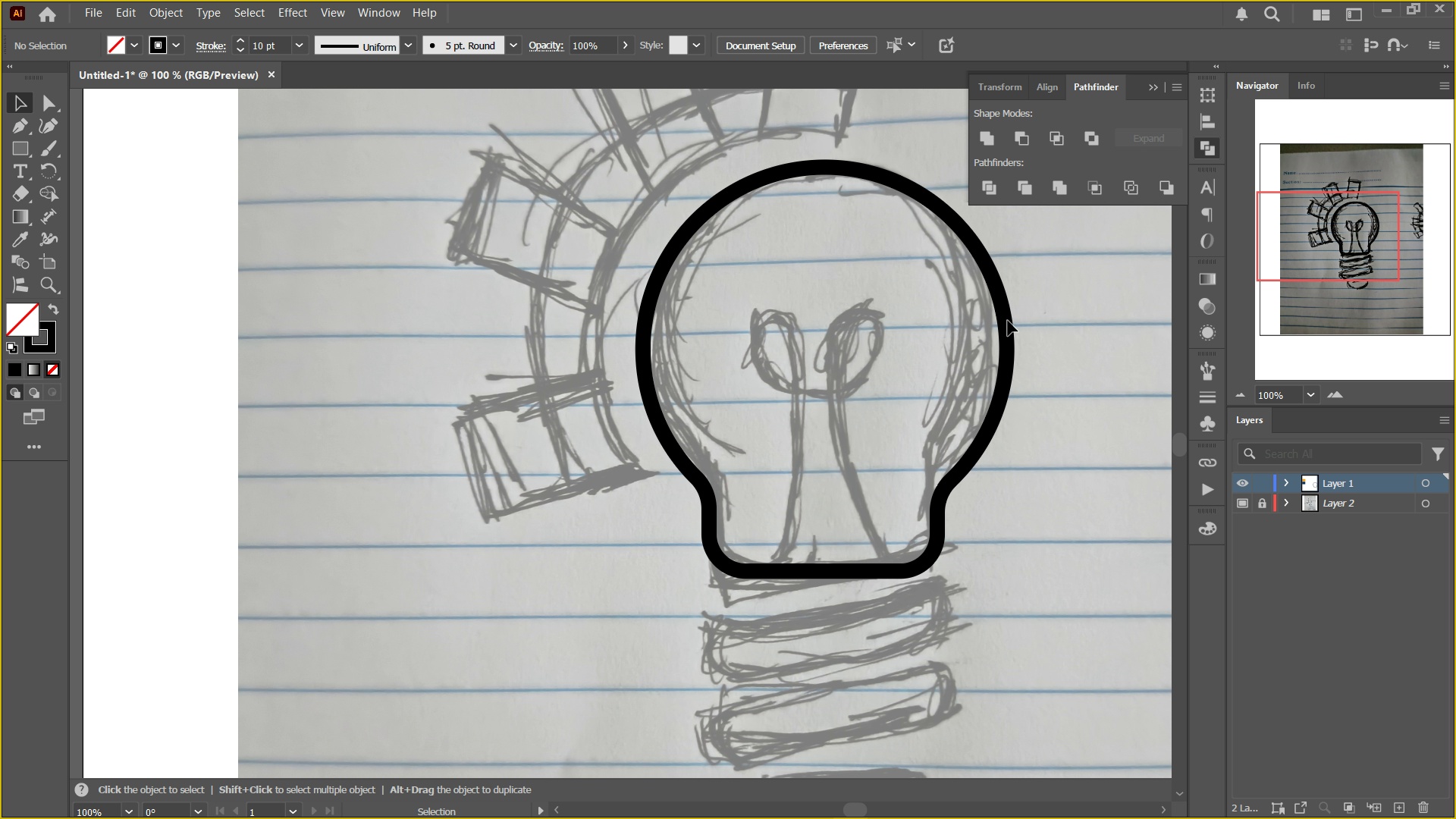 
left_click([1008, 321])
 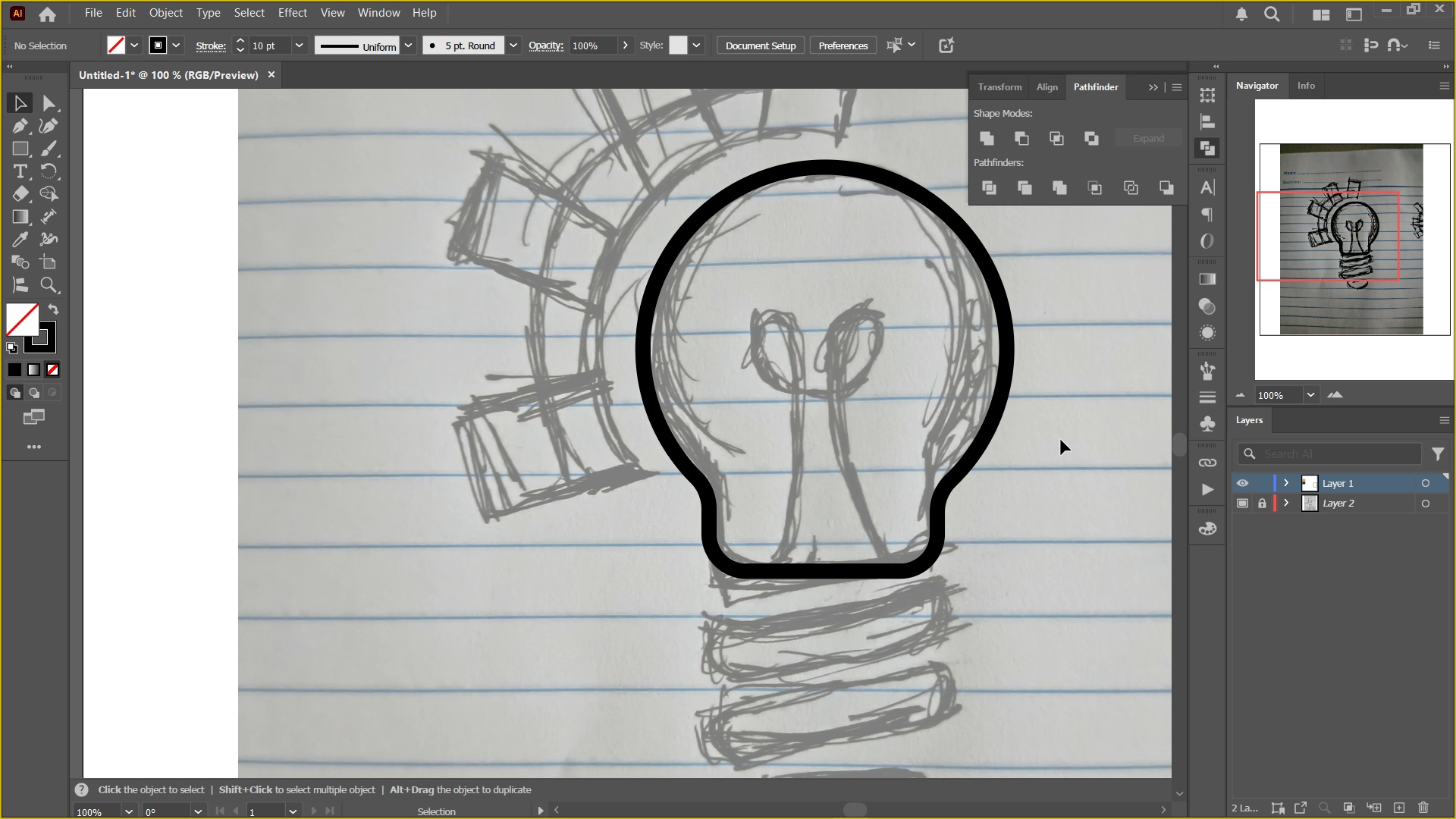 
left_click([1061, 440])
 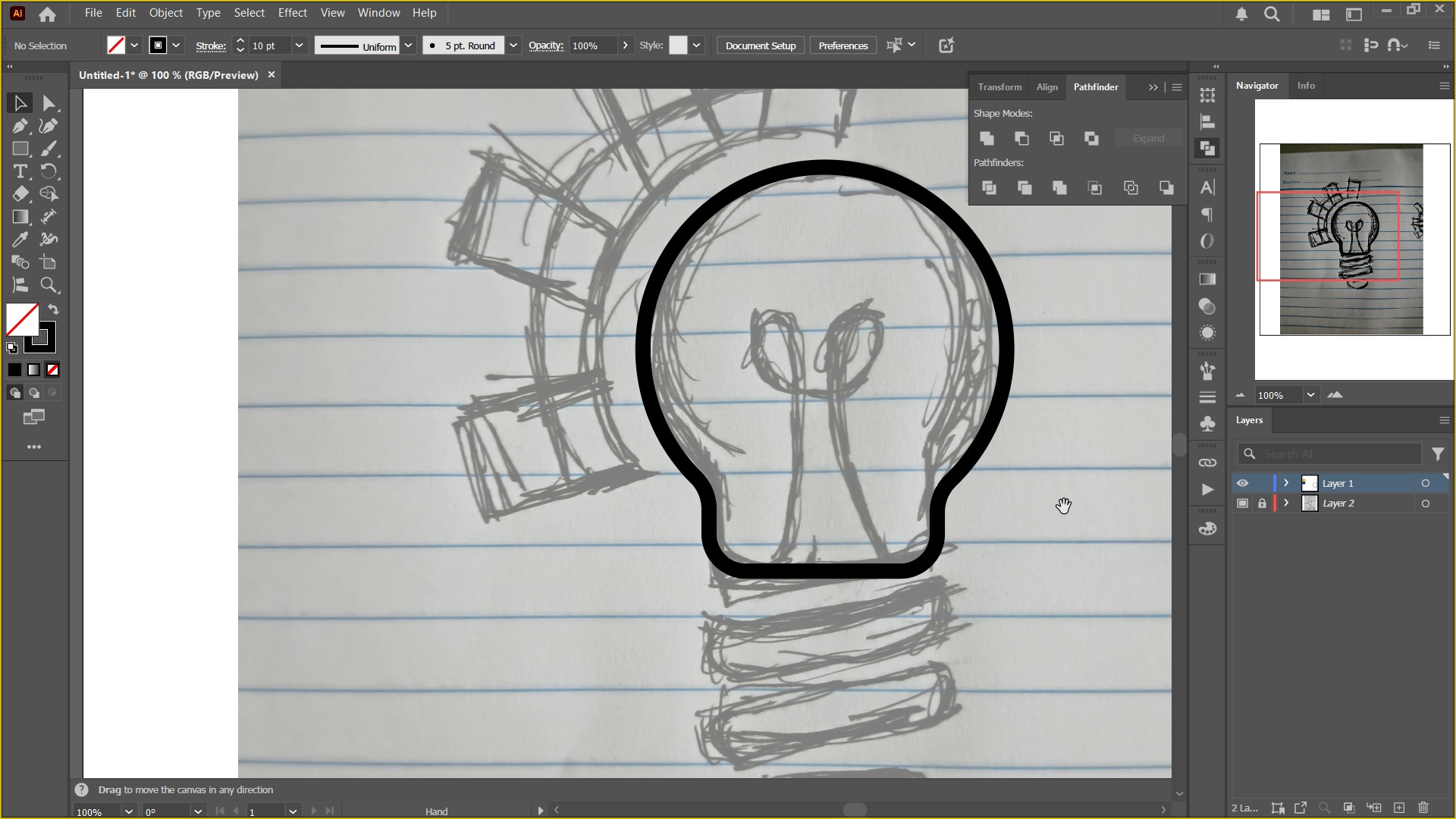 
hold_key(key=Space, duration=1.5)
 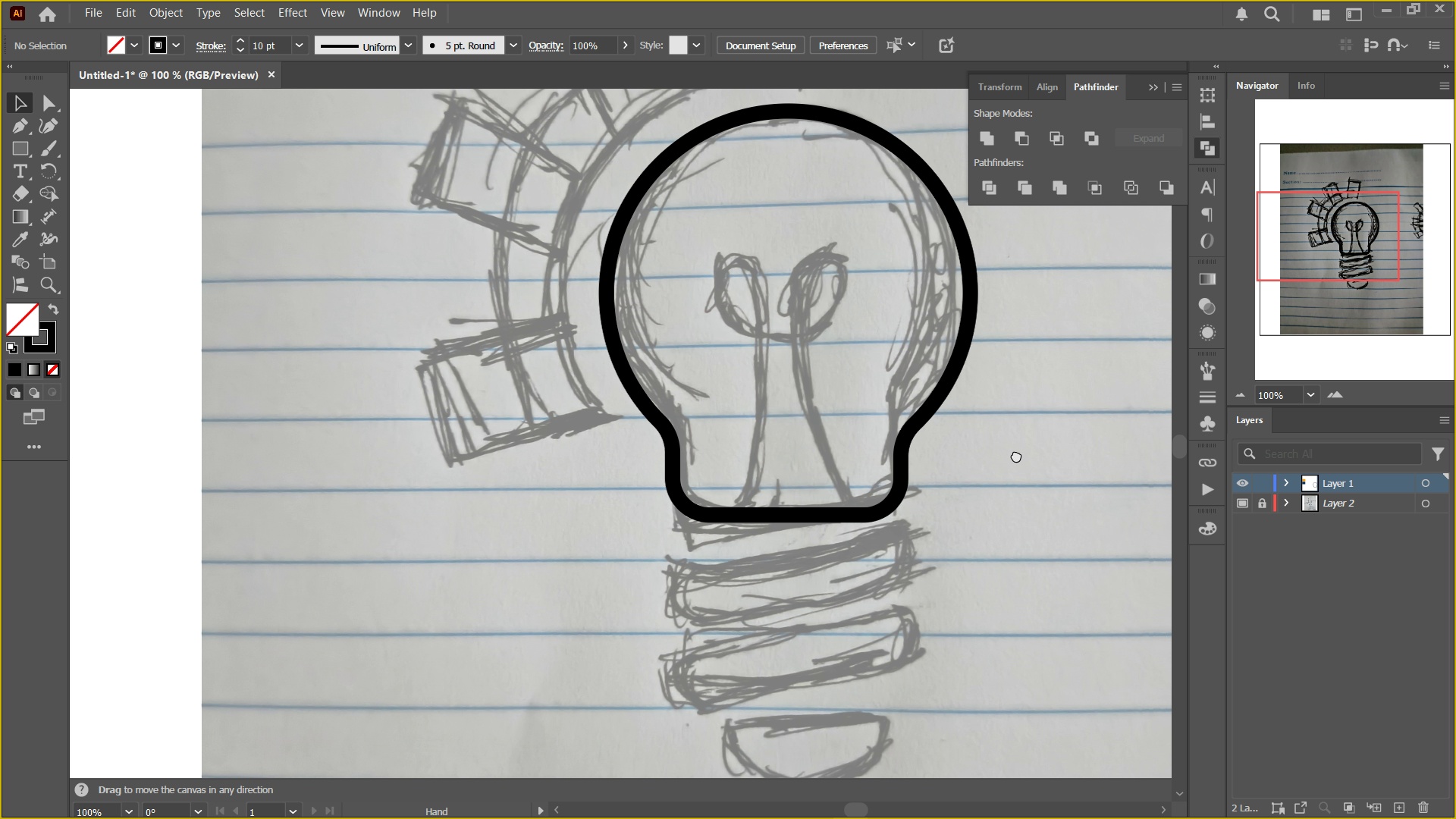 
left_click_drag(start_coordinate=[1053, 511], to_coordinate=[1016, 455])
 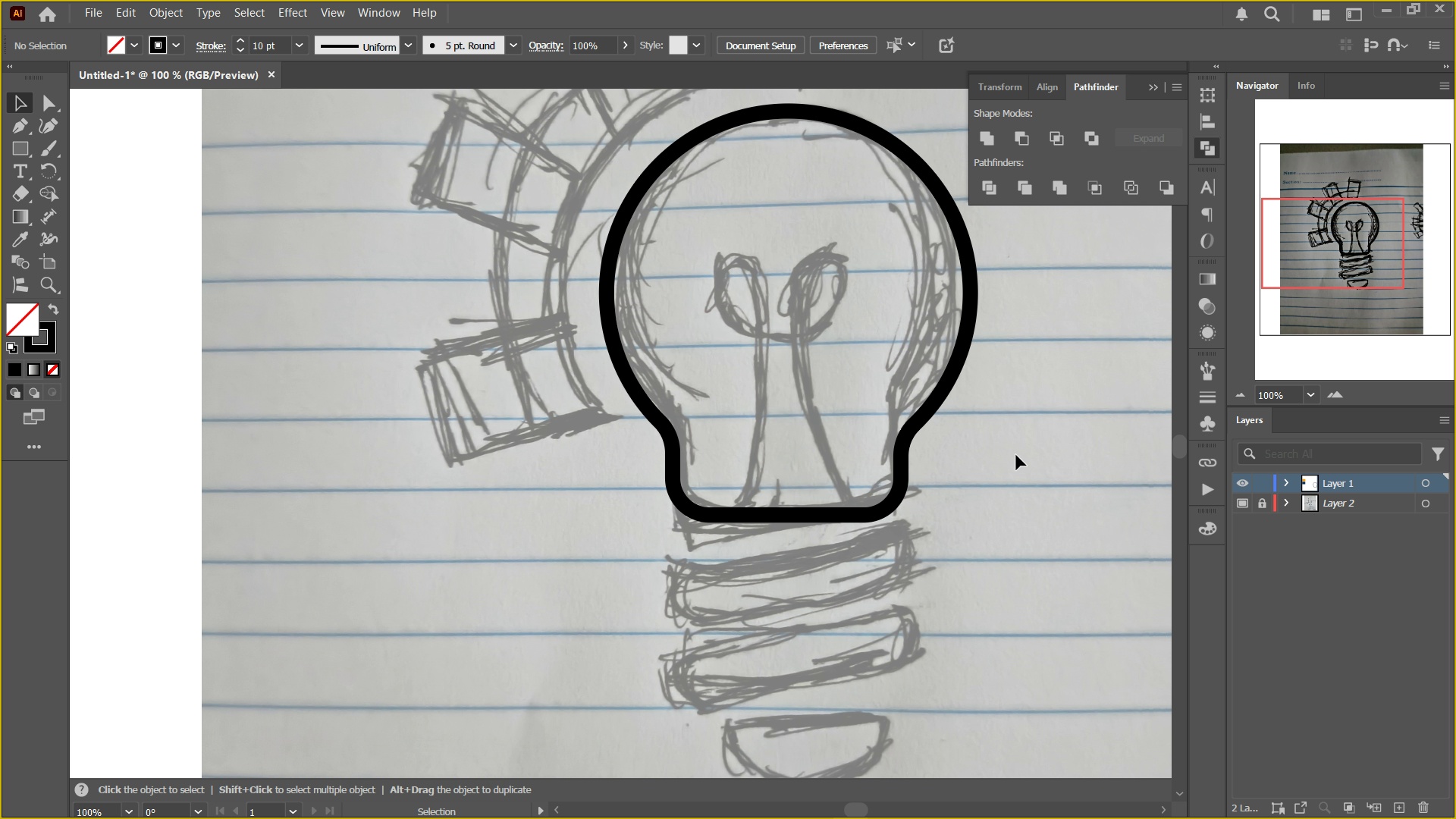 
hold_key(key=Space, duration=1.41)
 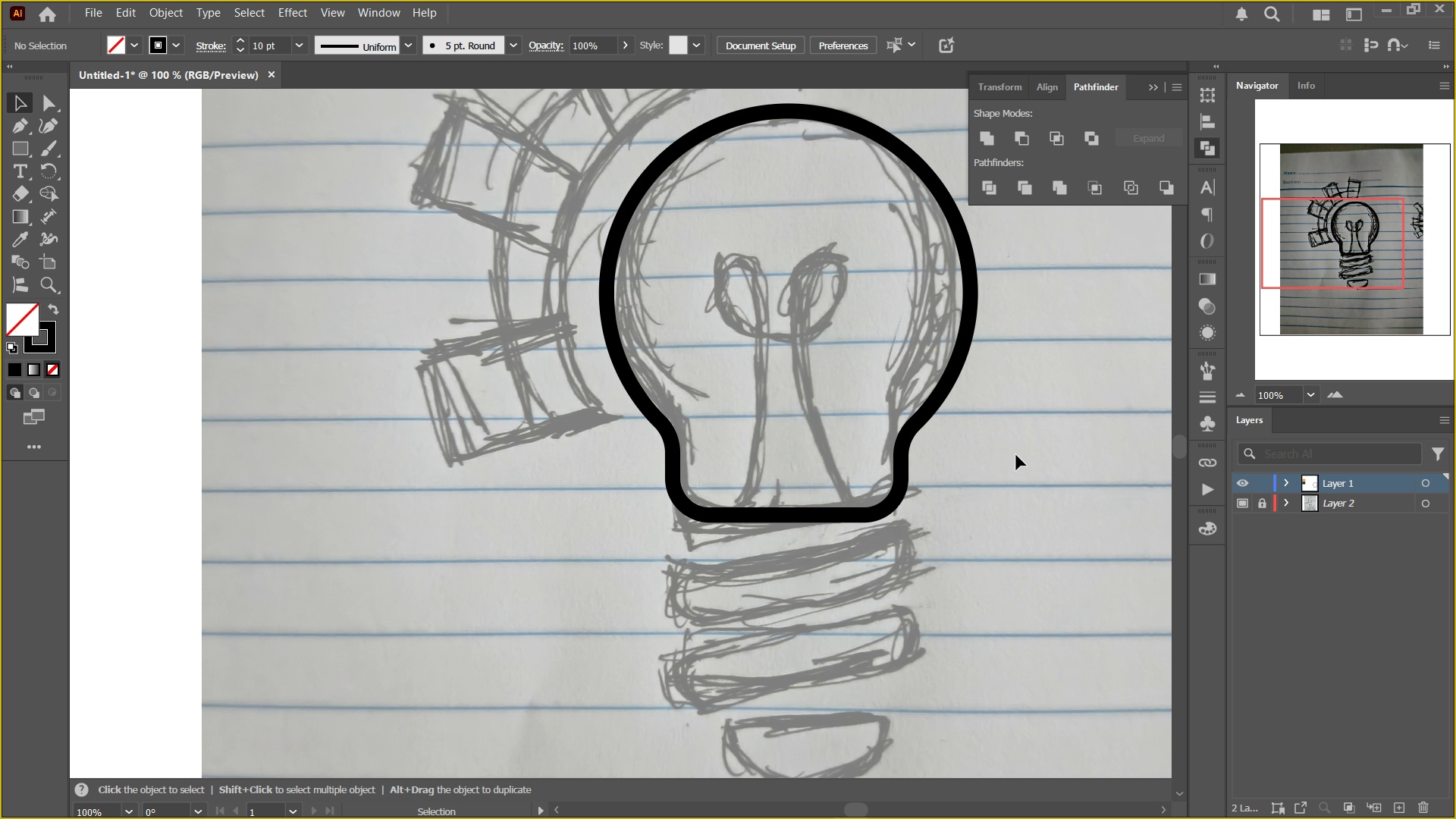 
left_click([1016, 455])
 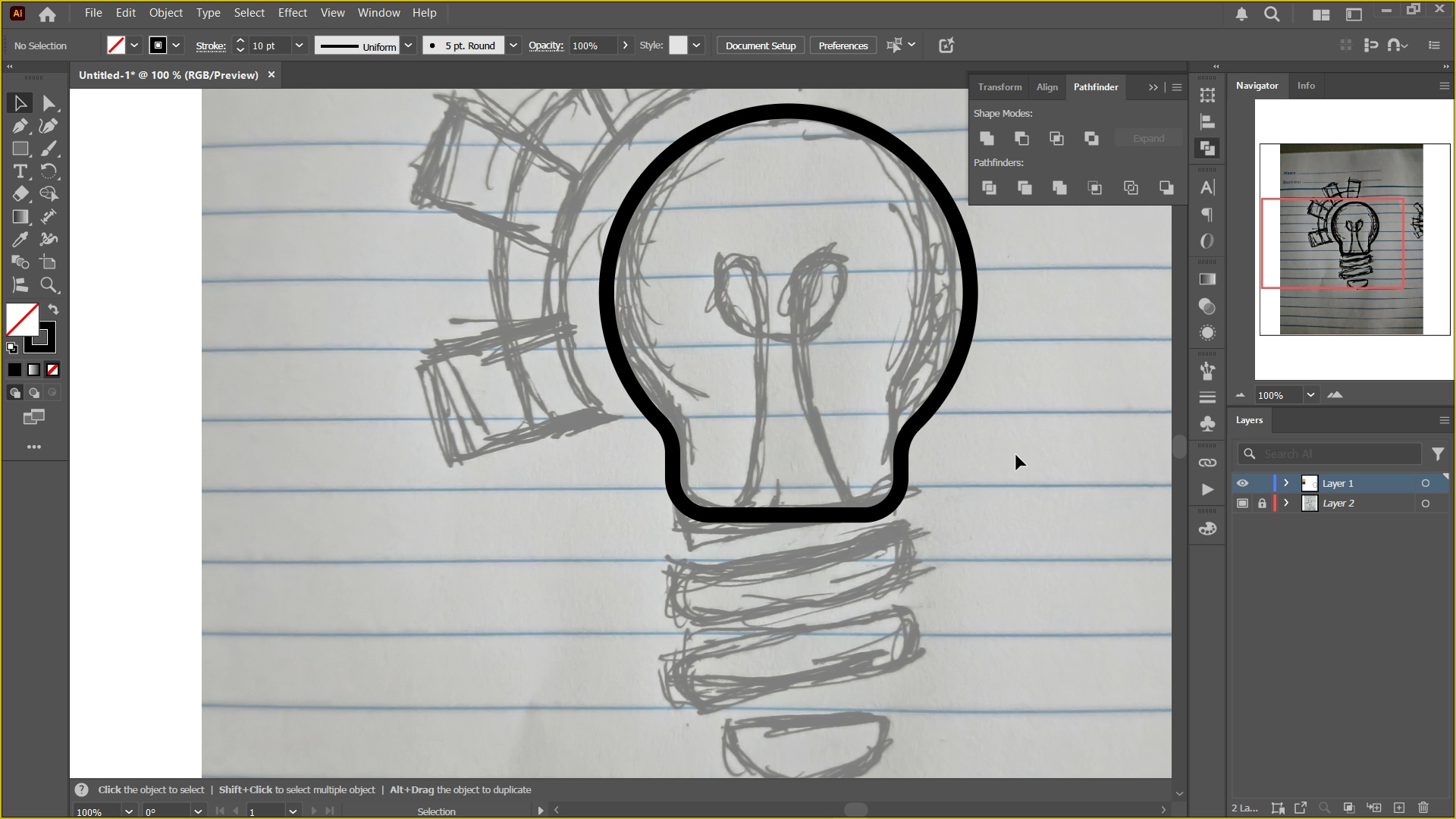 
left_click([1016, 455])
 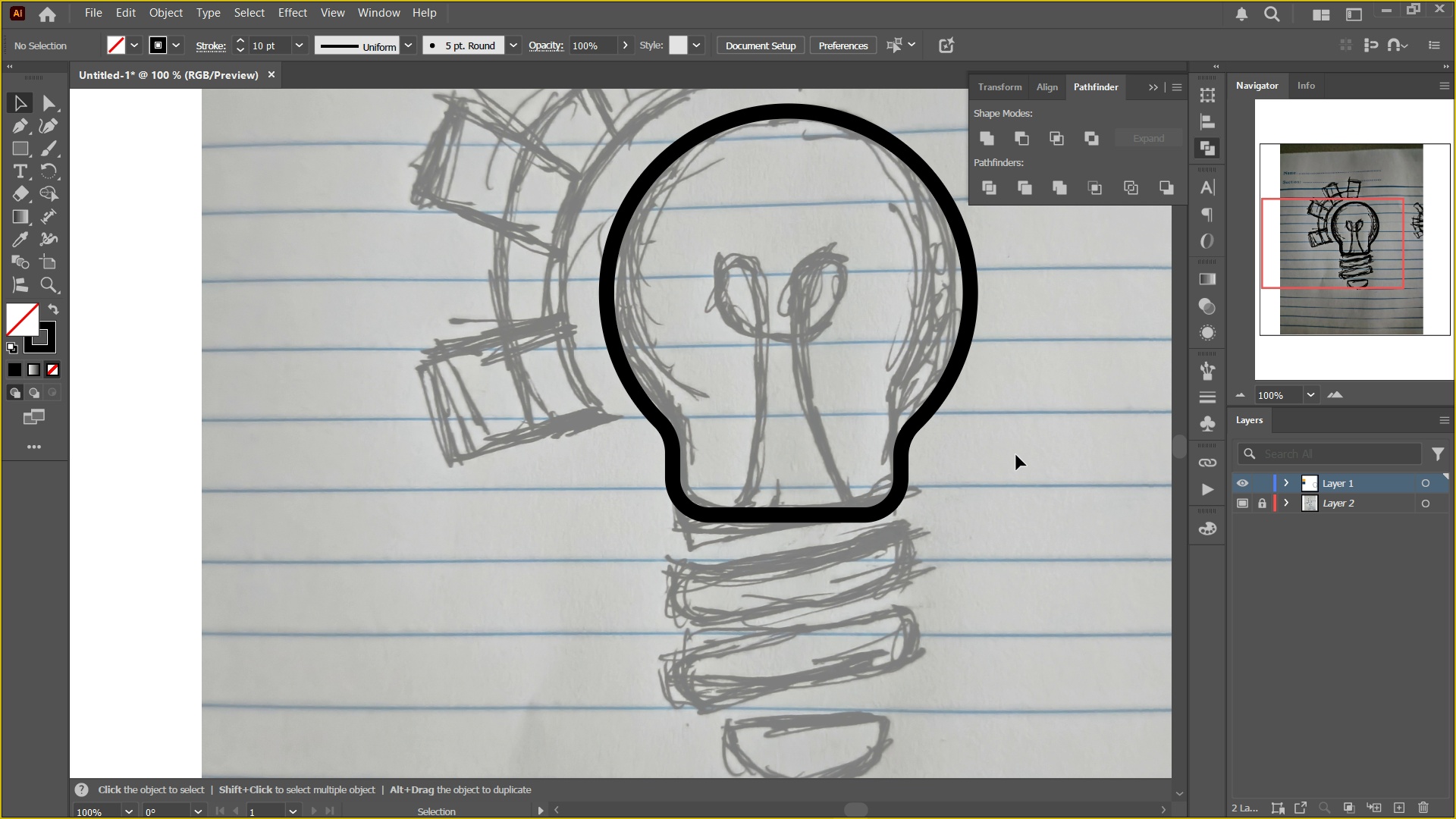 
key(ArrowLeft)
 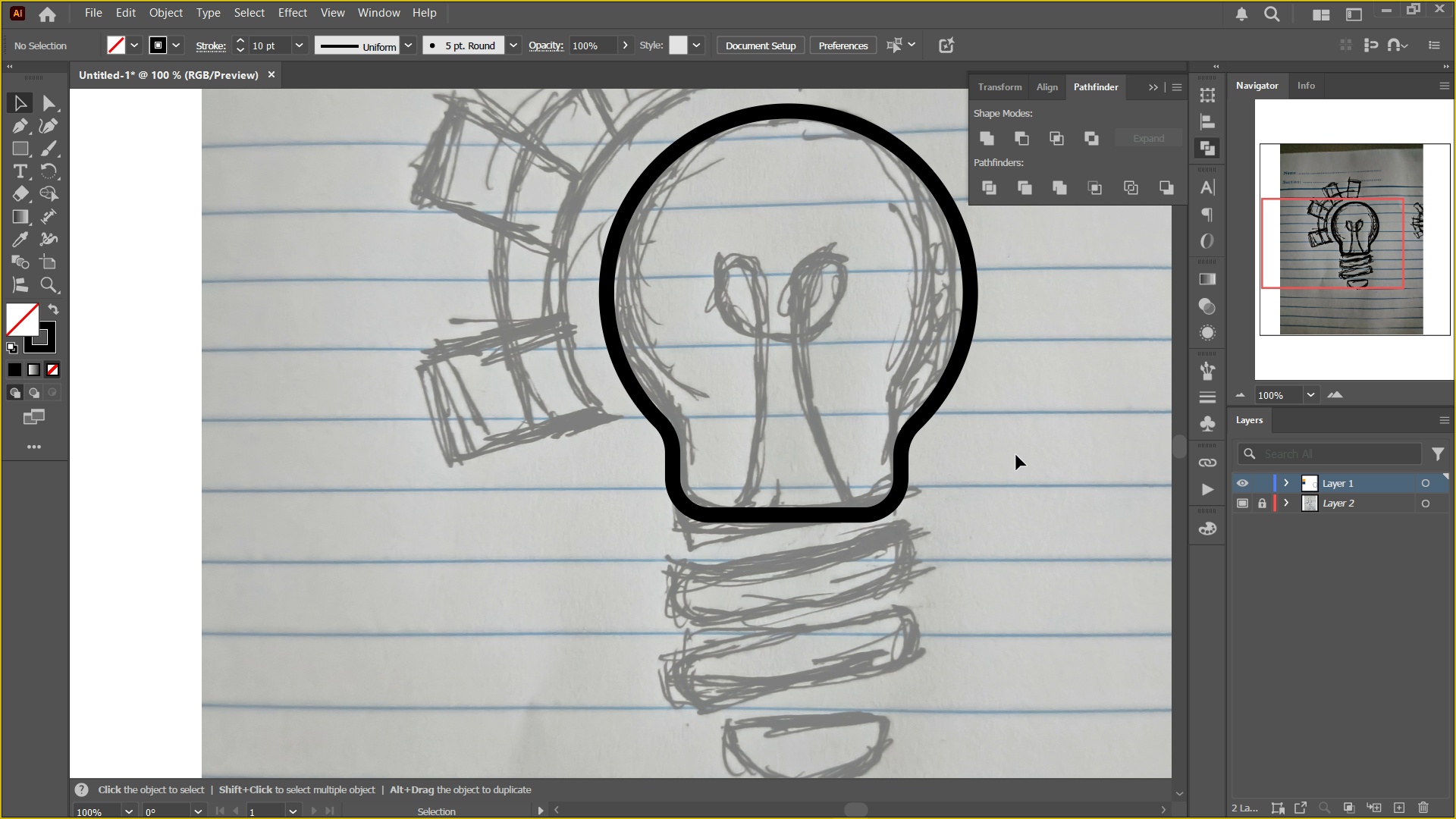 
key(Control+Minus)
 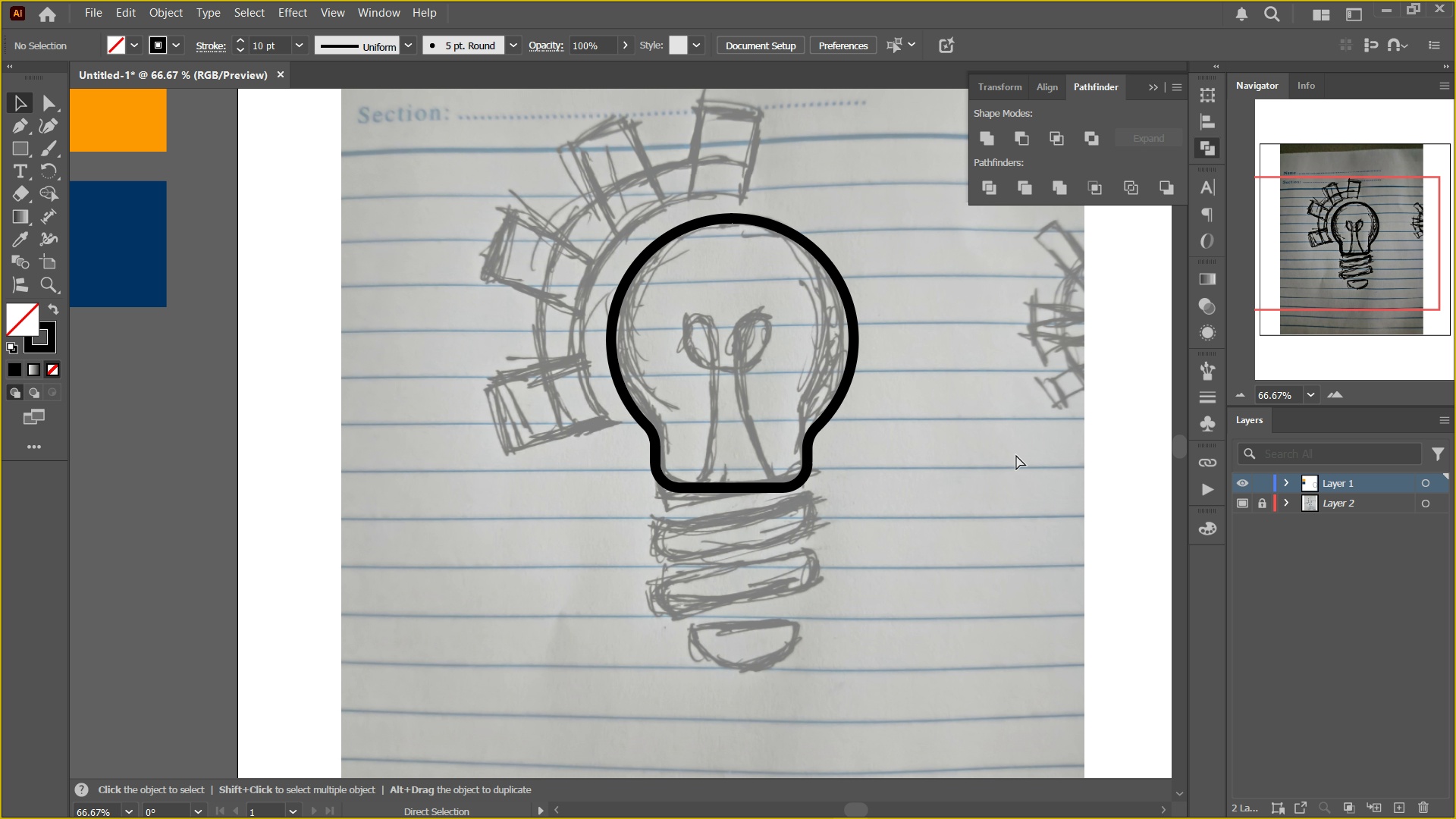 
key(Control+Minus)
 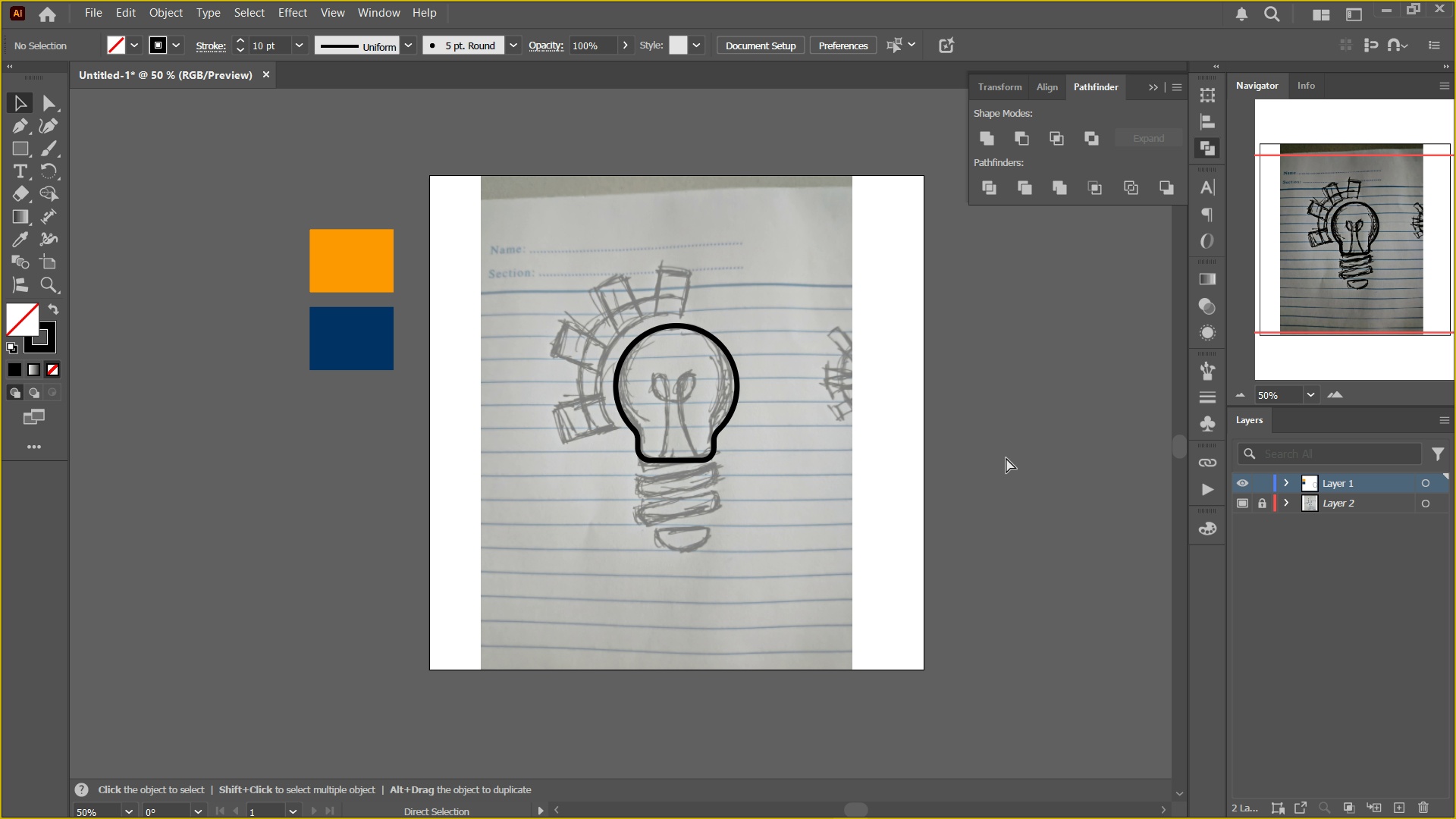 
key(Control+Minus)
 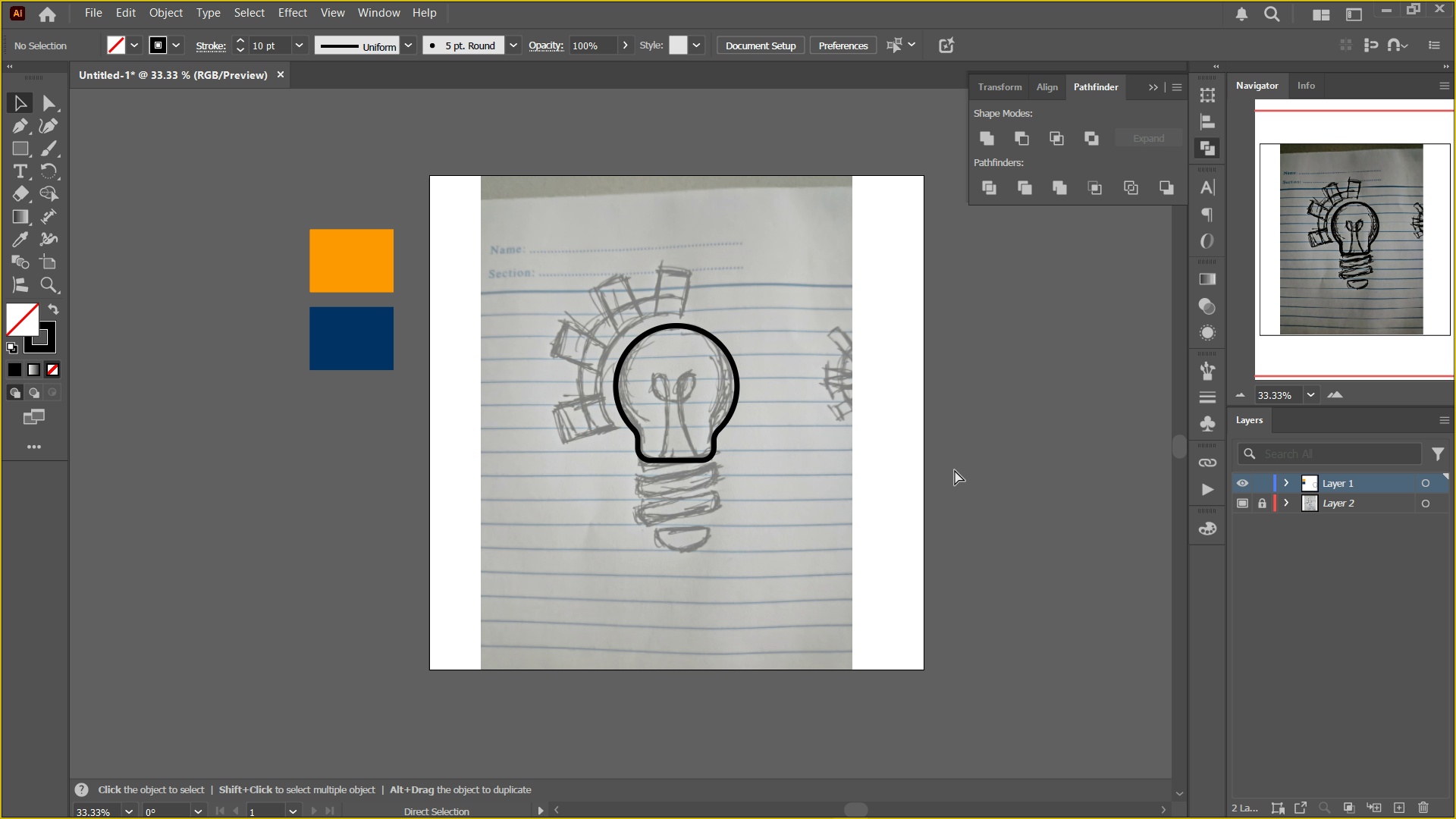 
key(Control+Equal)
 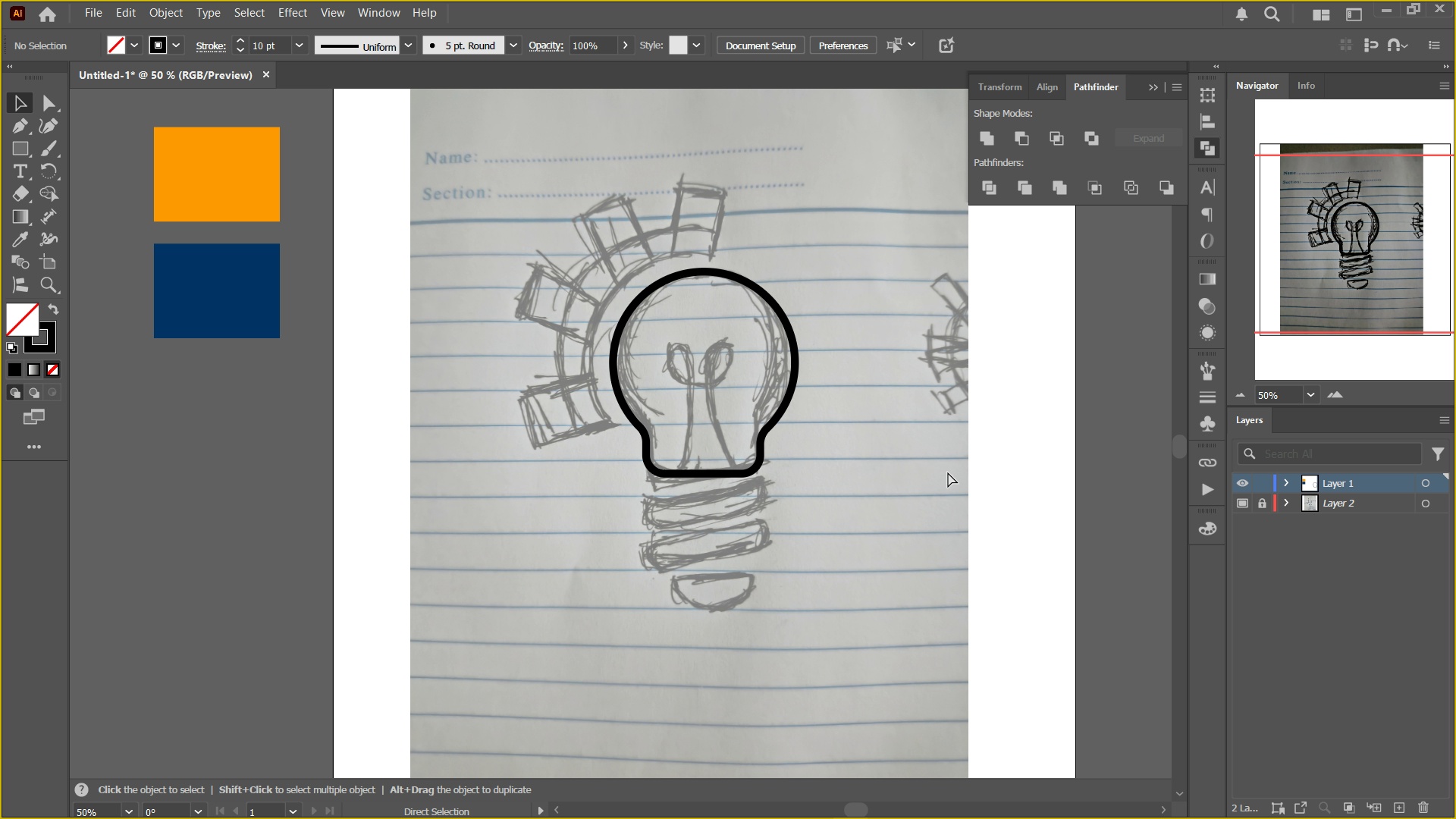 
key(Control+Equal)
 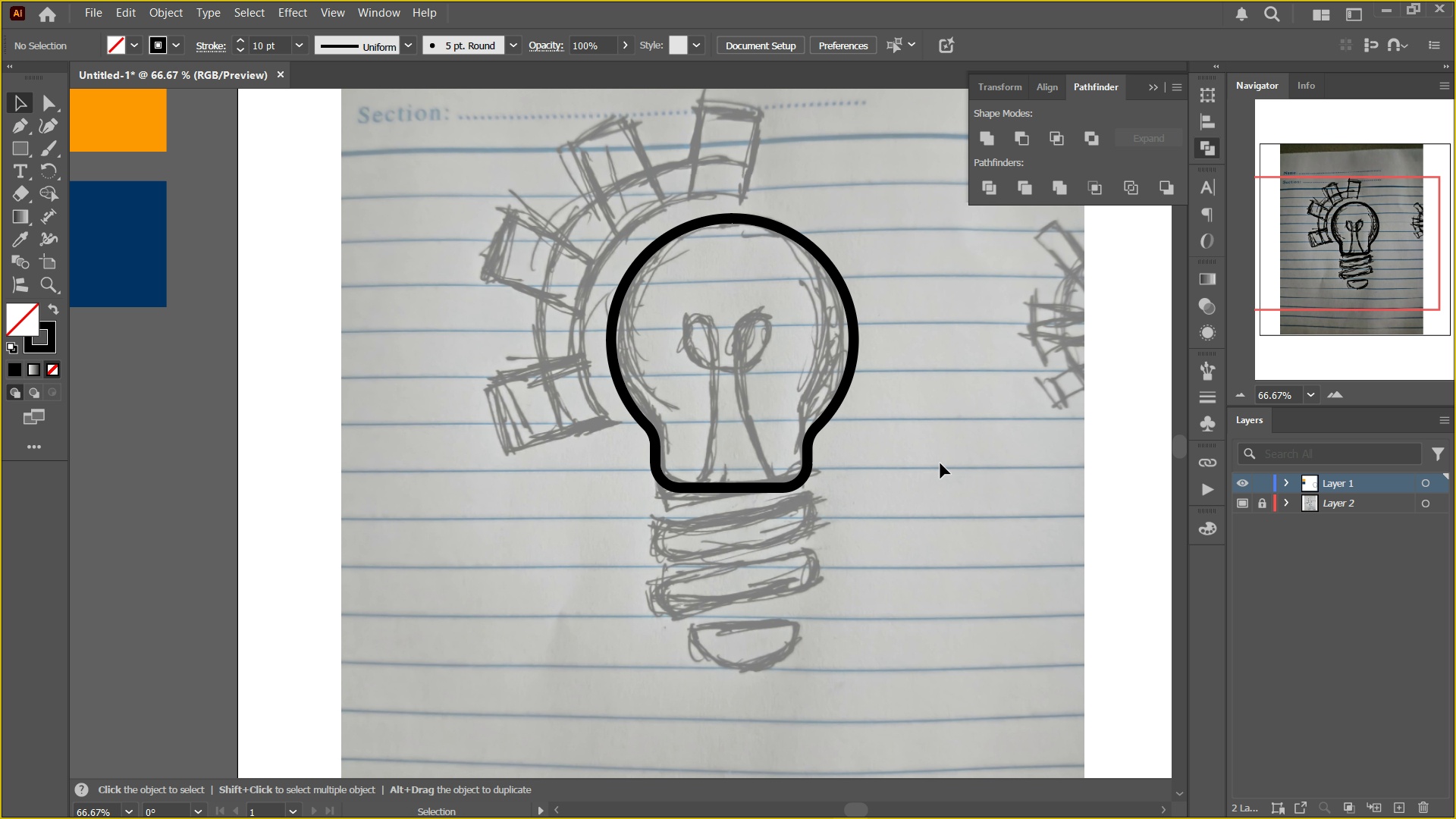 
hold_key(key=Space, duration=1.08)
 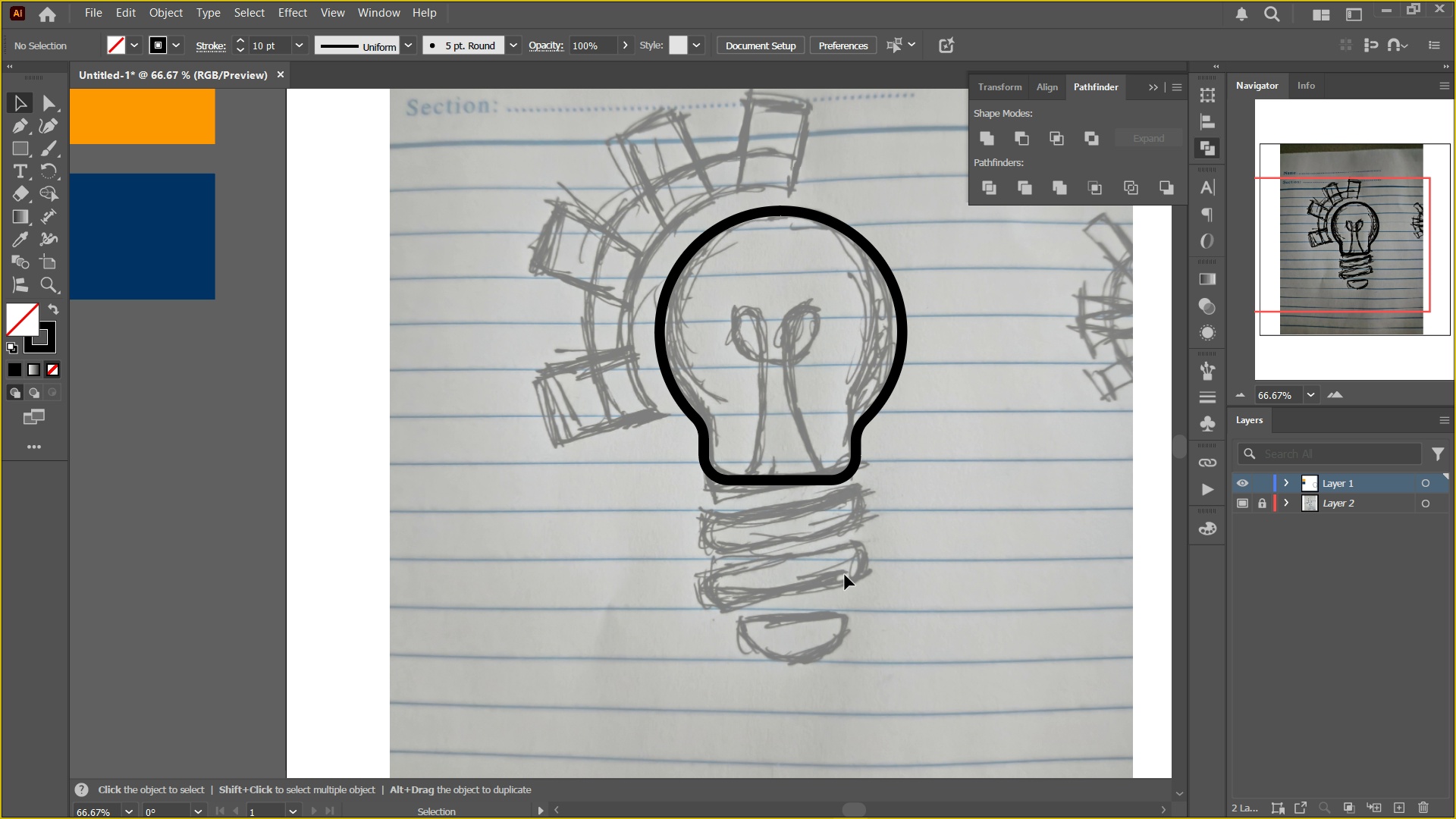 
left_click_drag(start_coordinate=[897, 365], to_coordinate=[946, 357])
 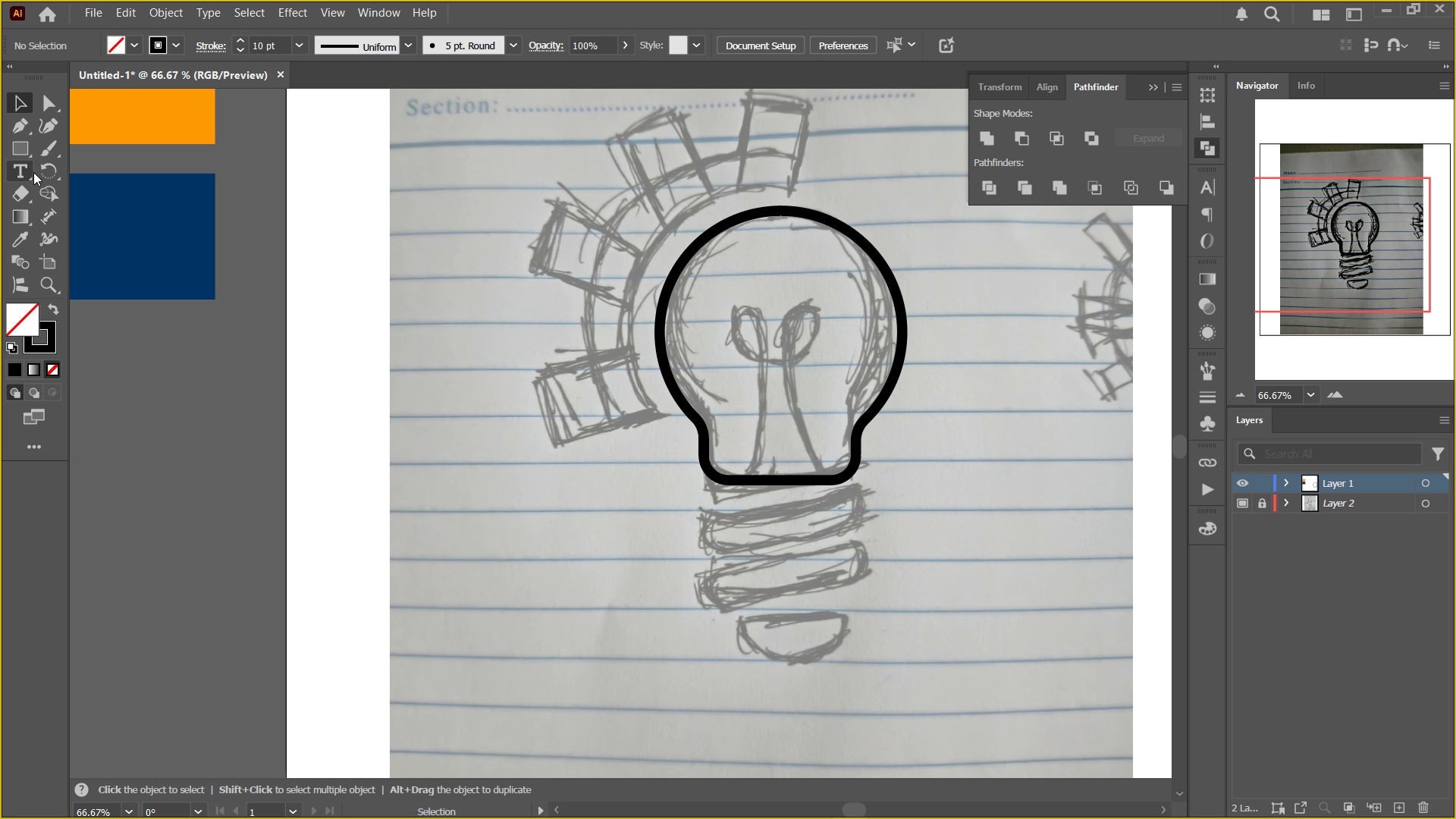 
right_click([27, 149])
 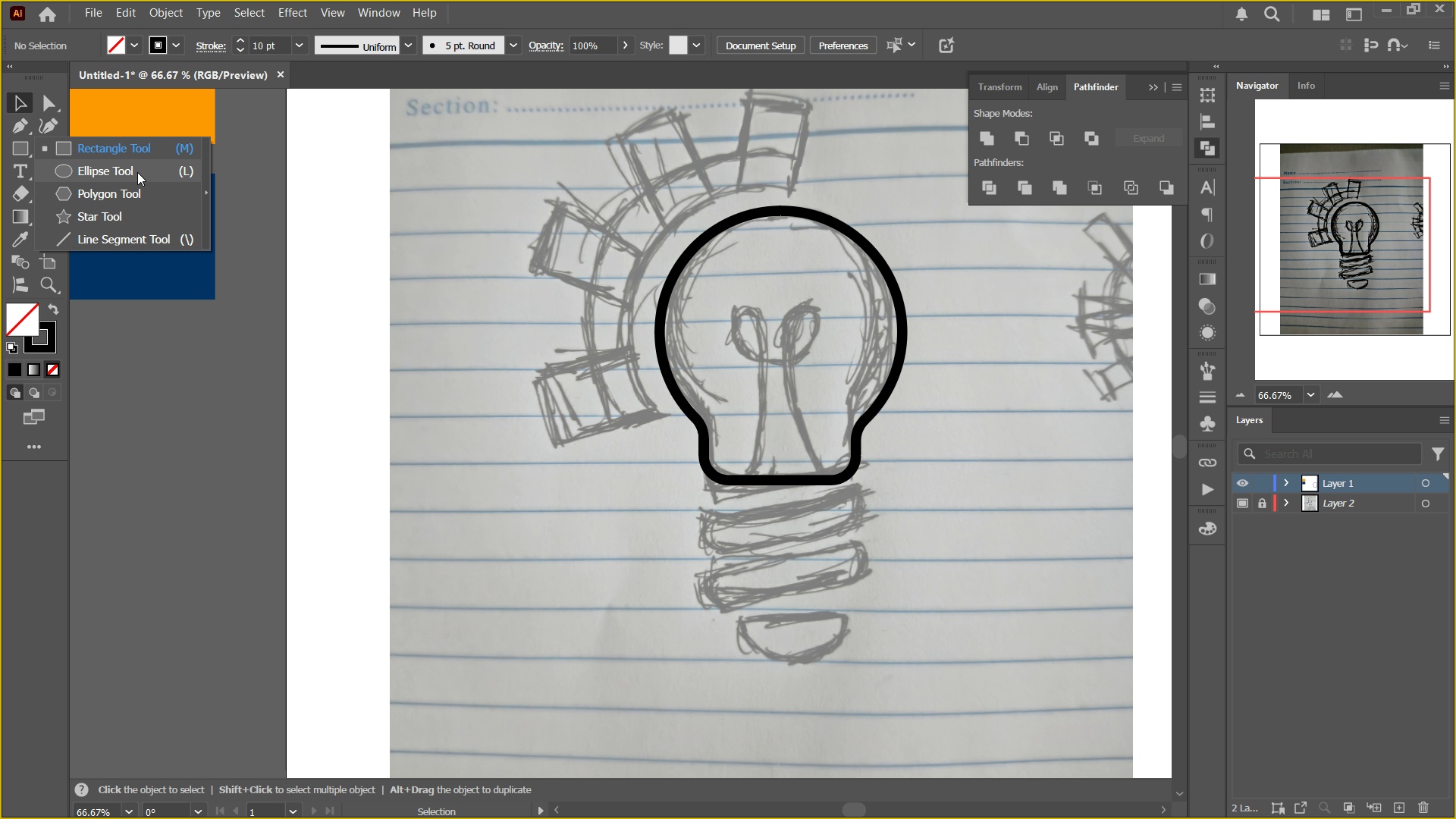 
left_click([137, 172])
 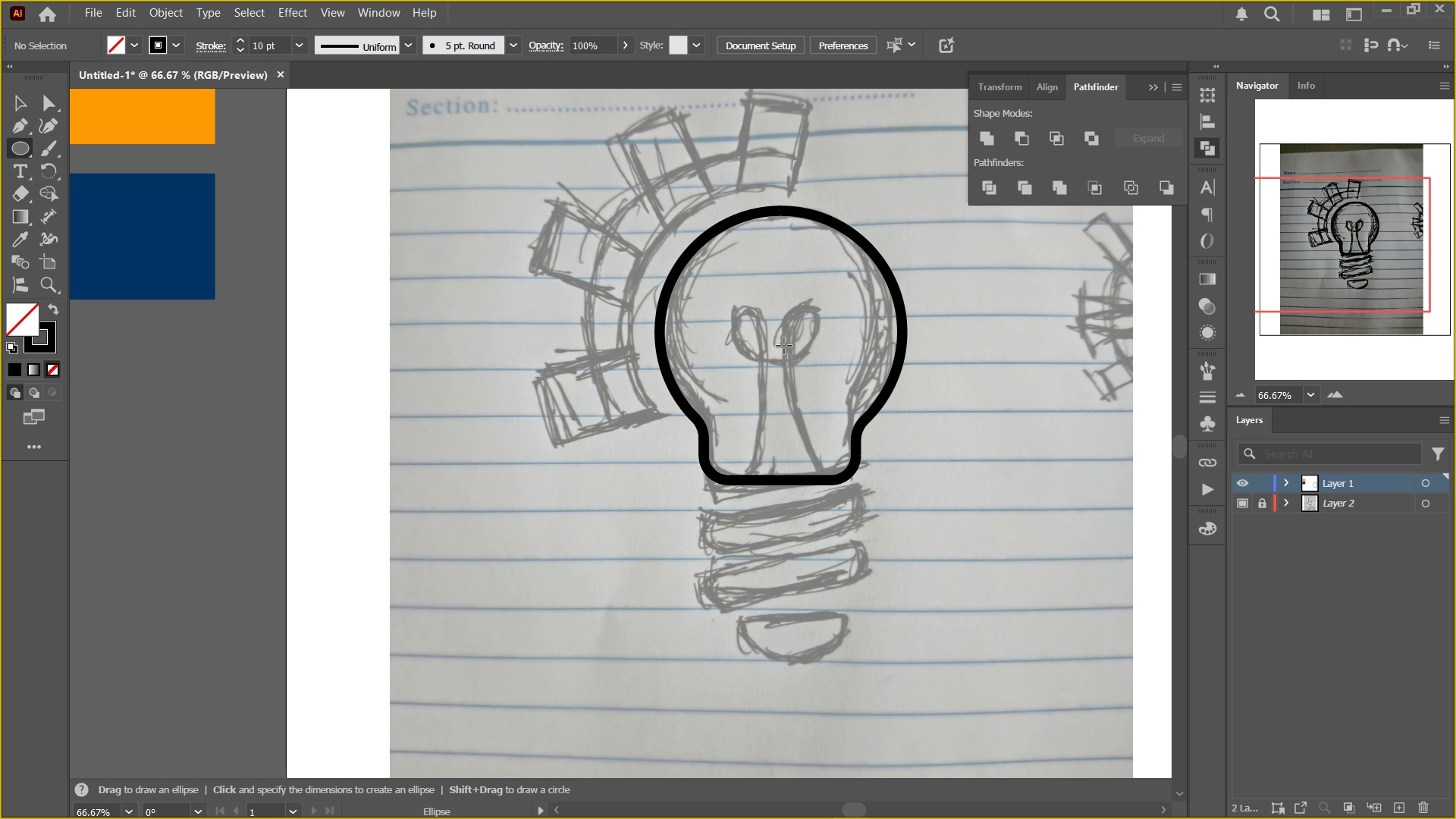 
hold_key(key=ShiftLeft, duration=2.39)
hold_key(key=AltLeft, duration=1.51)
left_click_drag(start_coordinate=[784, 346], to_coordinate=[949, 409])
 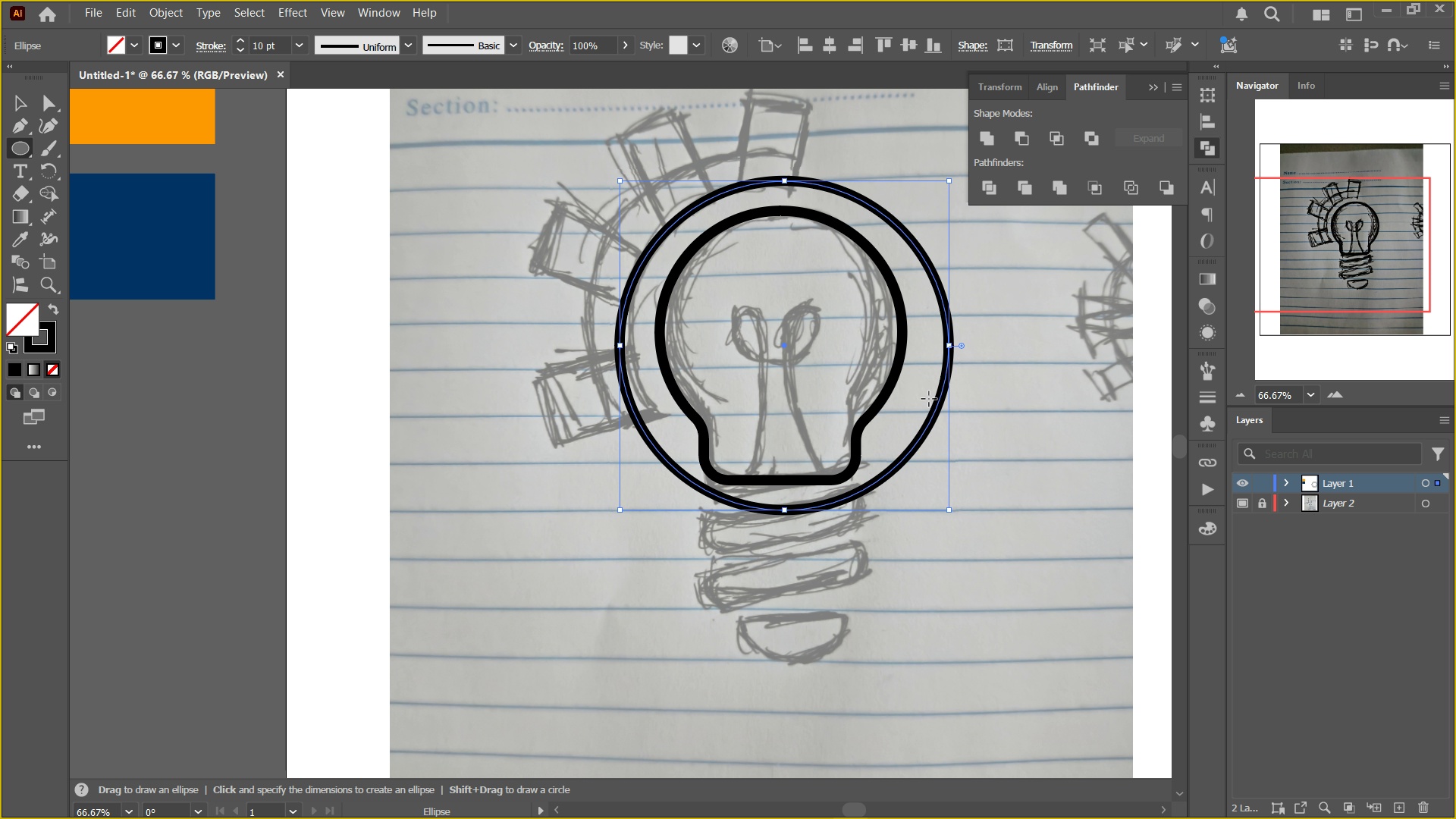 
hold_key(key=AltLeft, duration=0.87)
 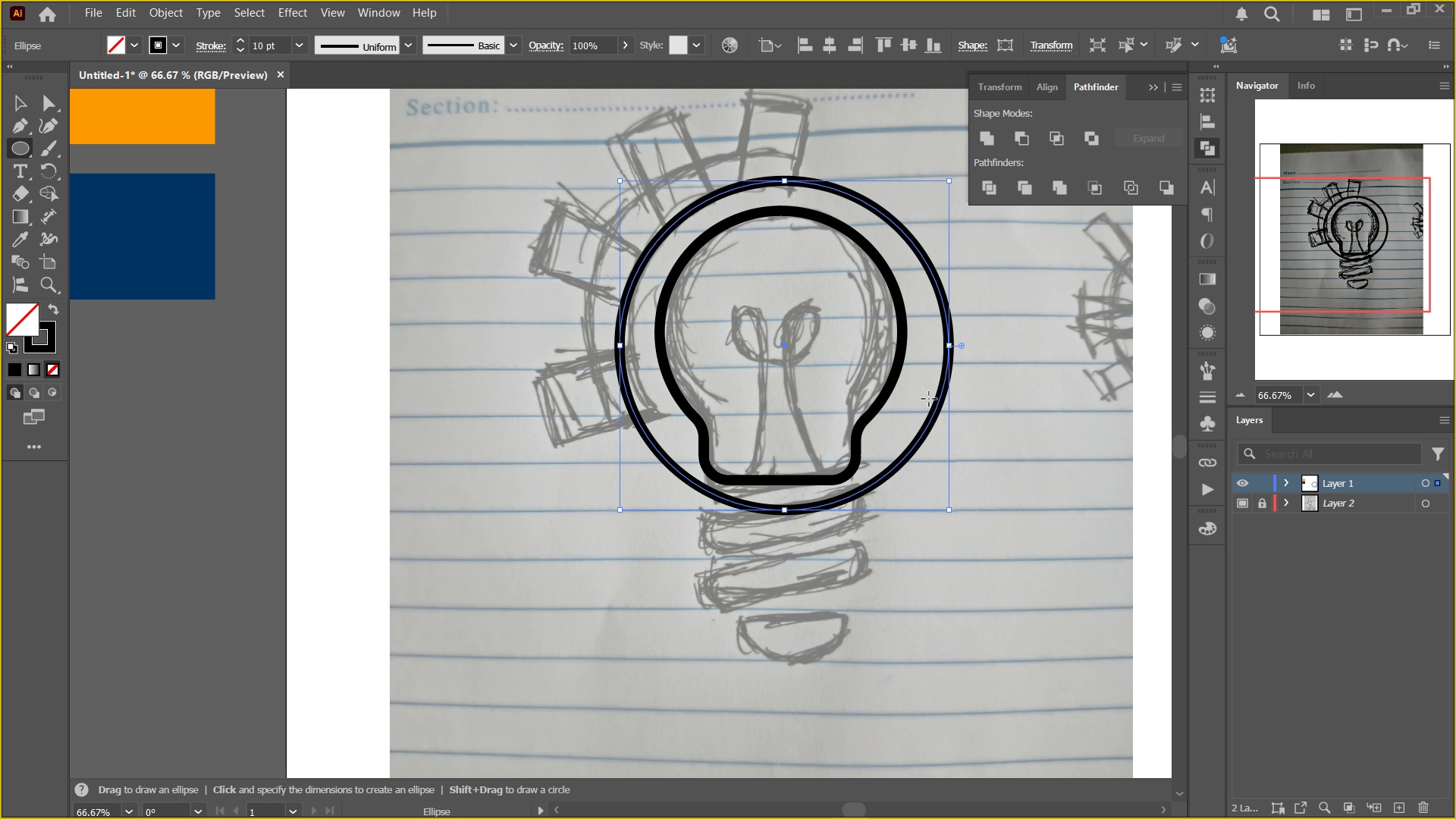 
key(V)
 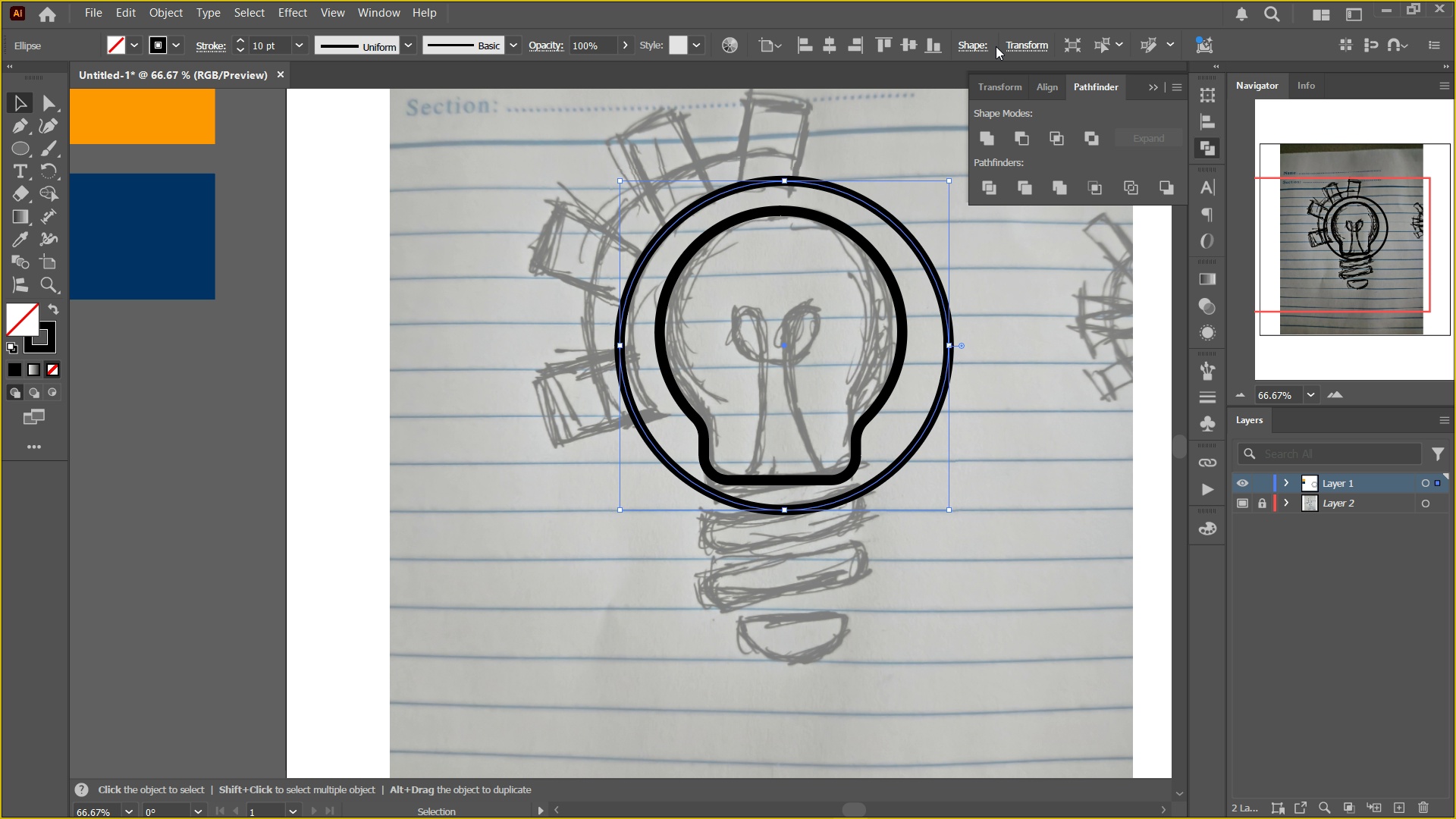 
left_click([976, 52])
 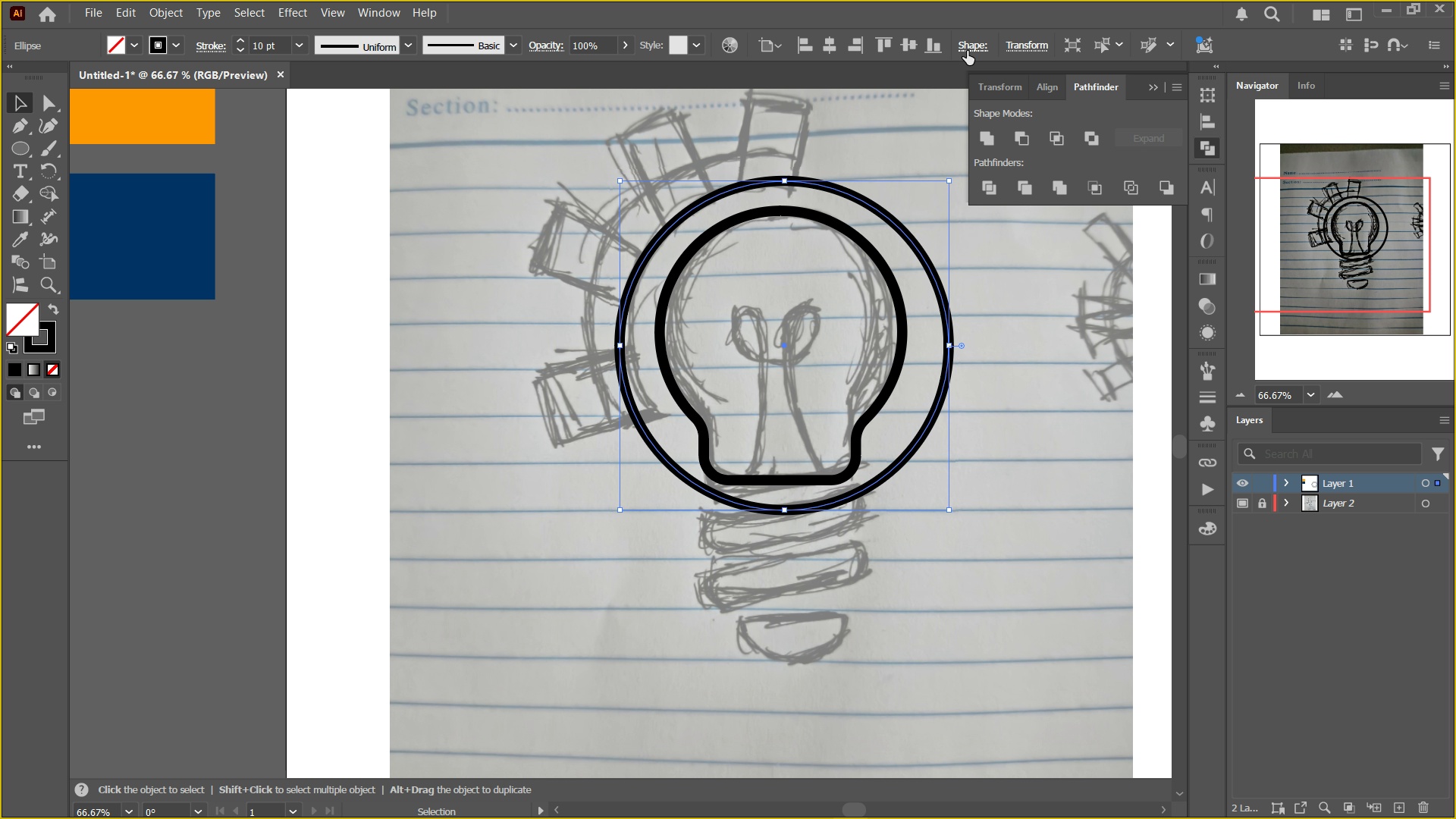 
left_click([967, 51])
 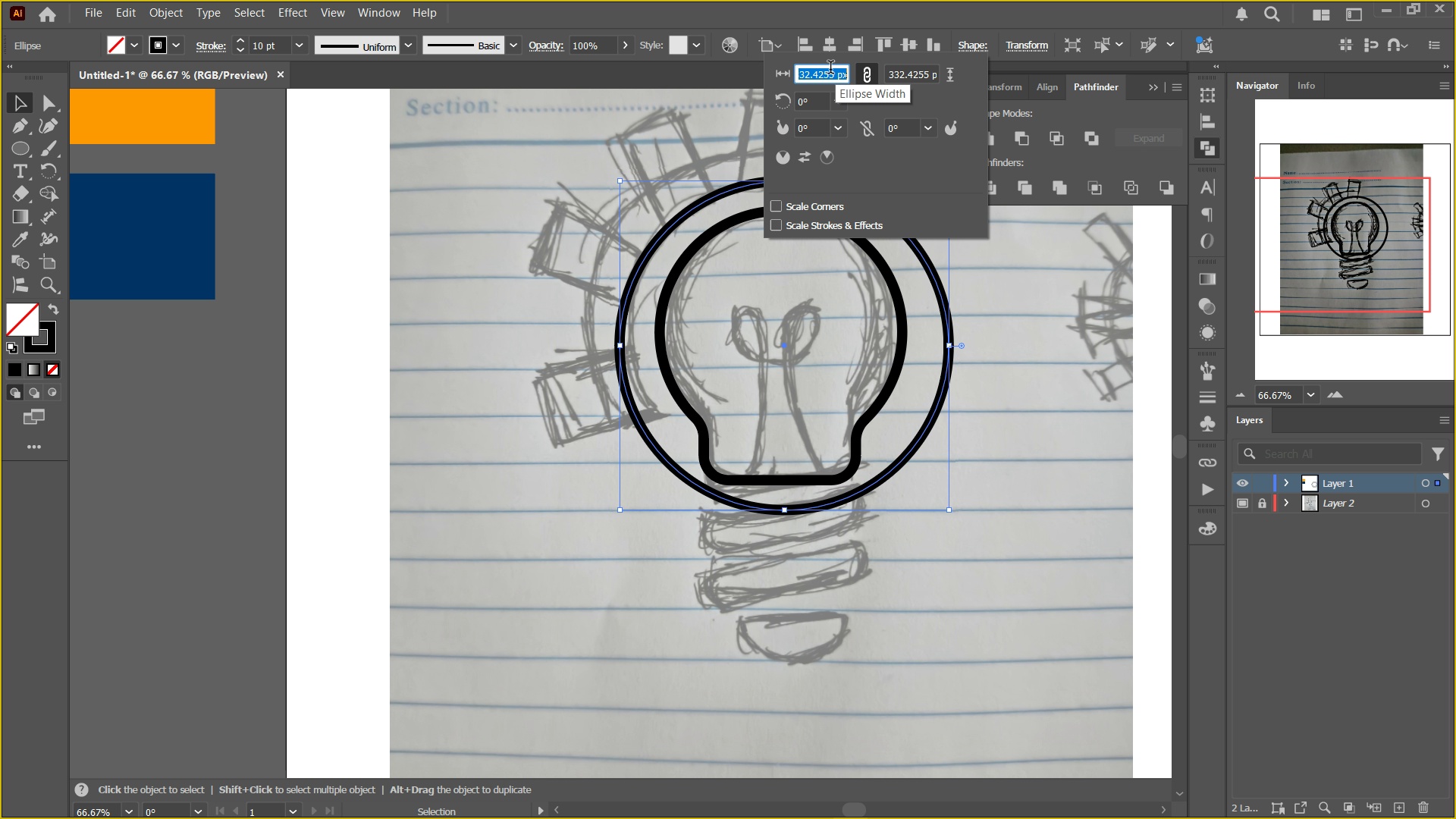 
left_click([830, 69])
 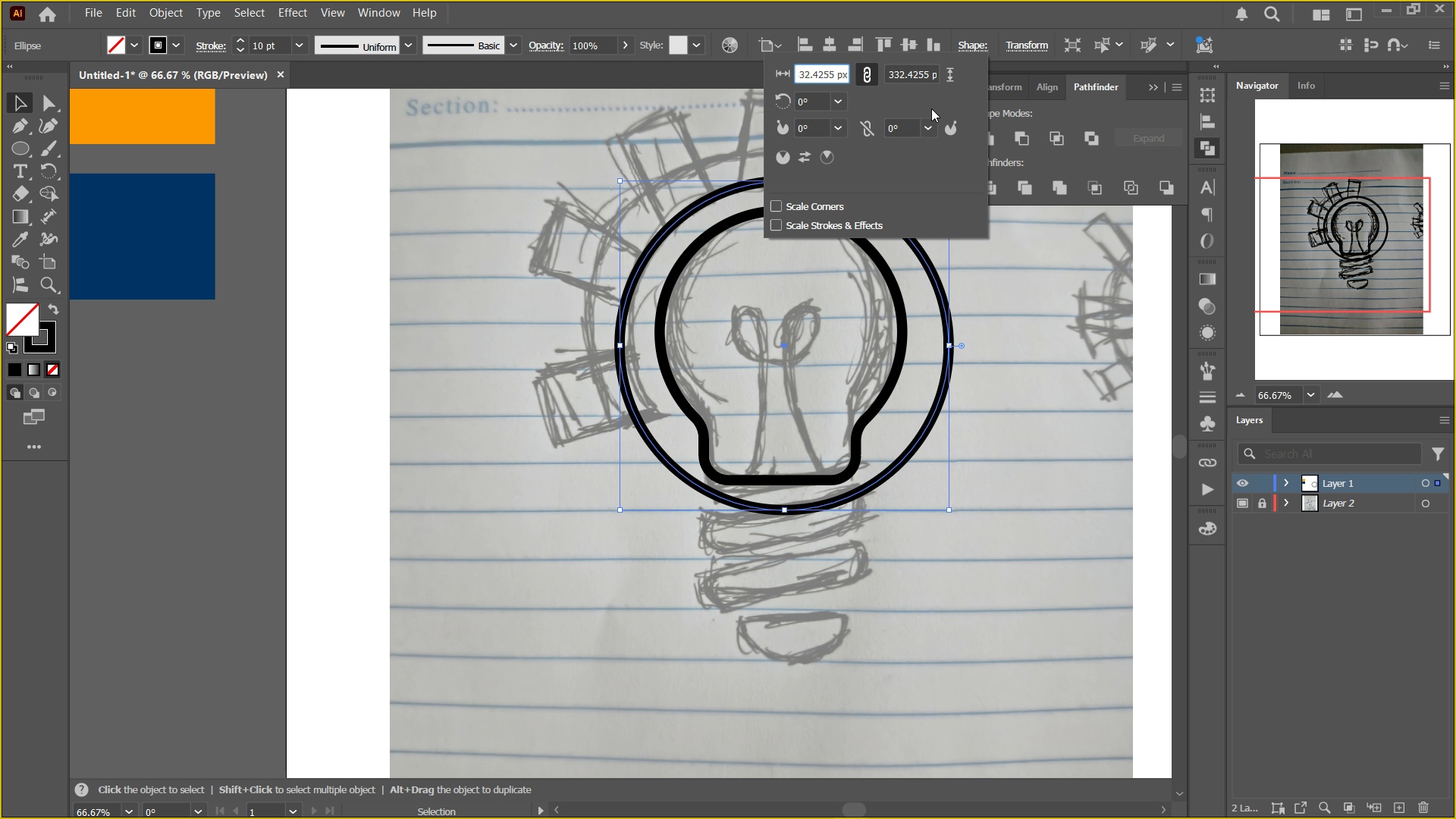 
key(Control+A)
 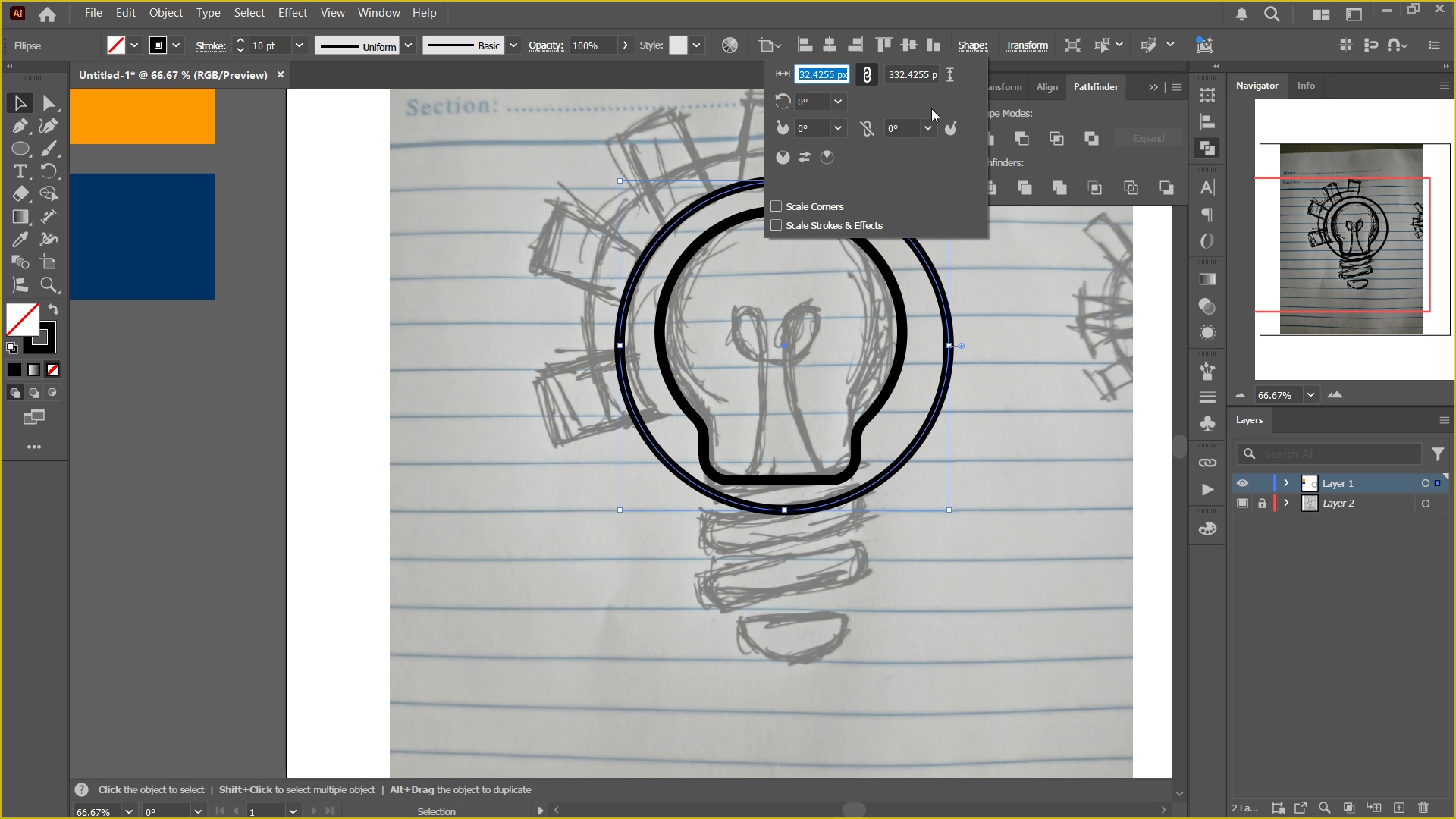 
key(Numpad3)
 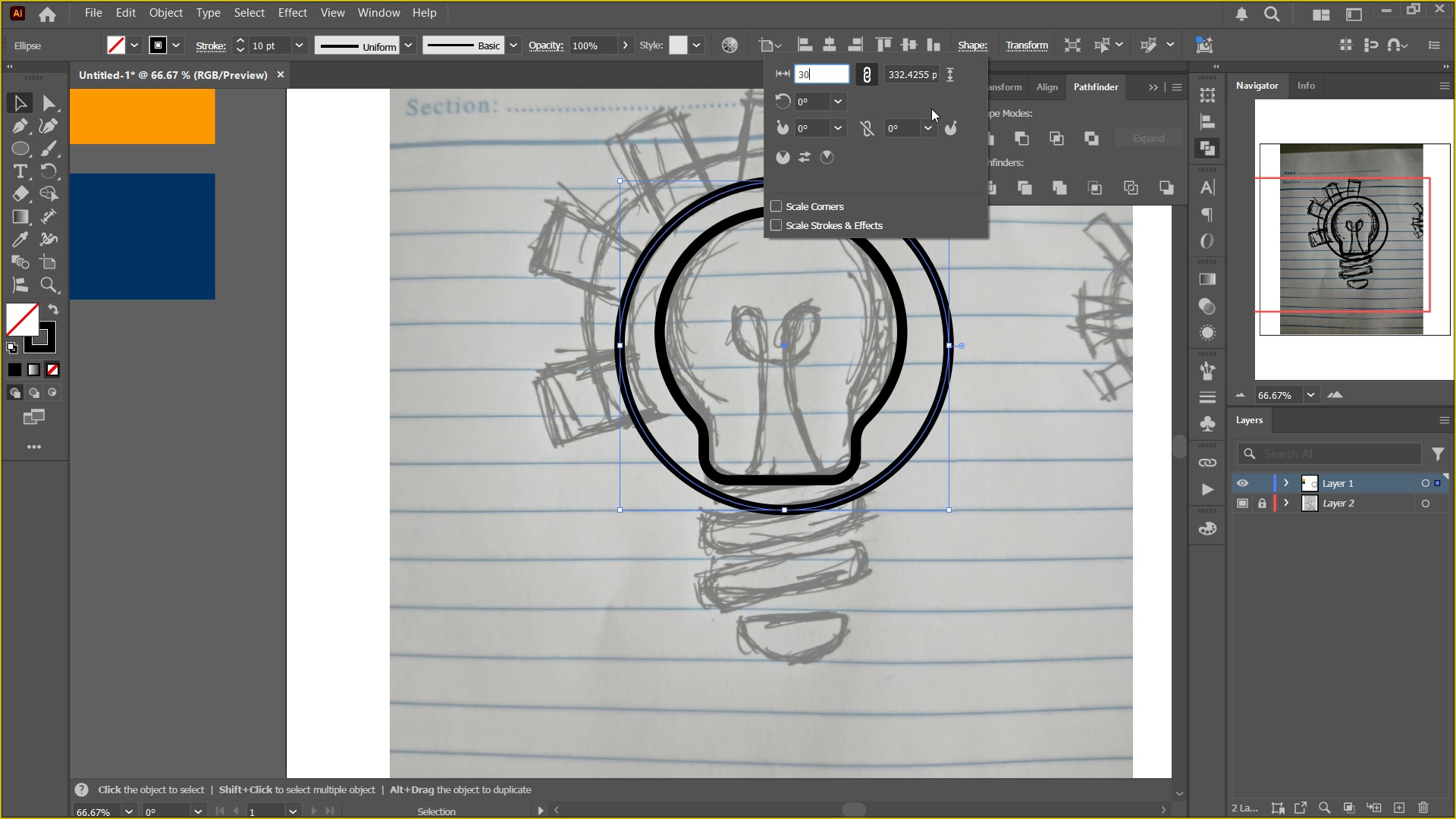 
key(Numpad0)
 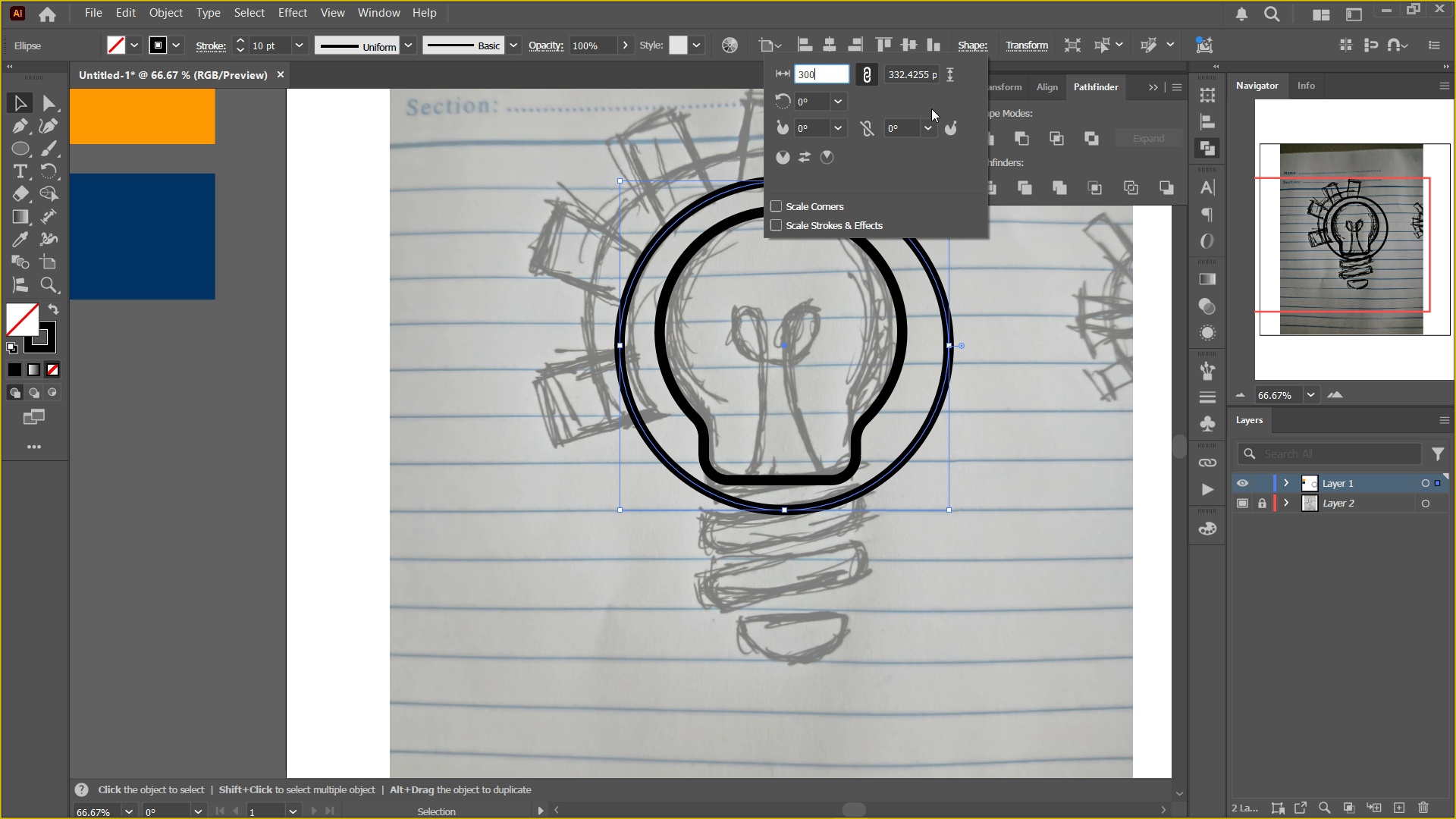 
key(Numpad0)
 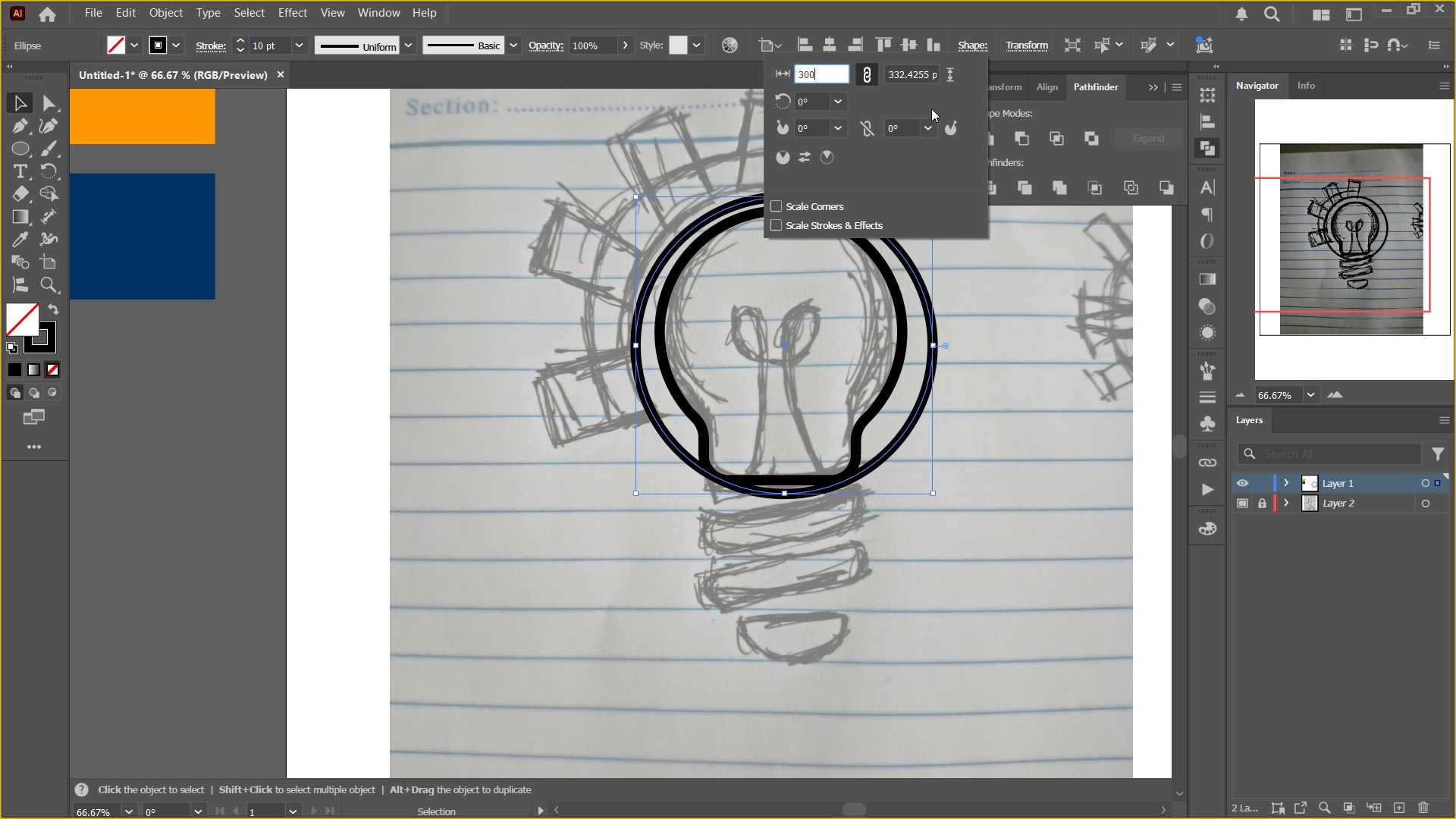 
key(NumpadEnter)
 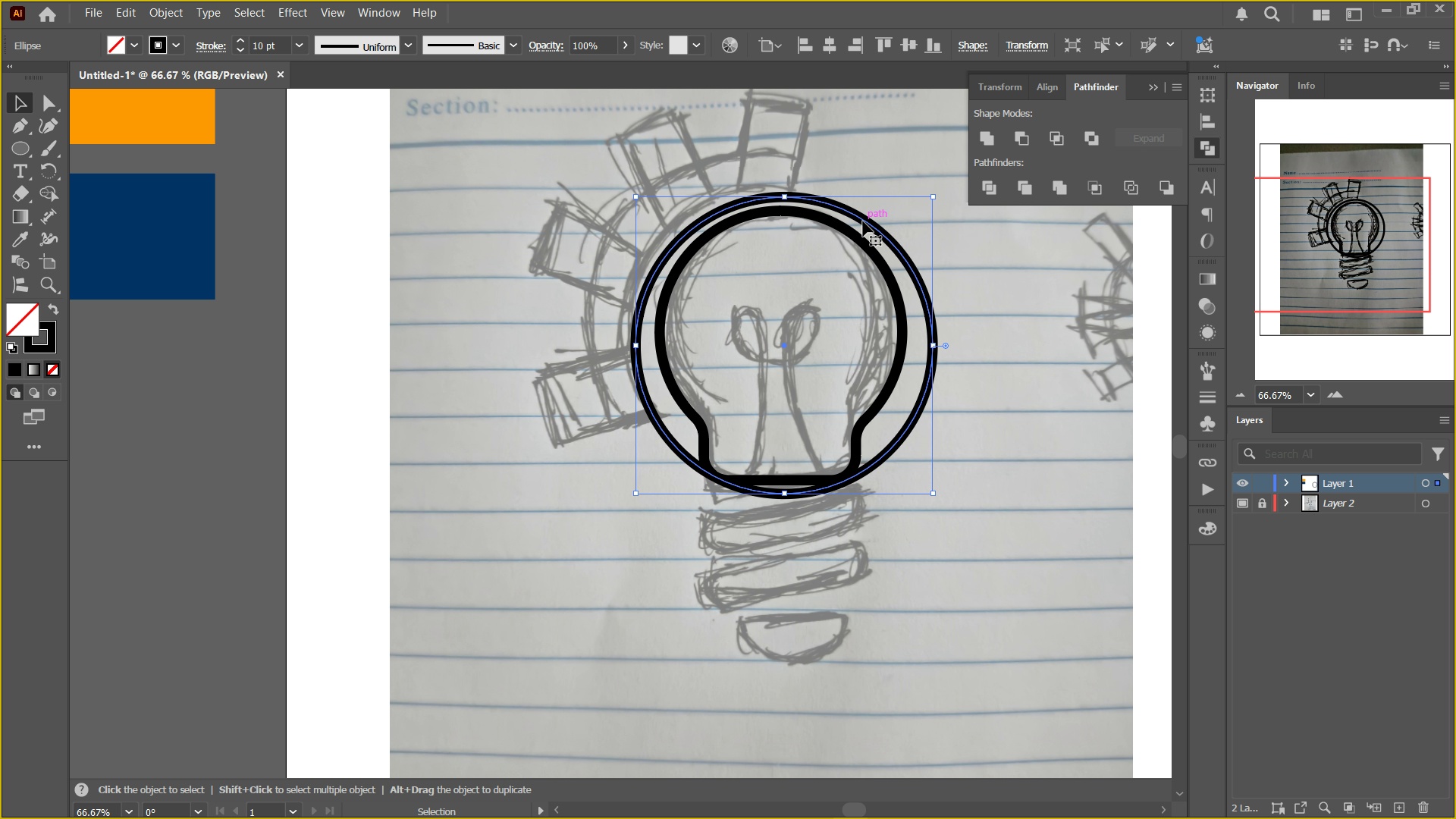 
left_click_drag(start_coordinate=[863, 221], to_coordinate=[854, 209])
 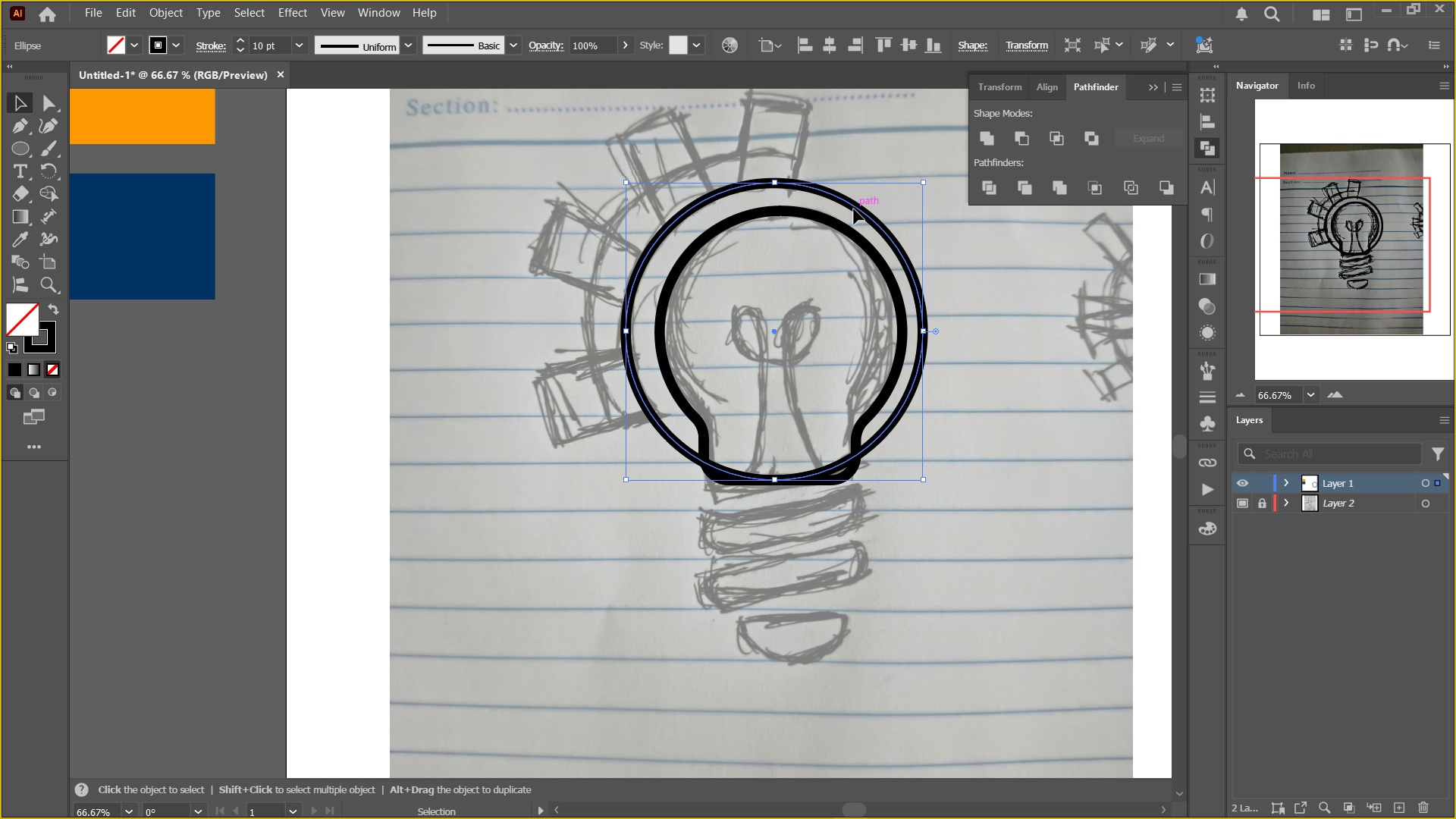 
key(Control+C)
 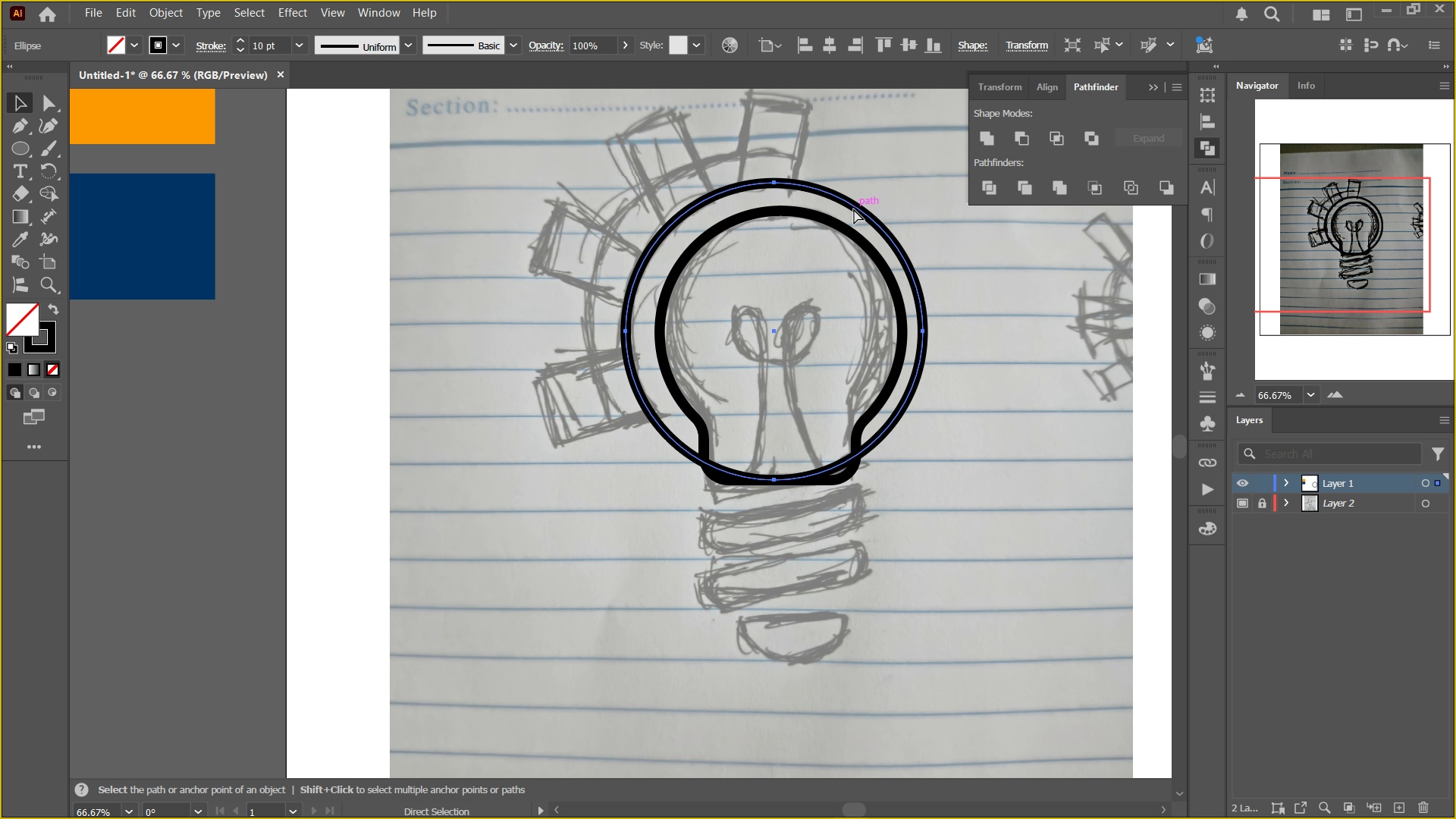 
key(Control+F)
 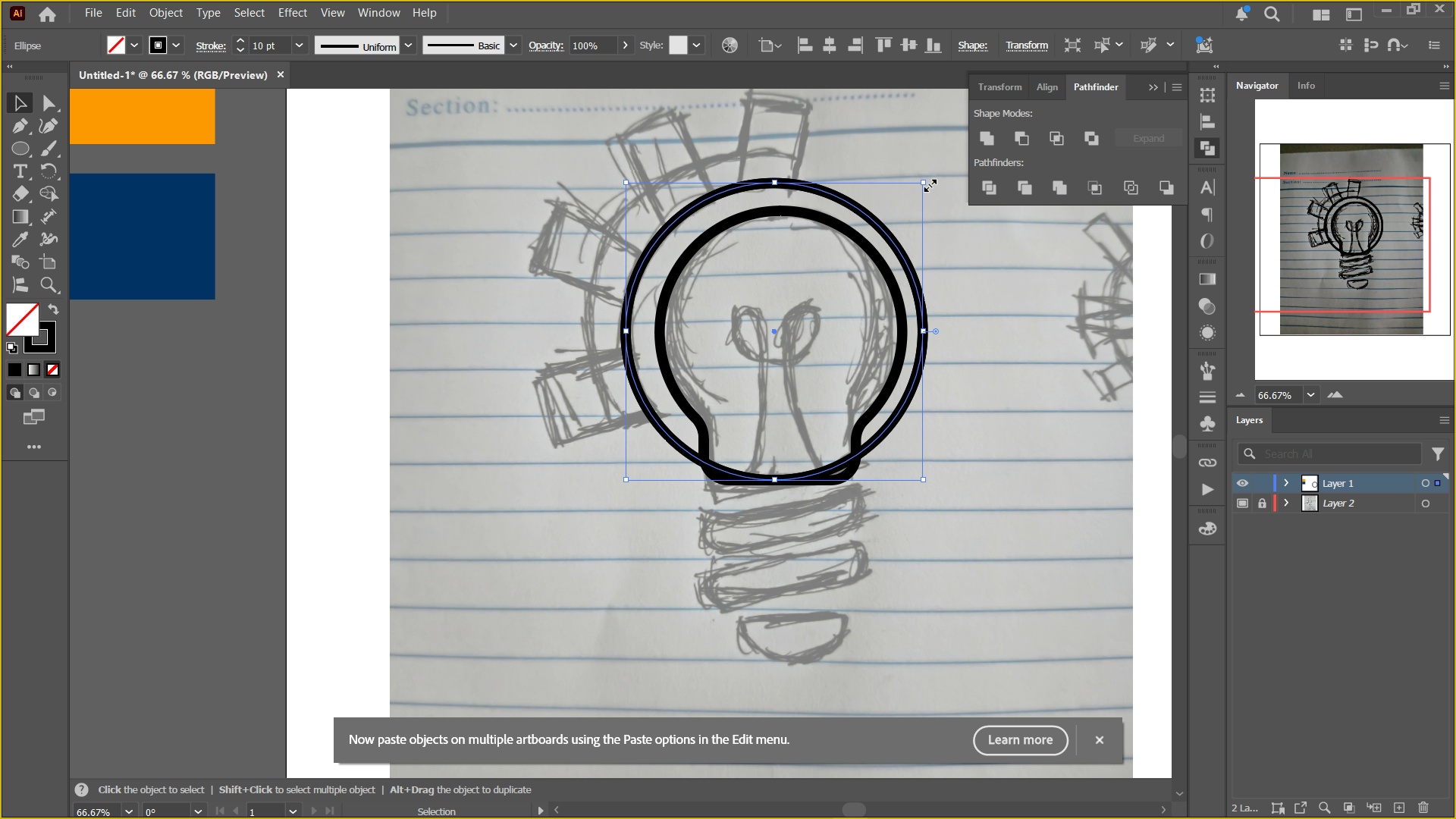 
left_click_drag(start_coordinate=[928, 184], to_coordinate=[959, 152])
 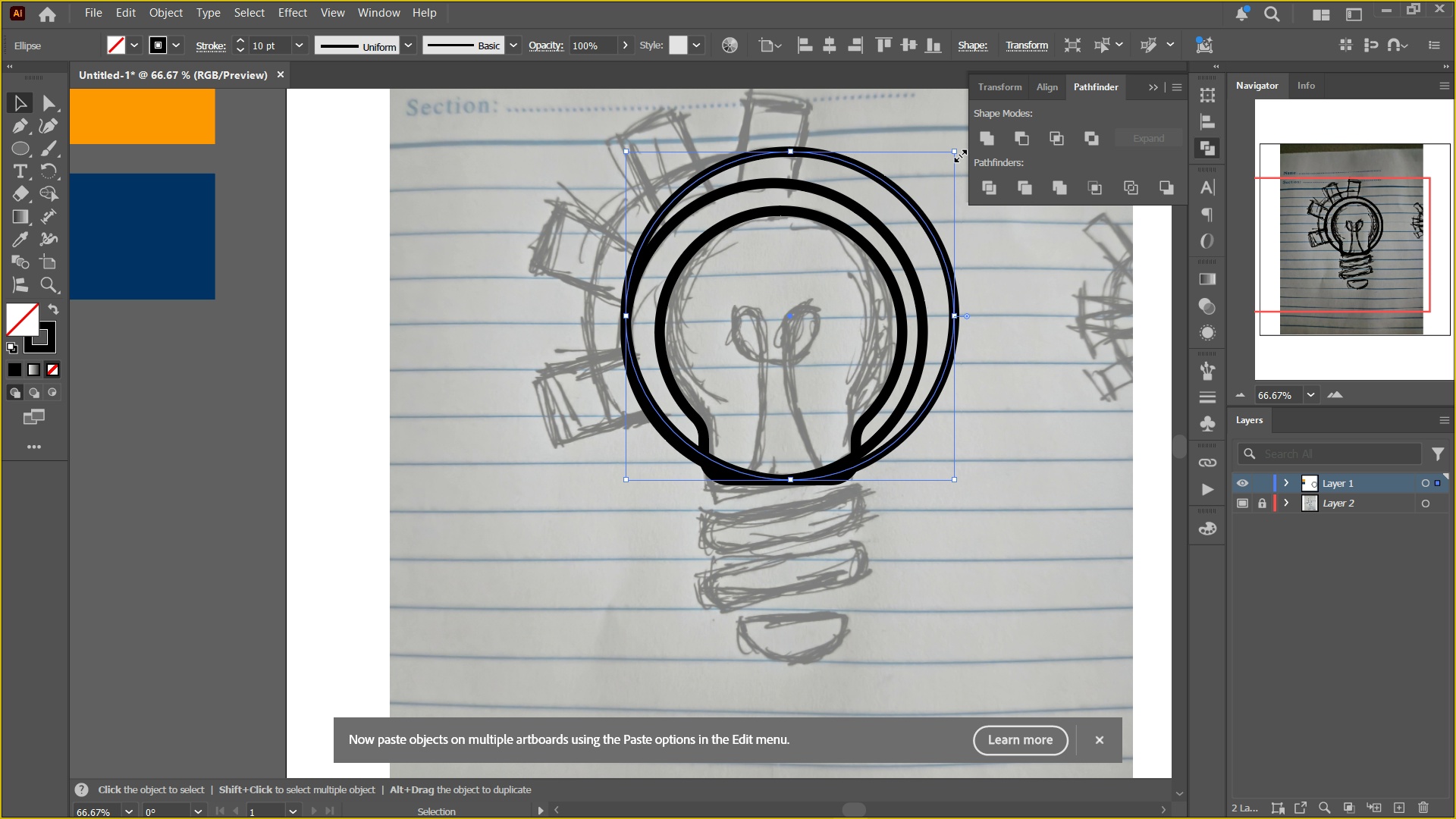 
hold_key(key=MetaLeft, duration=0.71)
 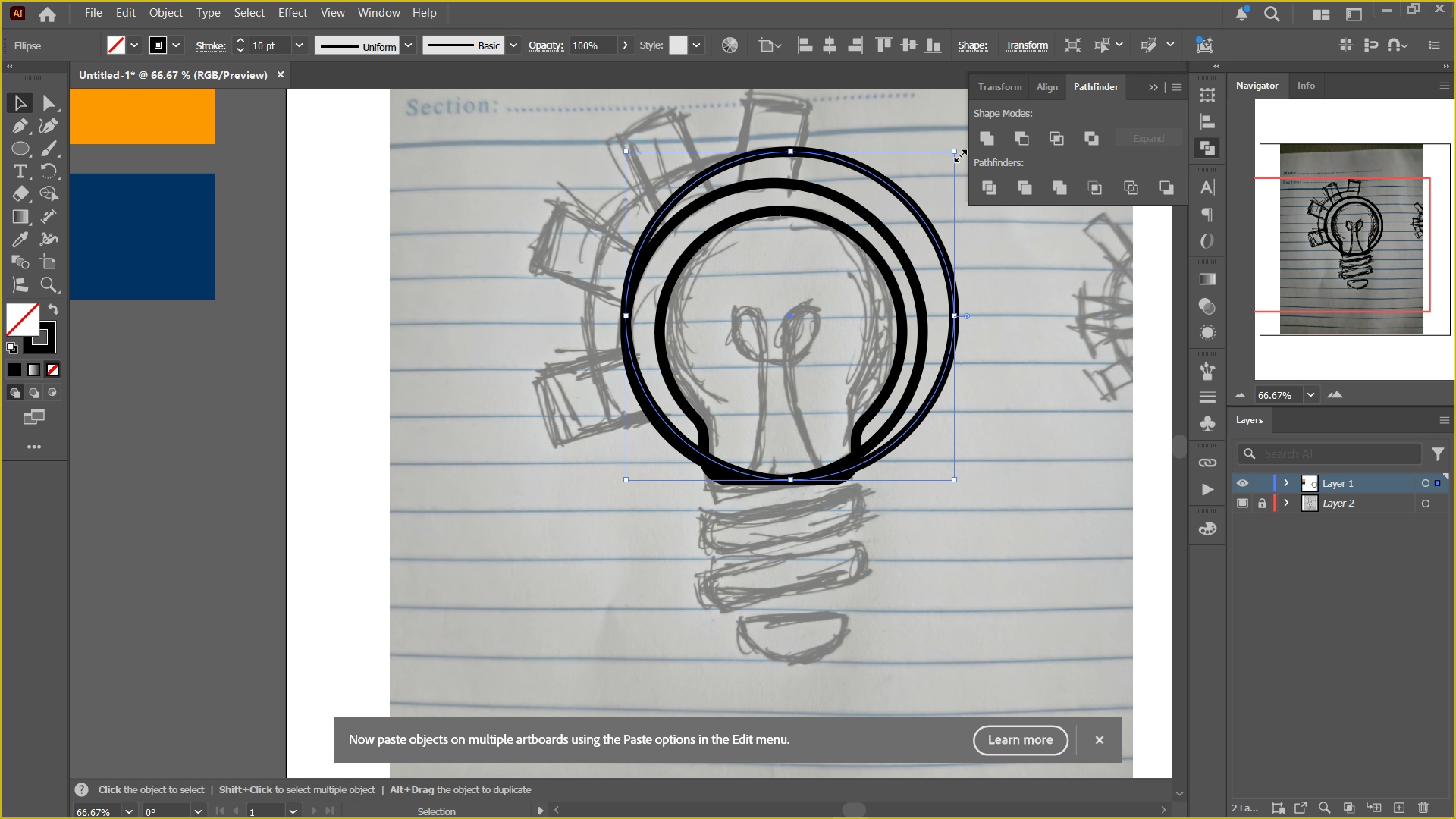 
hold_key(key=ShiftLeft, duration=0.7)
 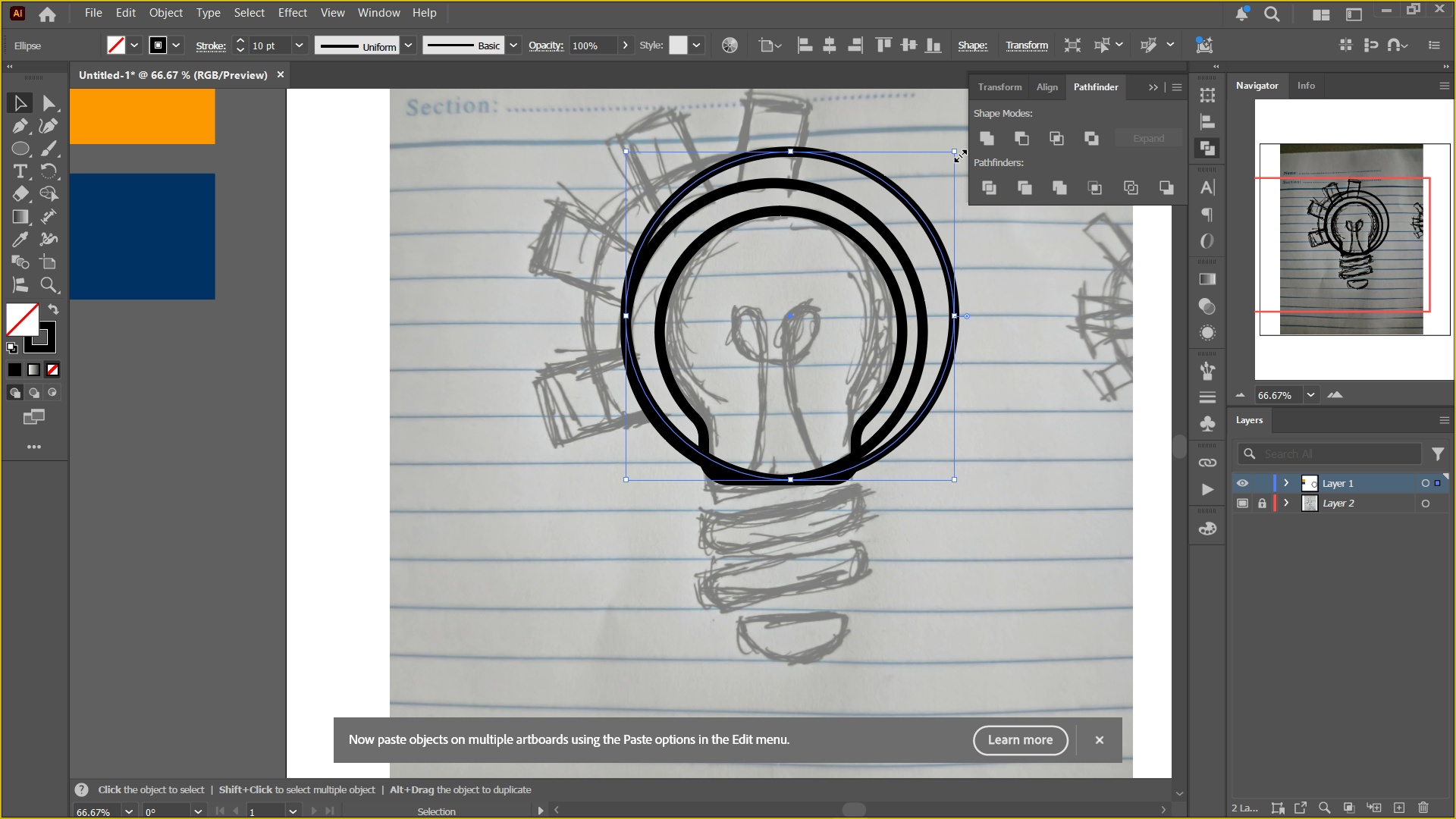 
key(Control+ControlRight)
 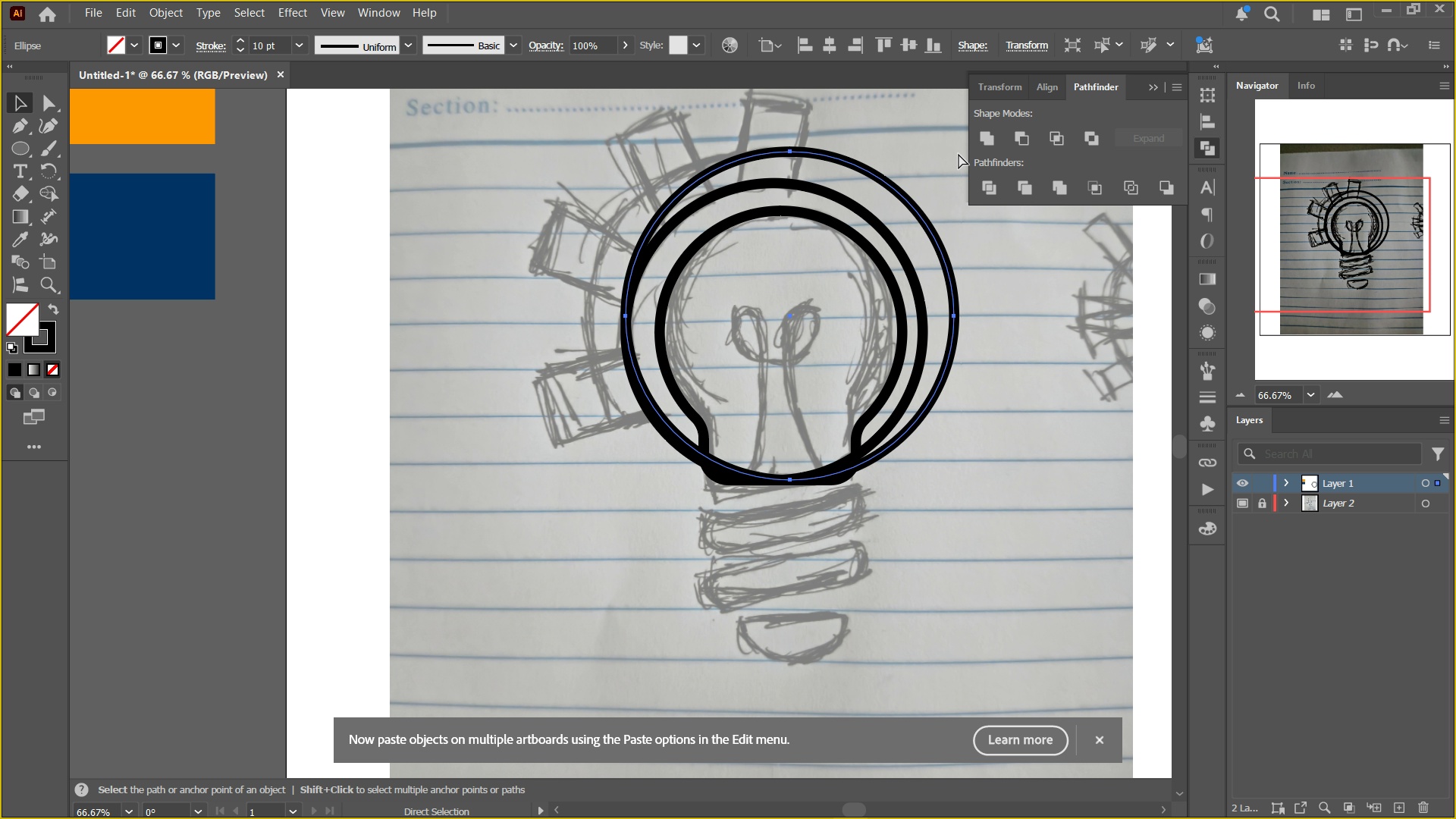 
key(Control+Z)
 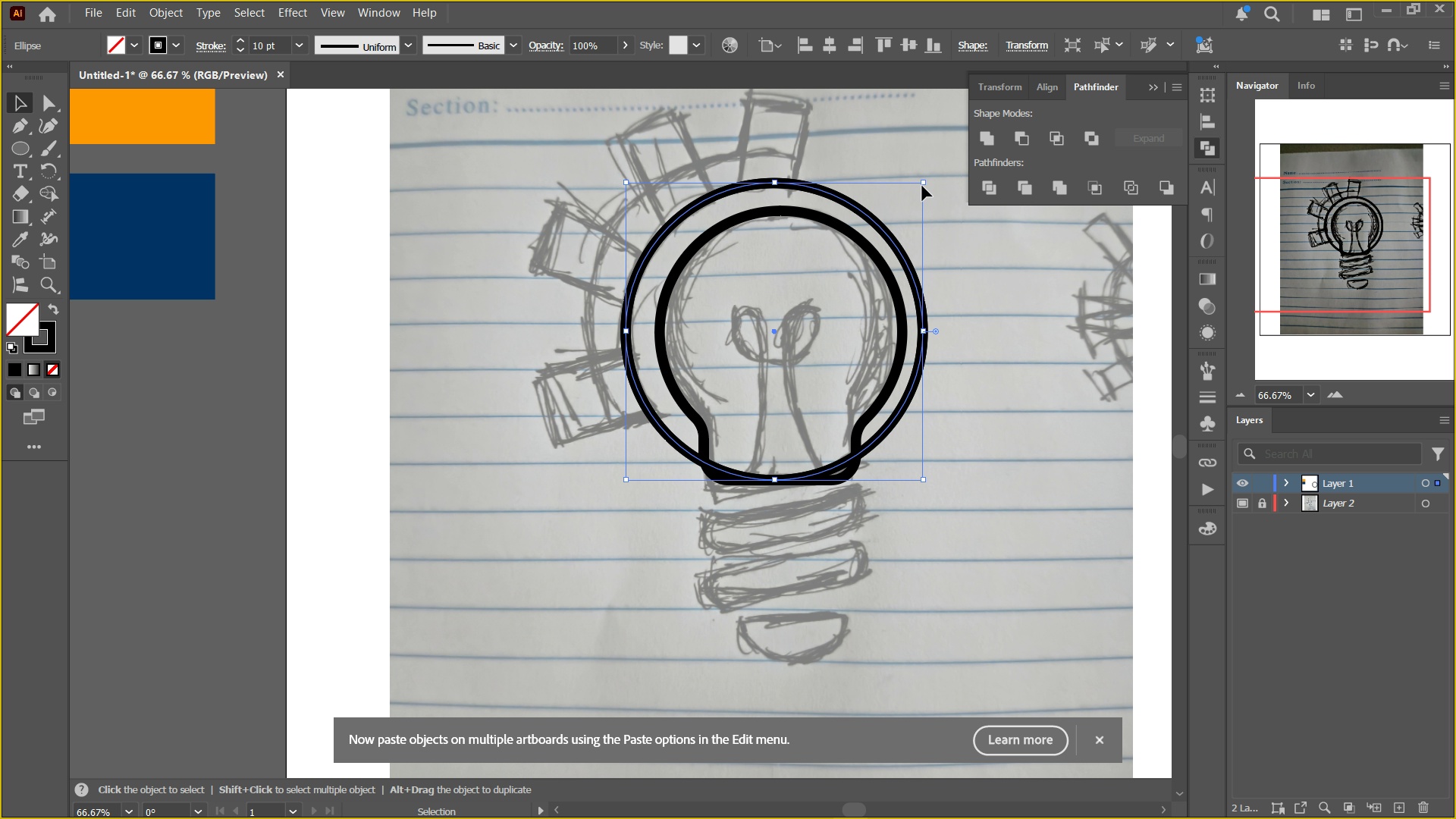 
left_click_drag(start_coordinate=[922, 178], to_coordinate=[982, 147])
 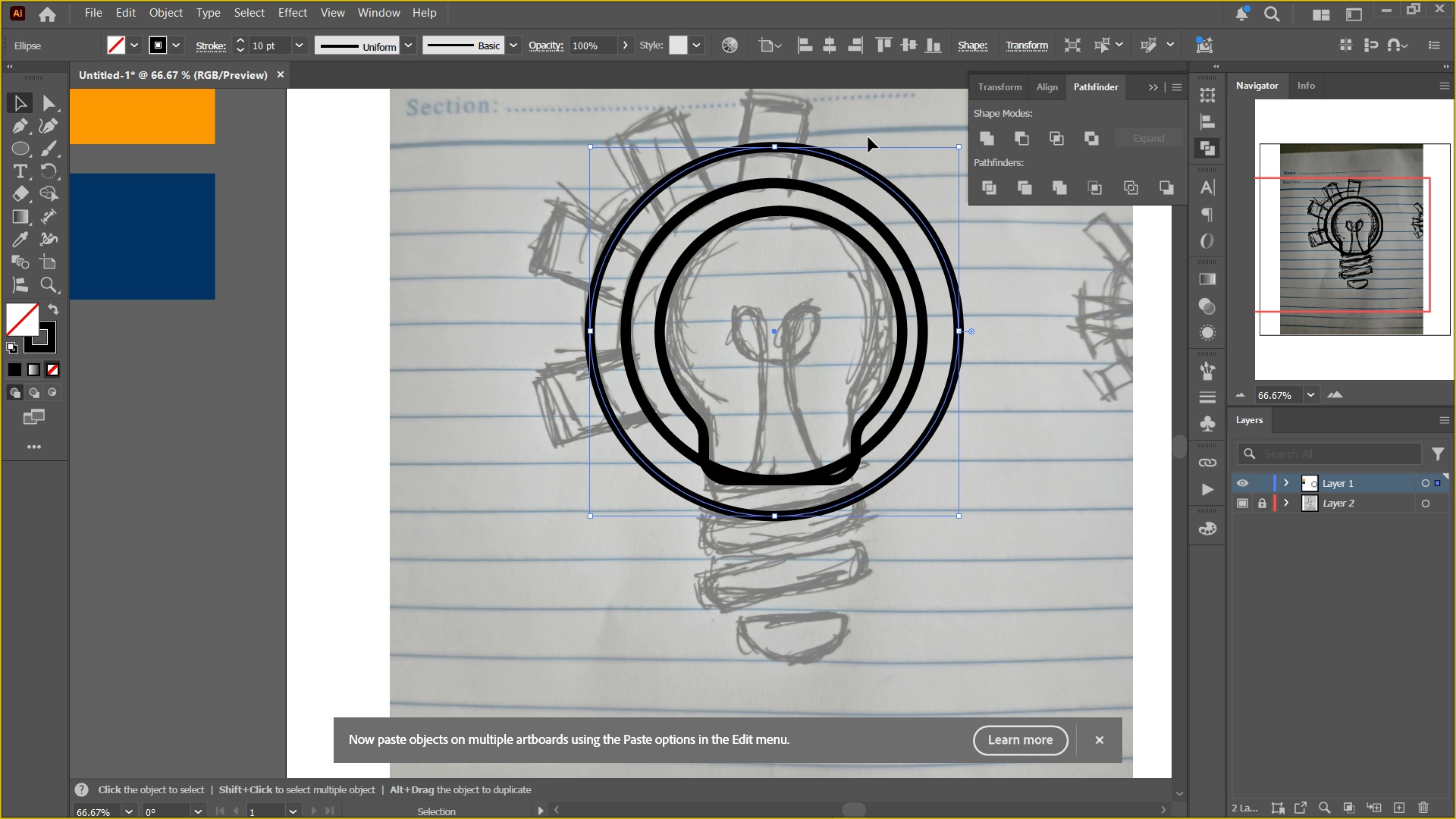 
hold_key(key=AltLeft, duration=3.42)
 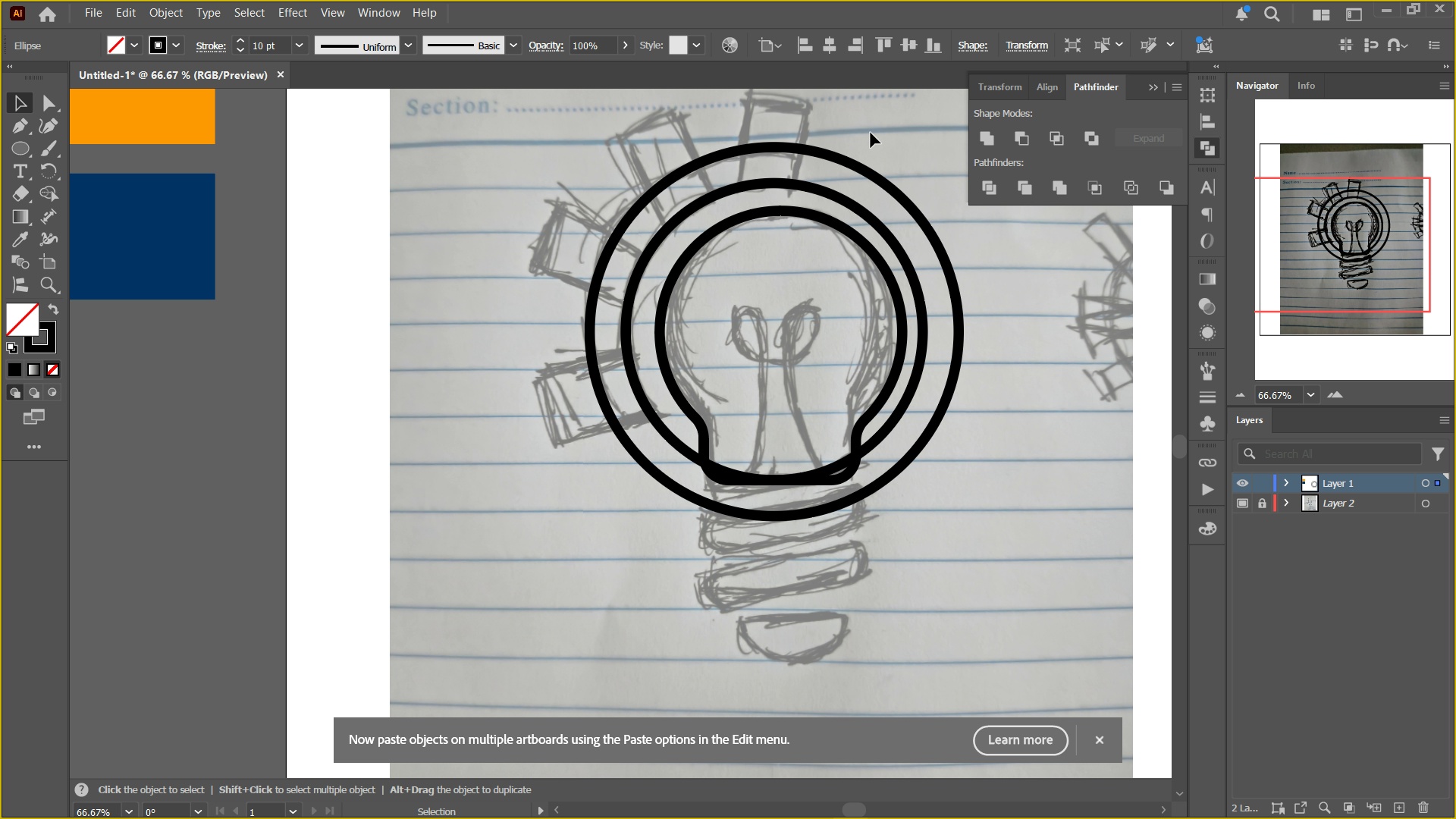 
hold_key(key=ShiftLeft, duration=1.52)
 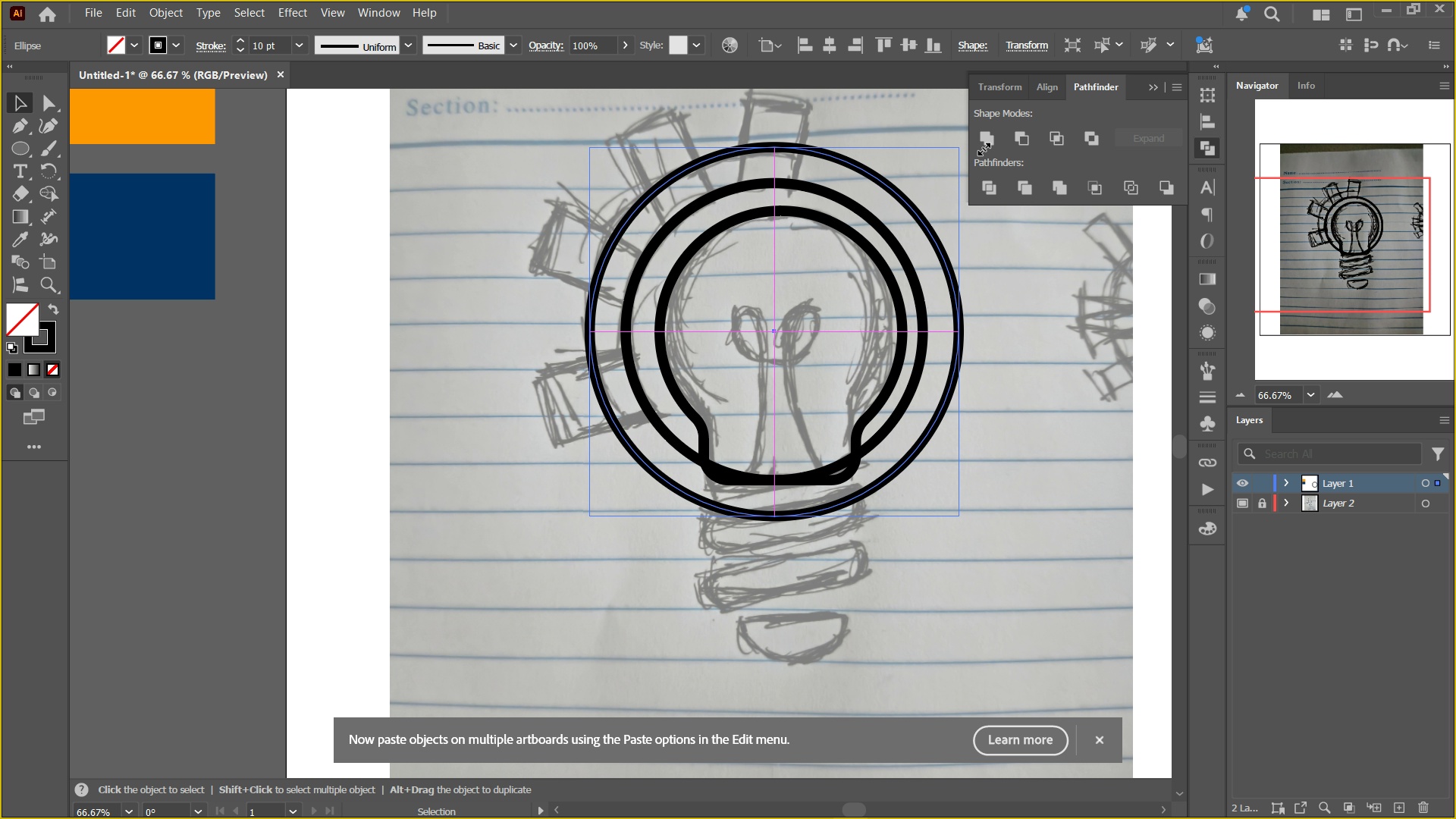 
hold_key(key=ShiftLeft, duration=1.52)
 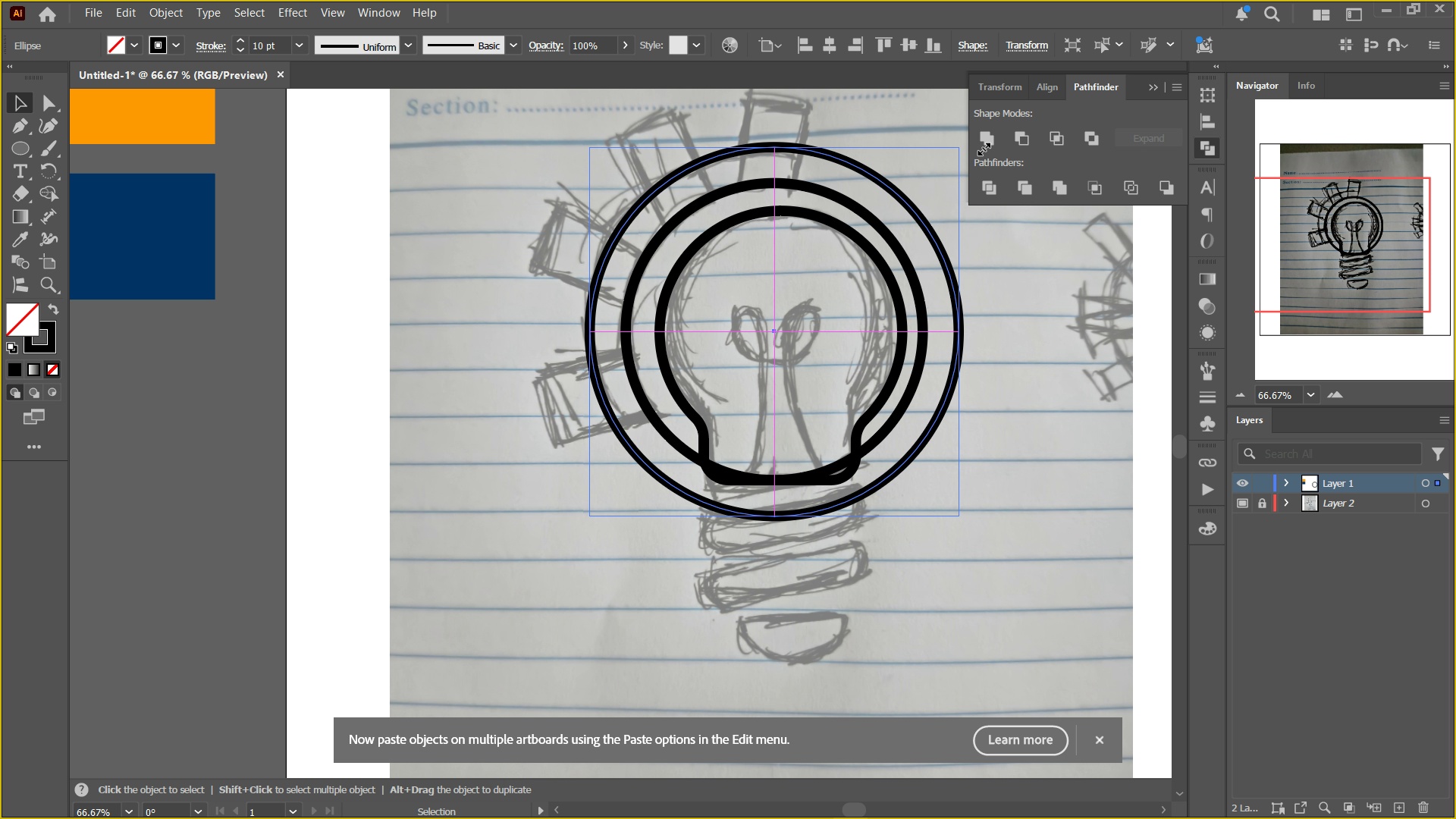 
hold_key(key=ShiftLeft, duration=0.35)
 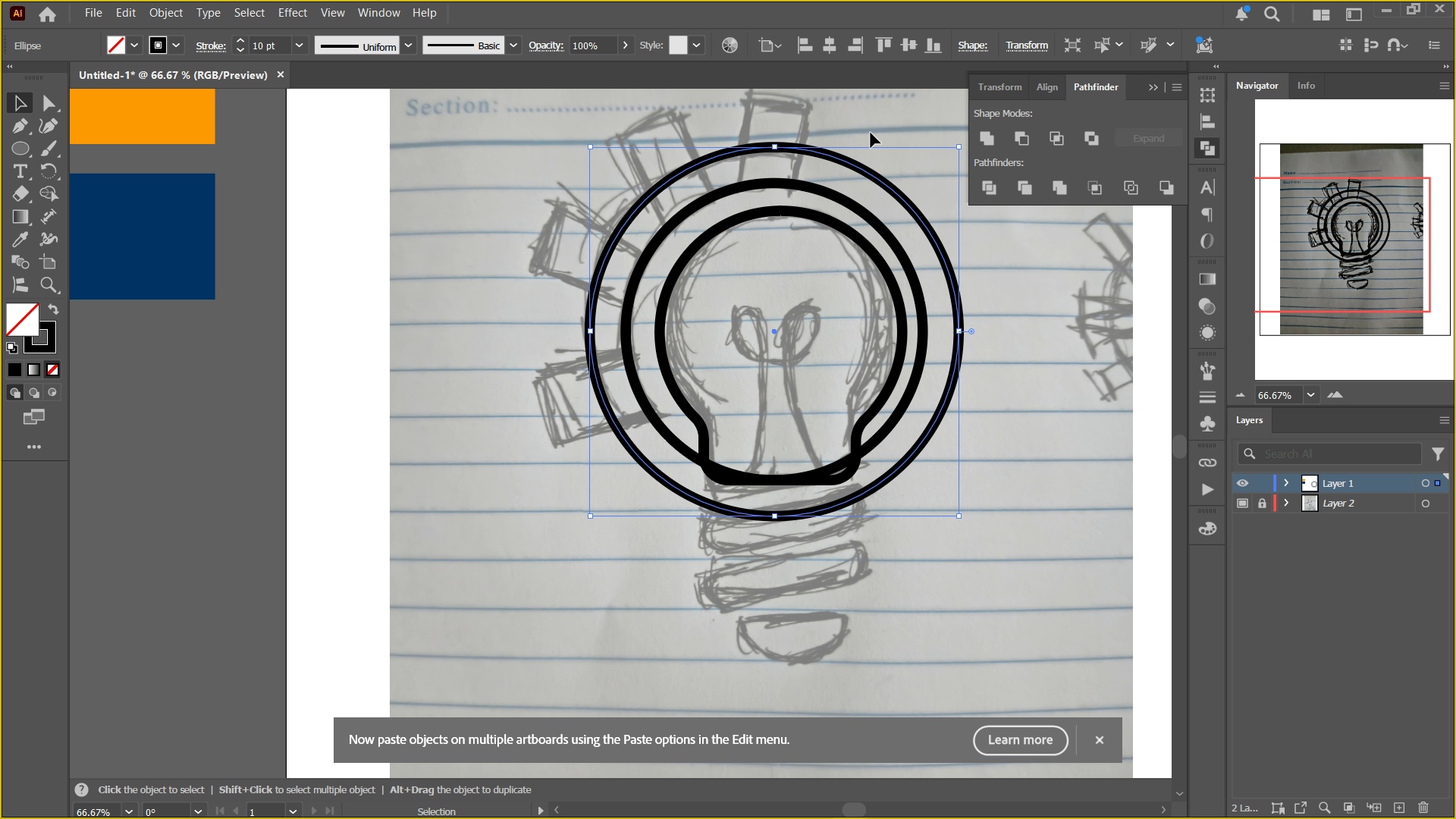 
left_click([871, 133])
 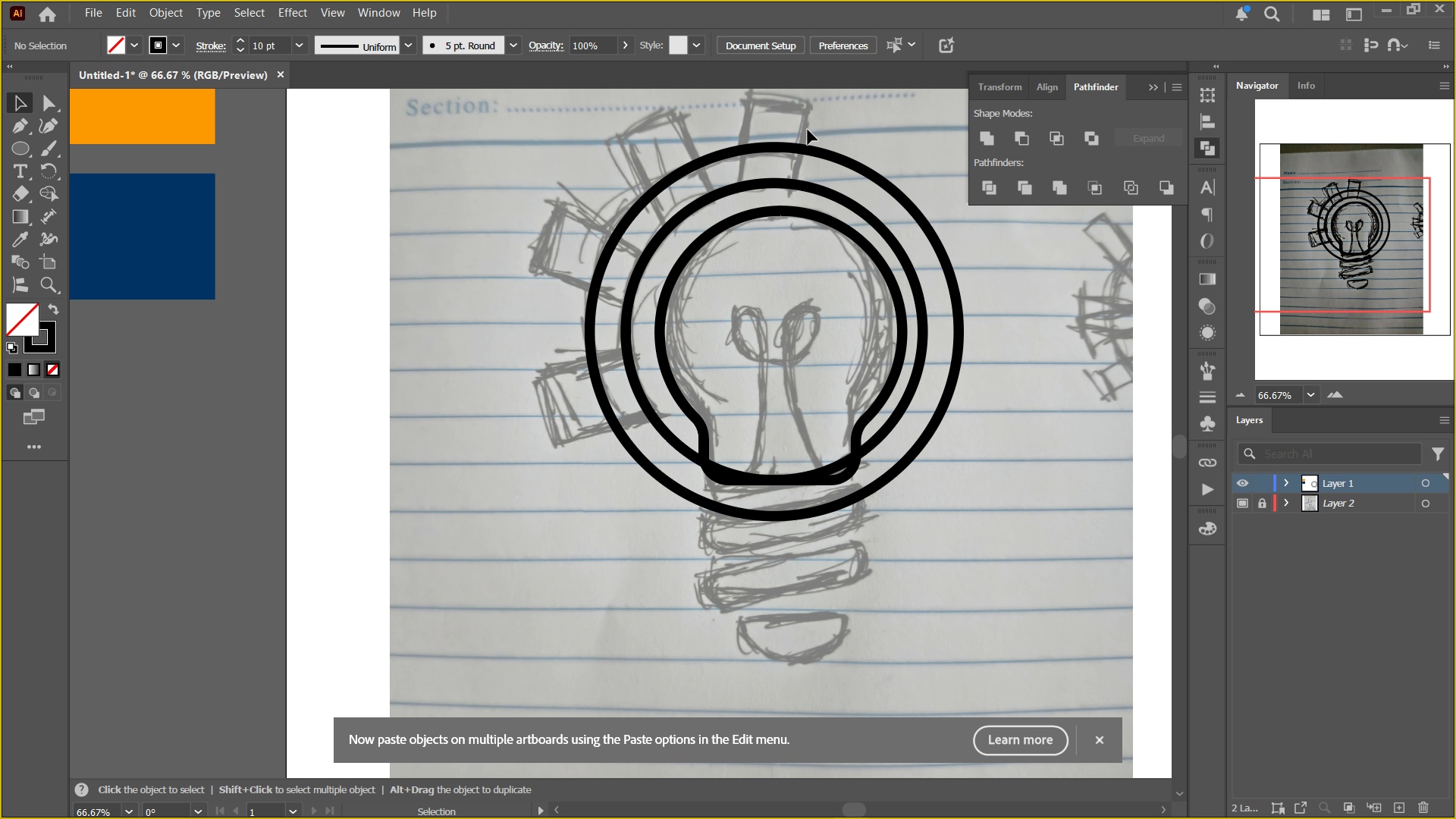 
hold_key(key=Space, duration=1.25)
 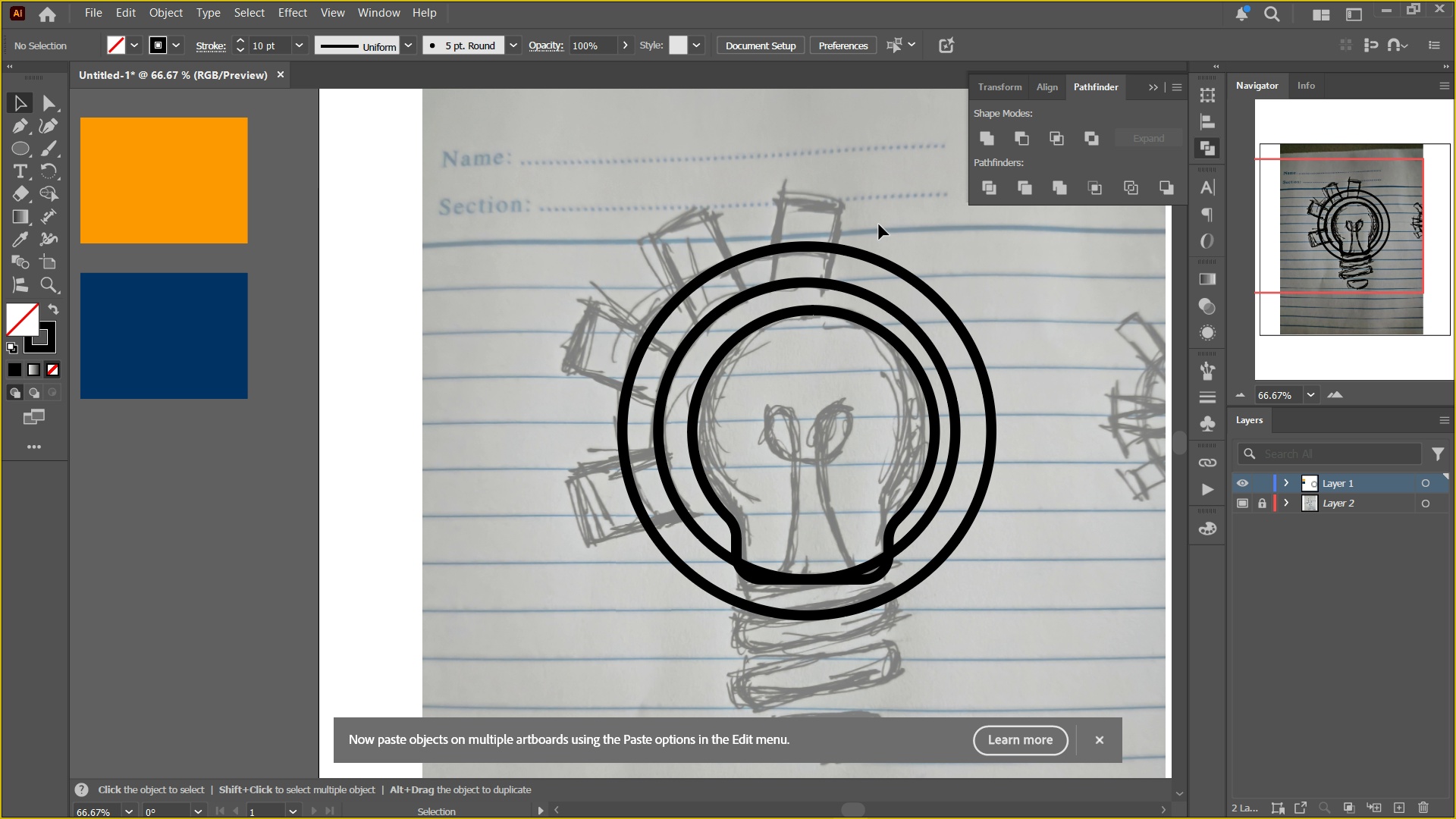 
left_click_drag(start_coordinate=[802, 126], to_coordinate=[835, 225])
 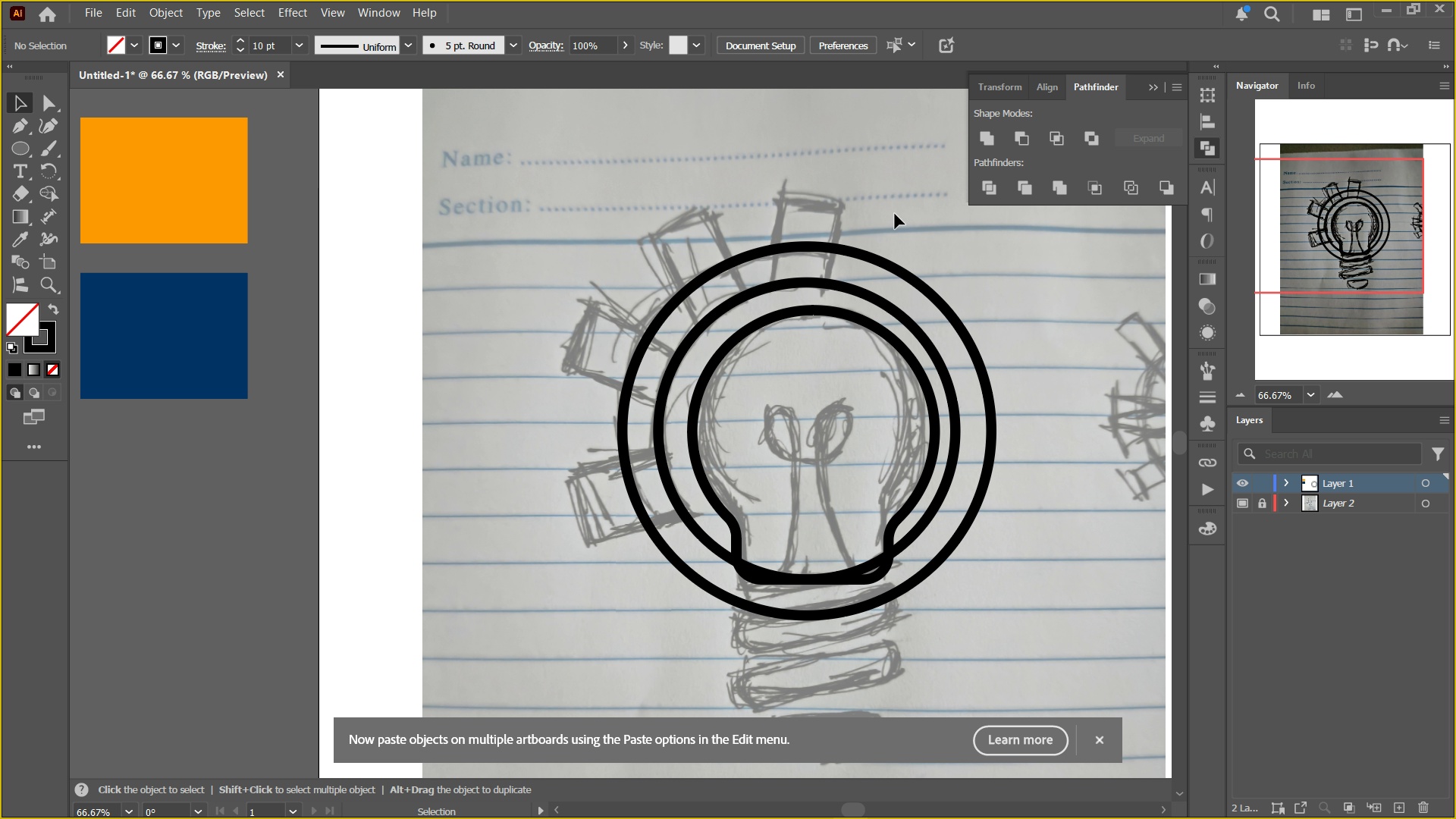 
left_click([895, 214])
 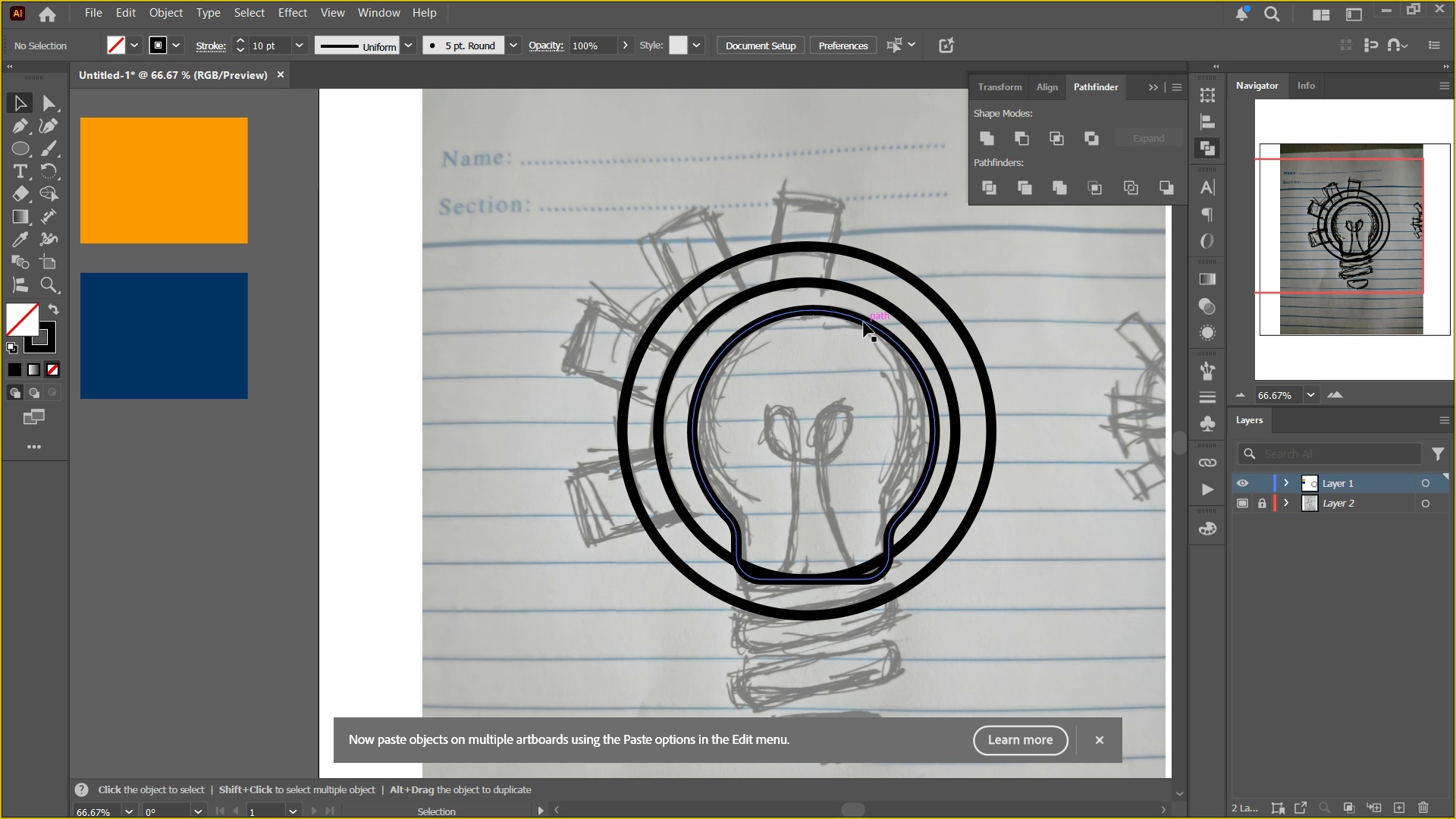 
left_click([862, 322])
 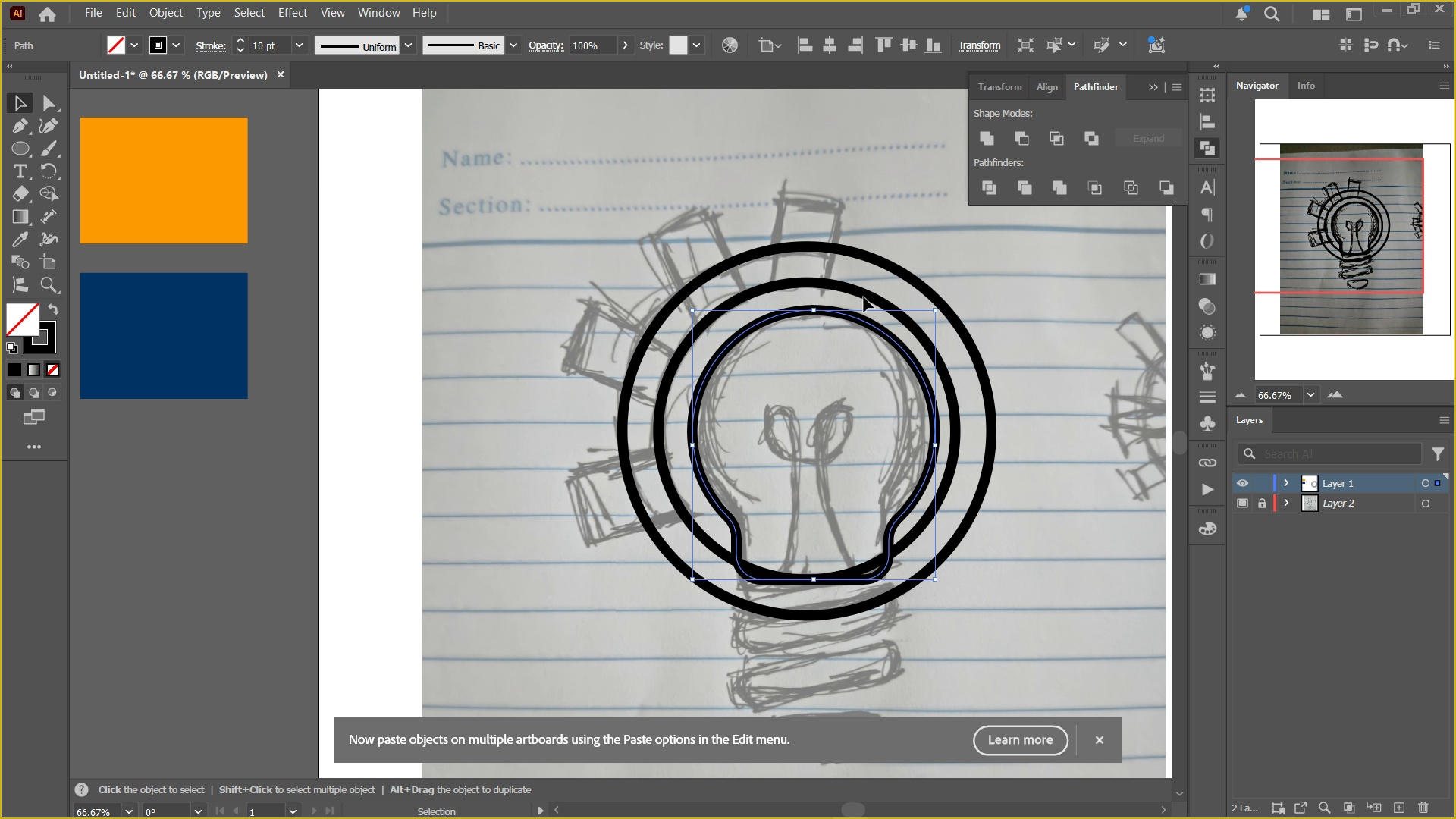 
left_click([864, 297])
 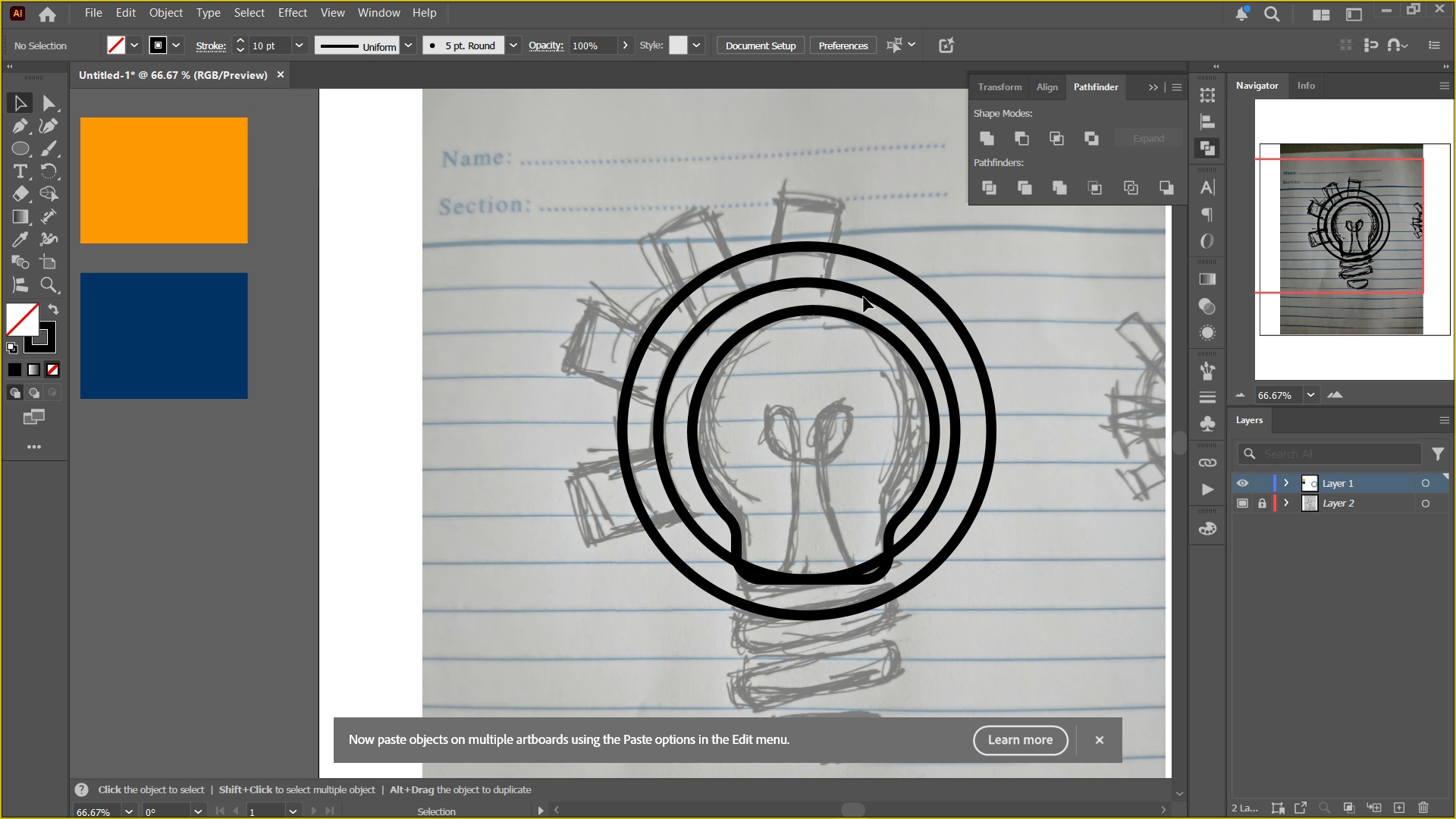 
left_click([864, 297])
 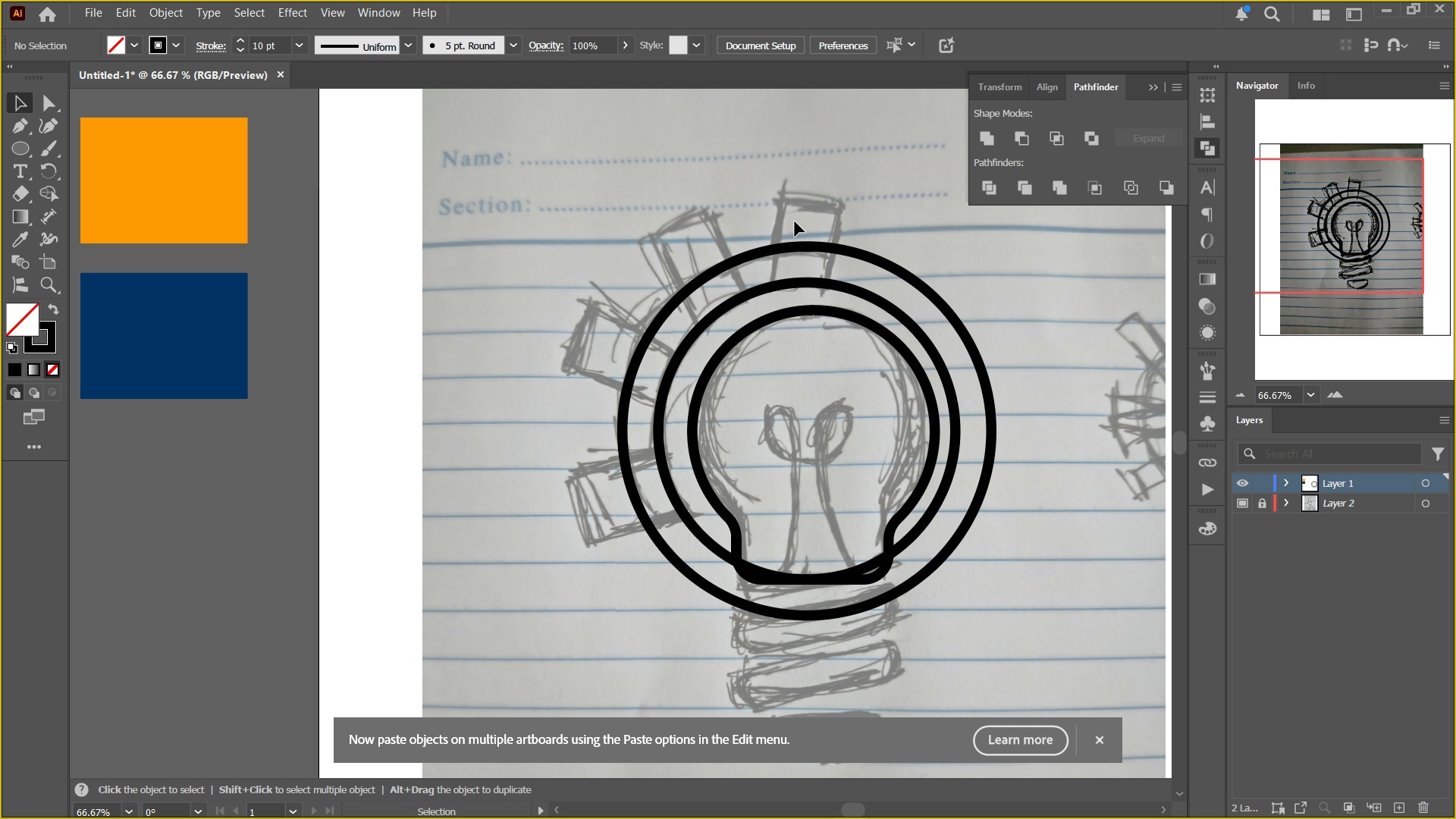 
left_click_drag(start_coordinate=[783, 221], to_coordinate=[930, 484])
 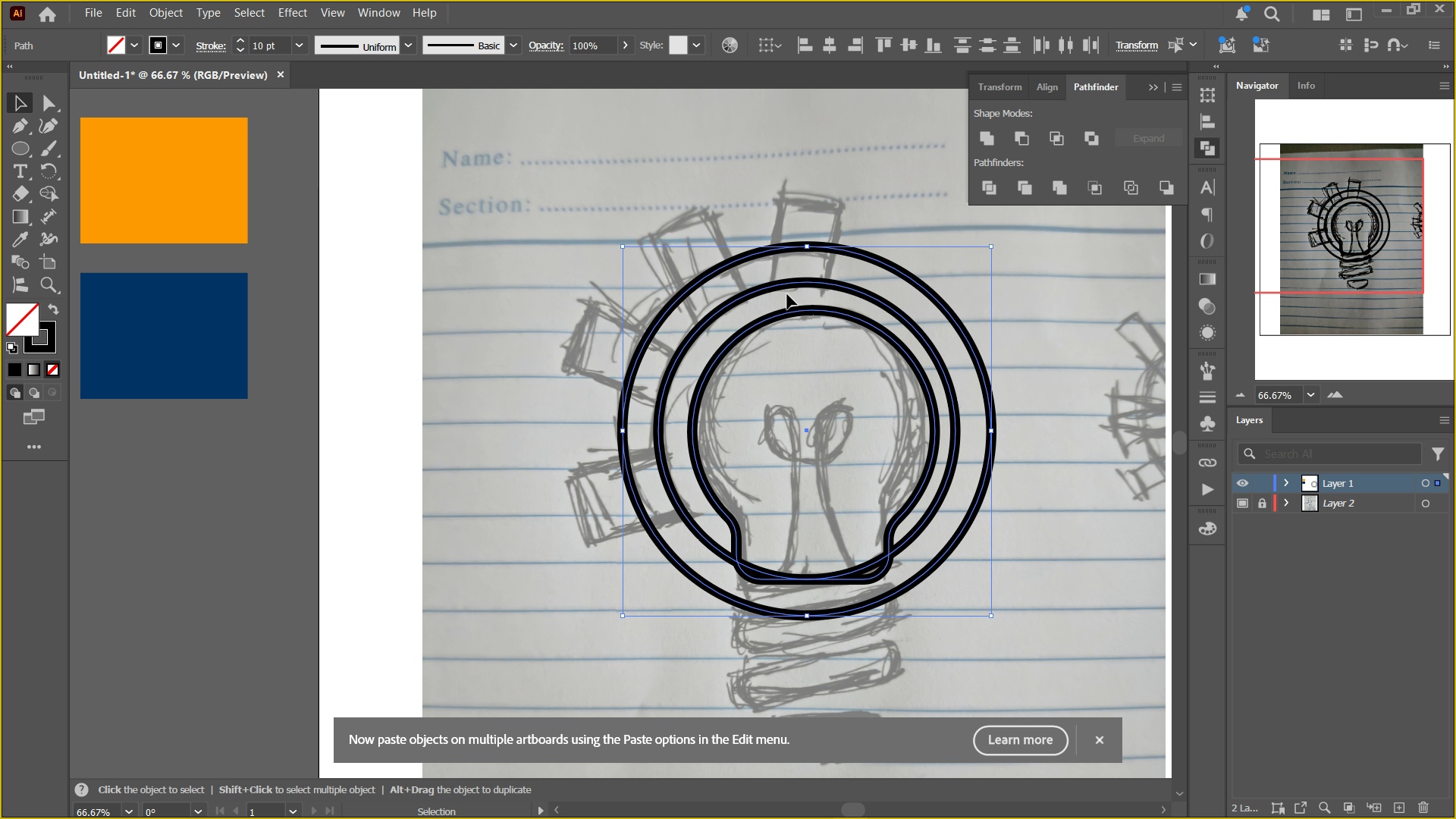 
hold_key(key=ShiftLeft, duration=0.85)
left_click([789, 310])
 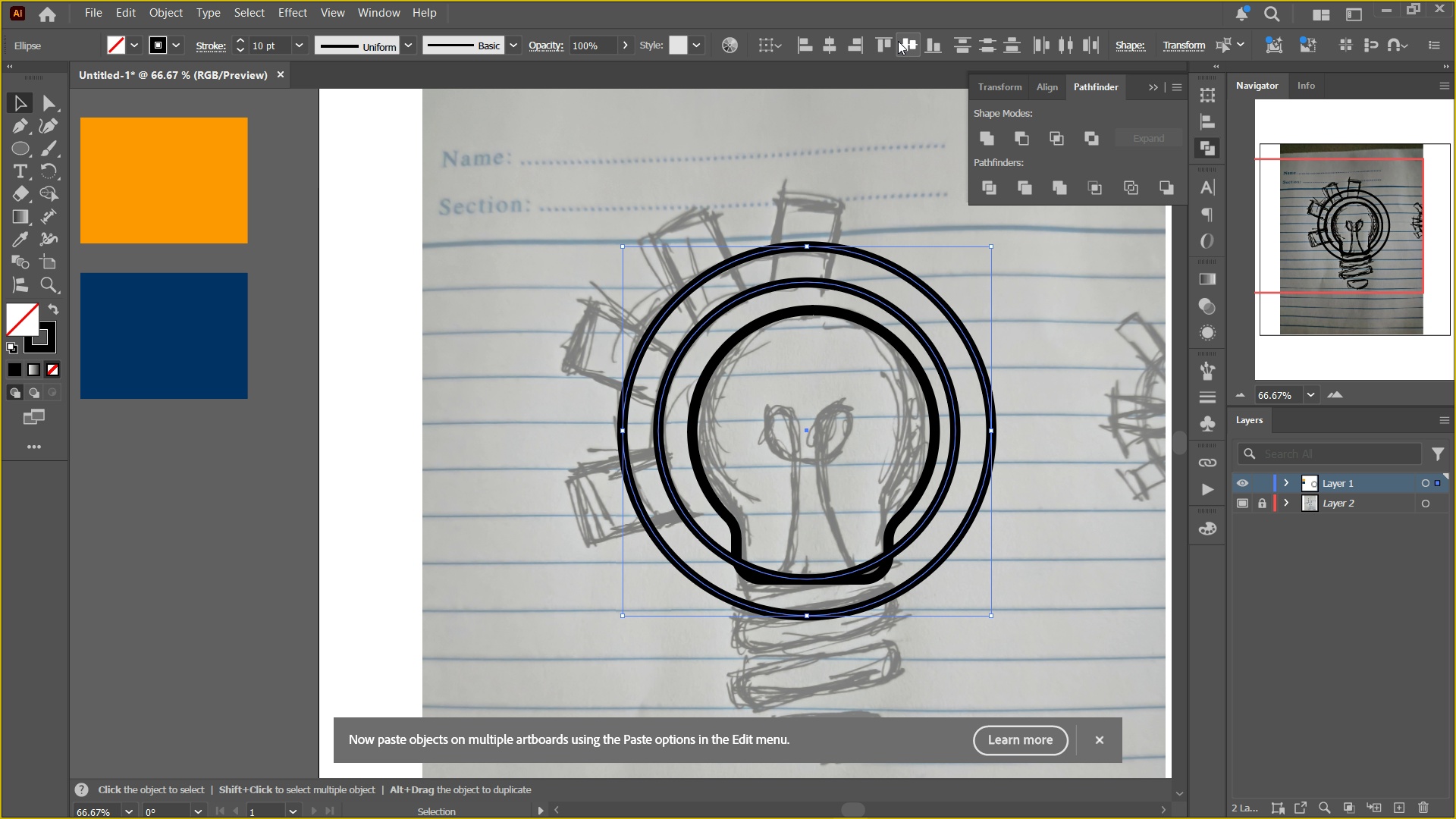 
left_click([834, 42])
 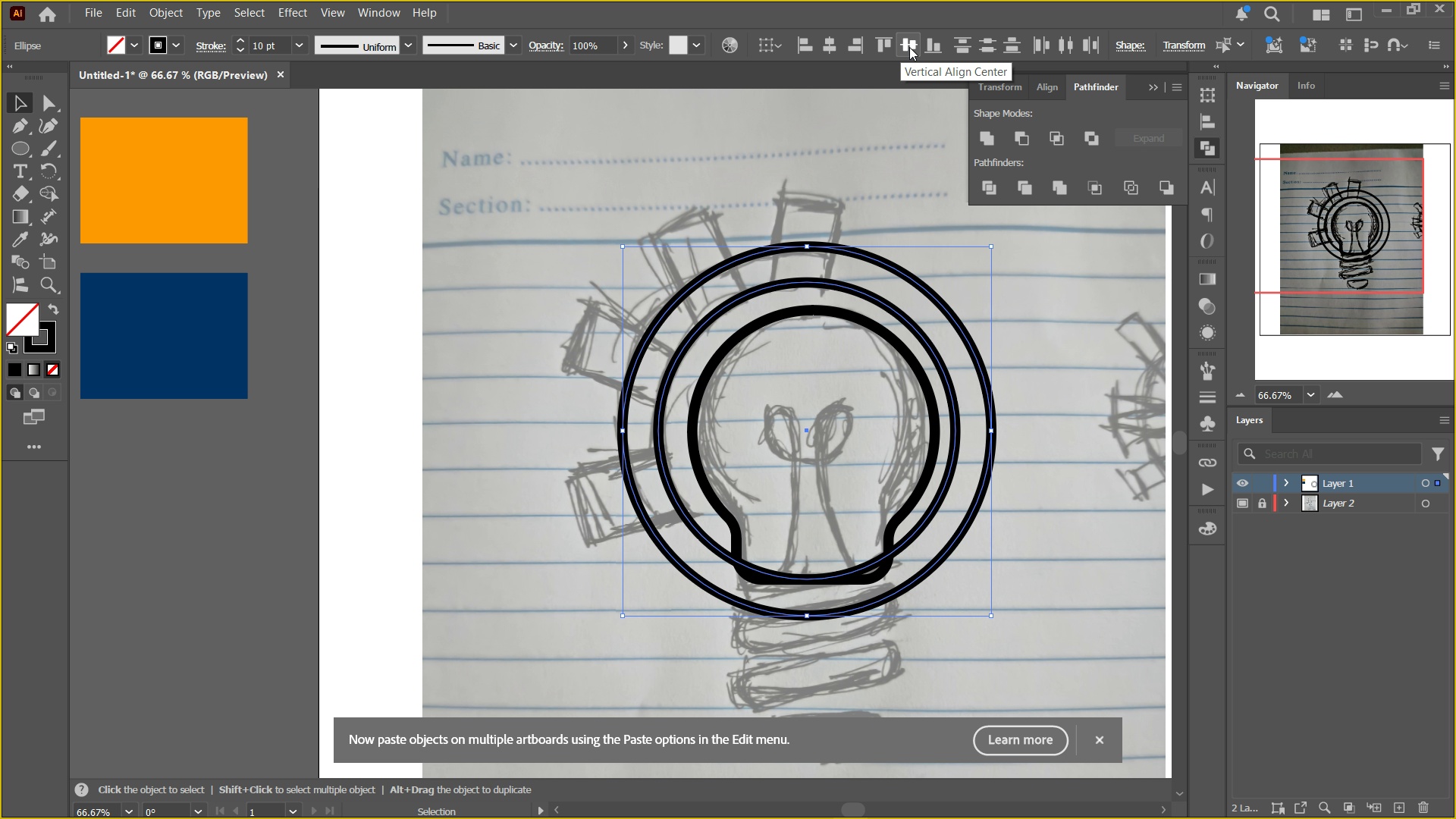 
left_click([911, 47])
 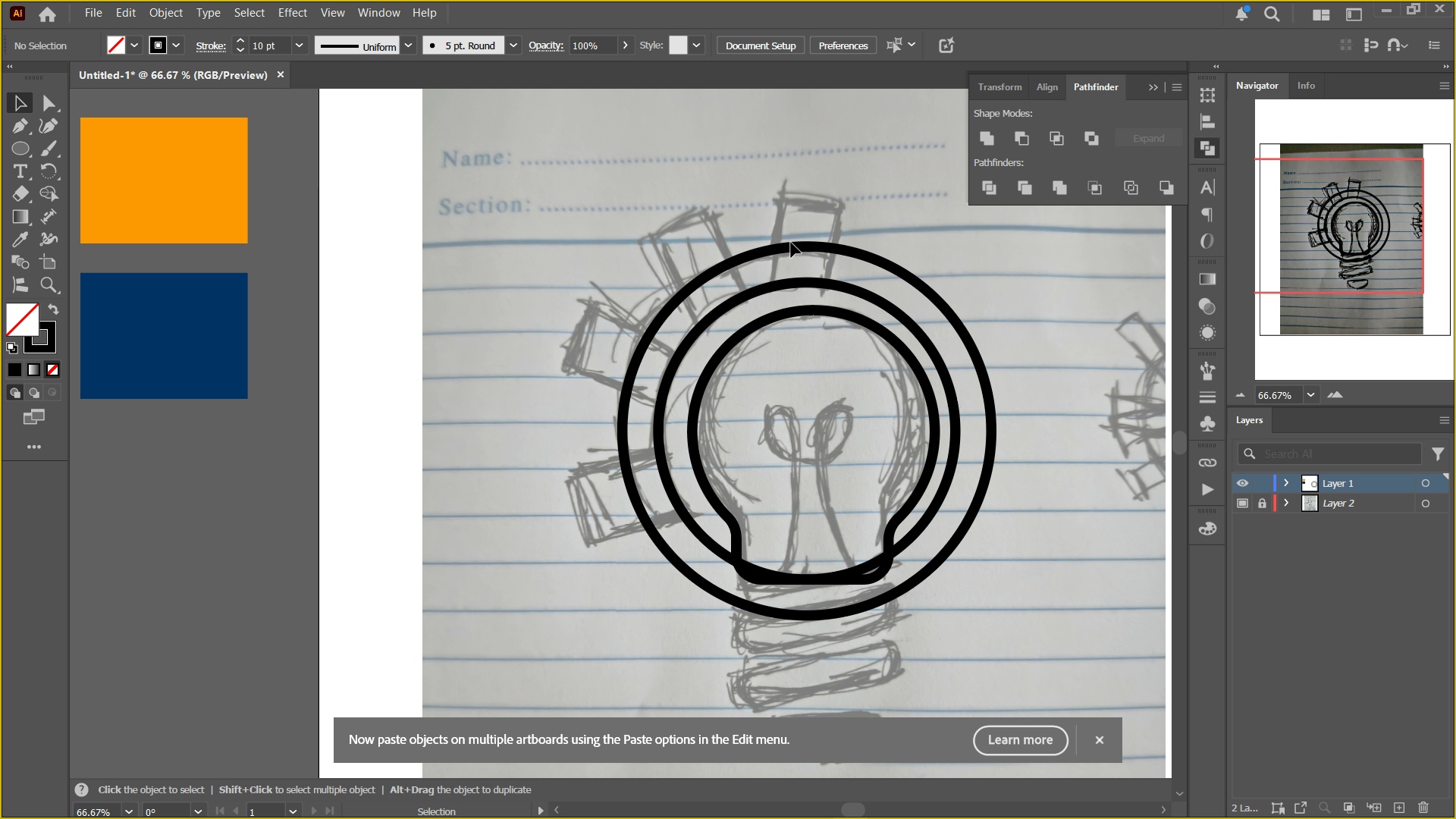 
left_click_drag(start_coordinate=[786, 216], to_coordinate=[861, 391])
 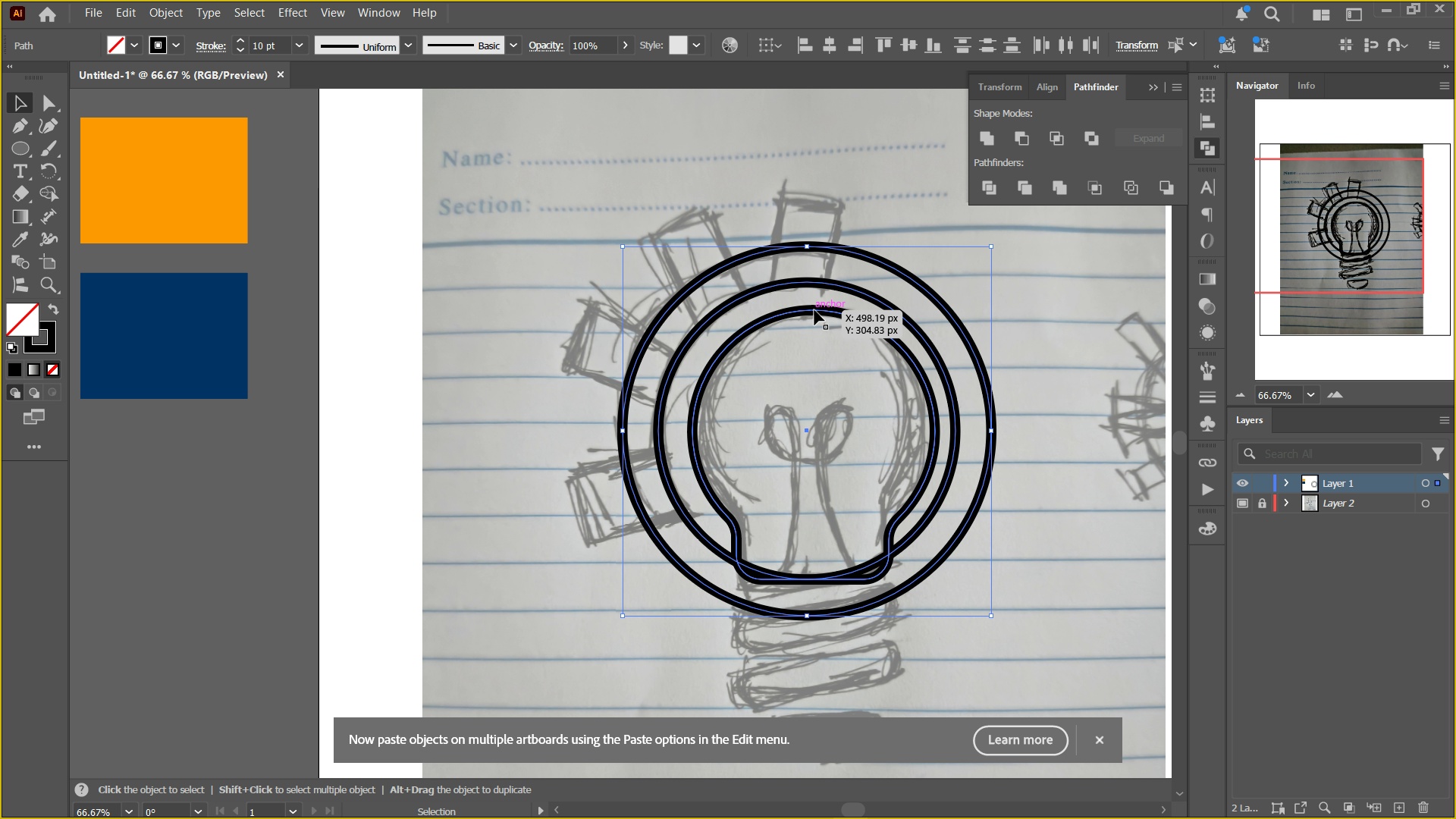 
left_click([814, 310])
 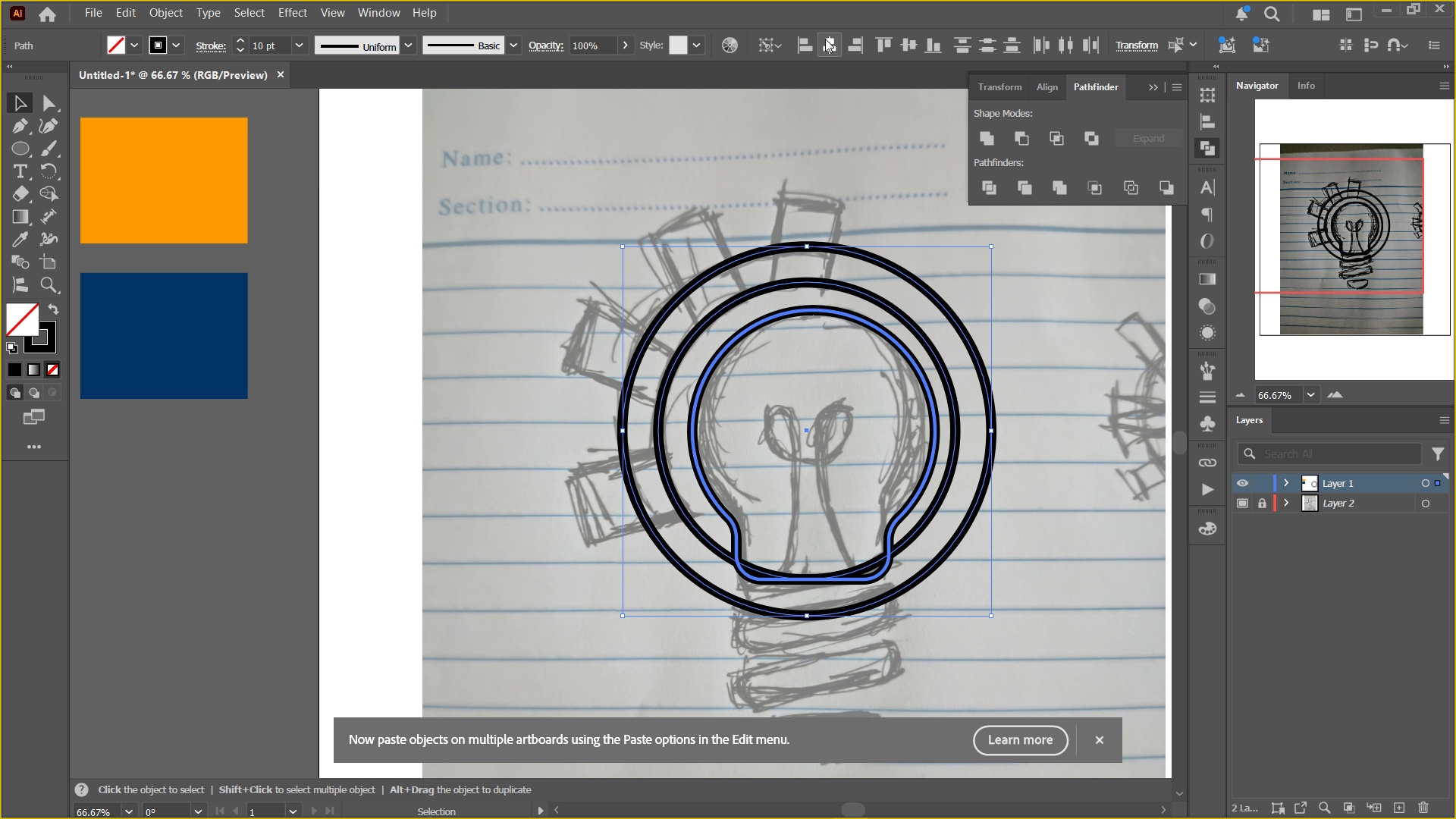 
left_click([825, 39])
 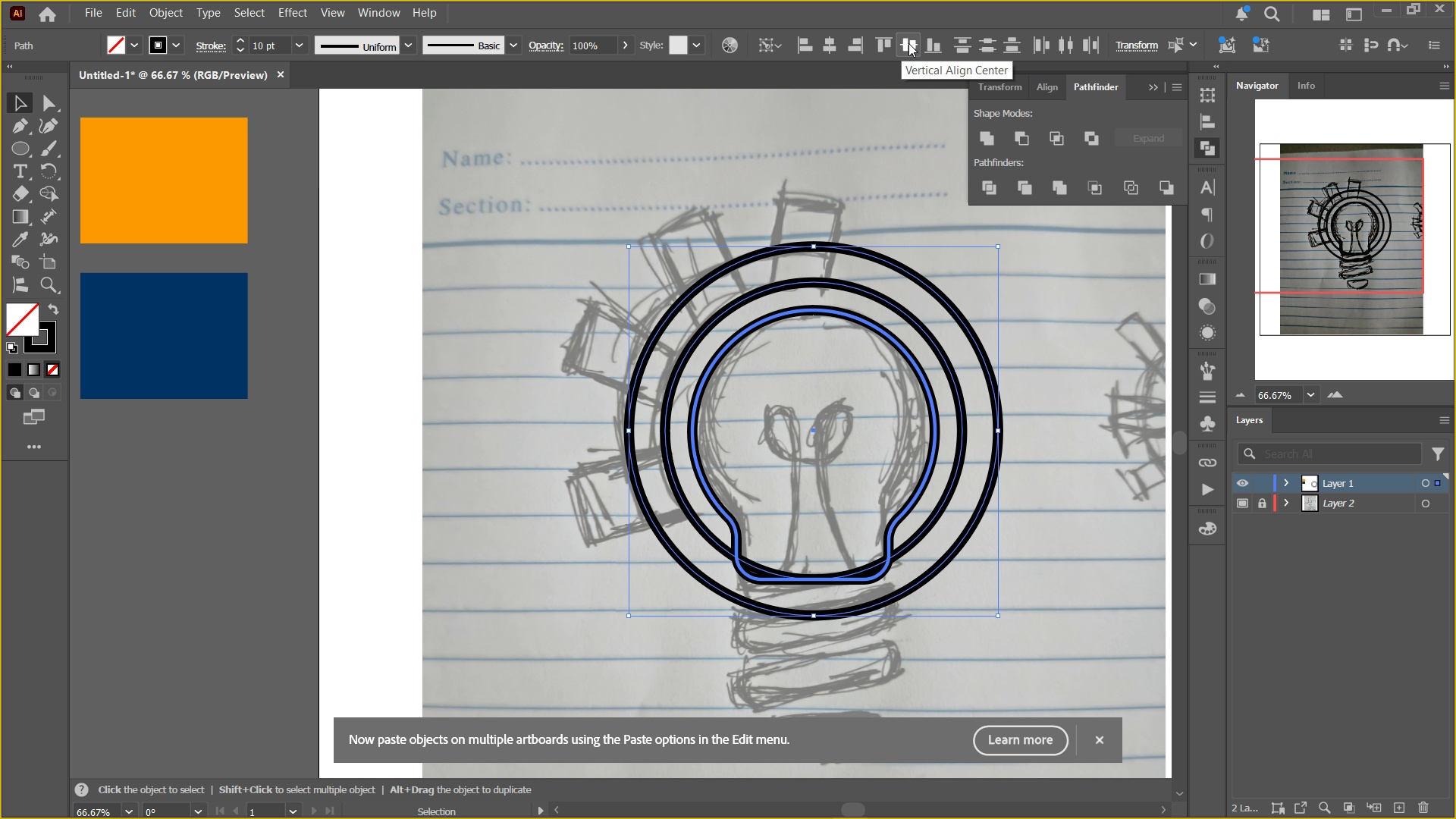 
left_click([834, 149])
 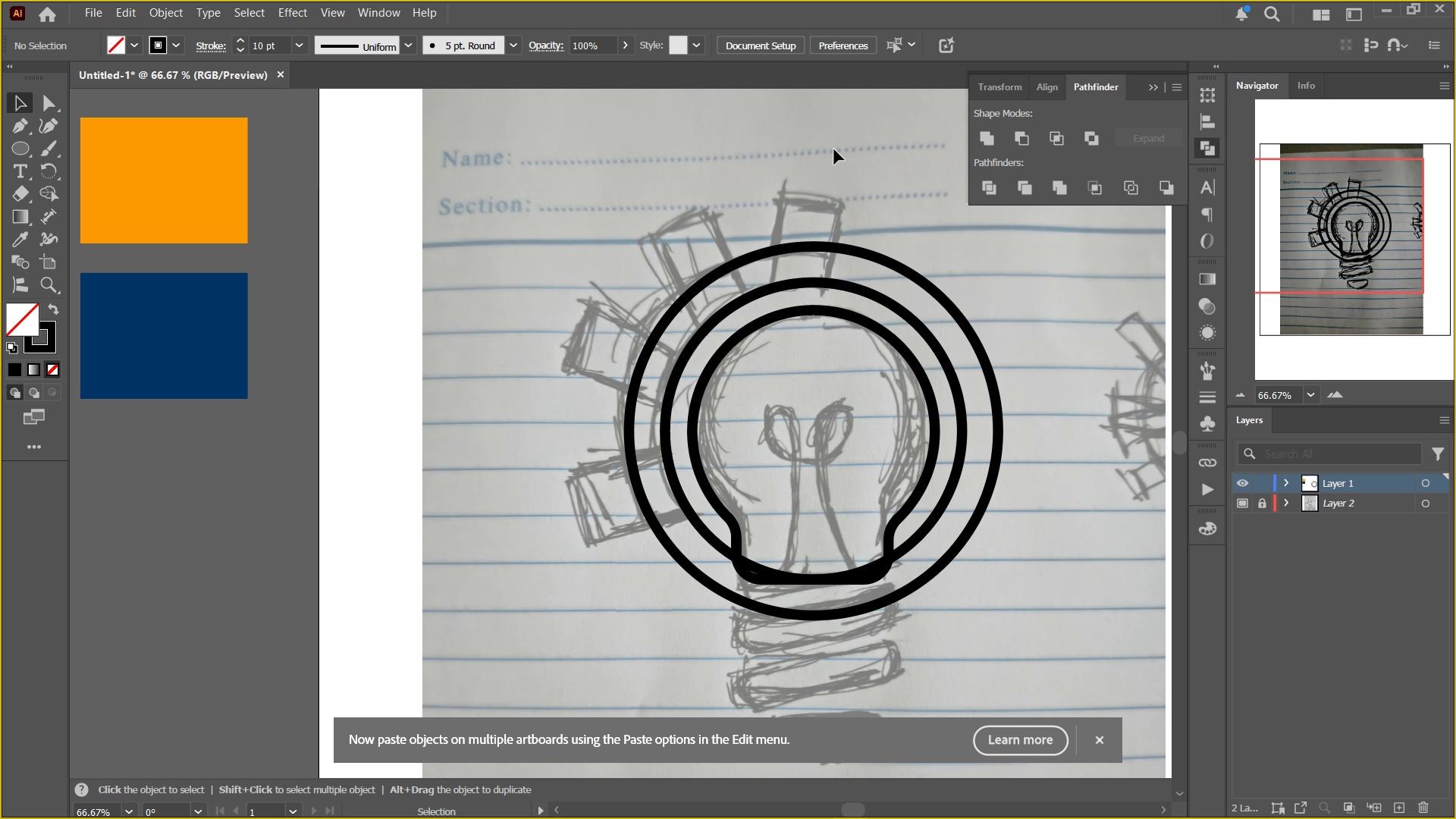 
left_click([834, 149])
 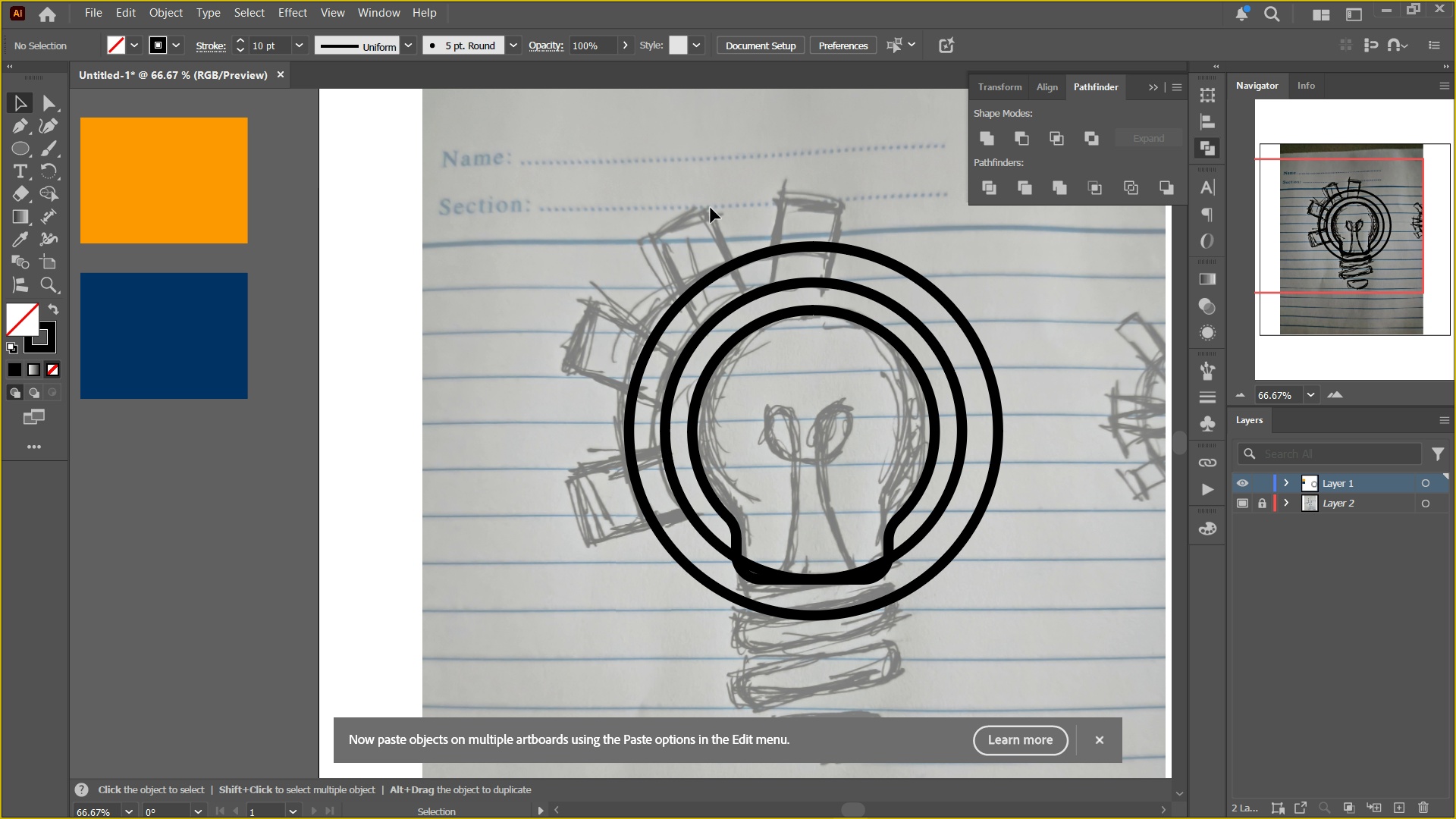 
wait(5.02)
 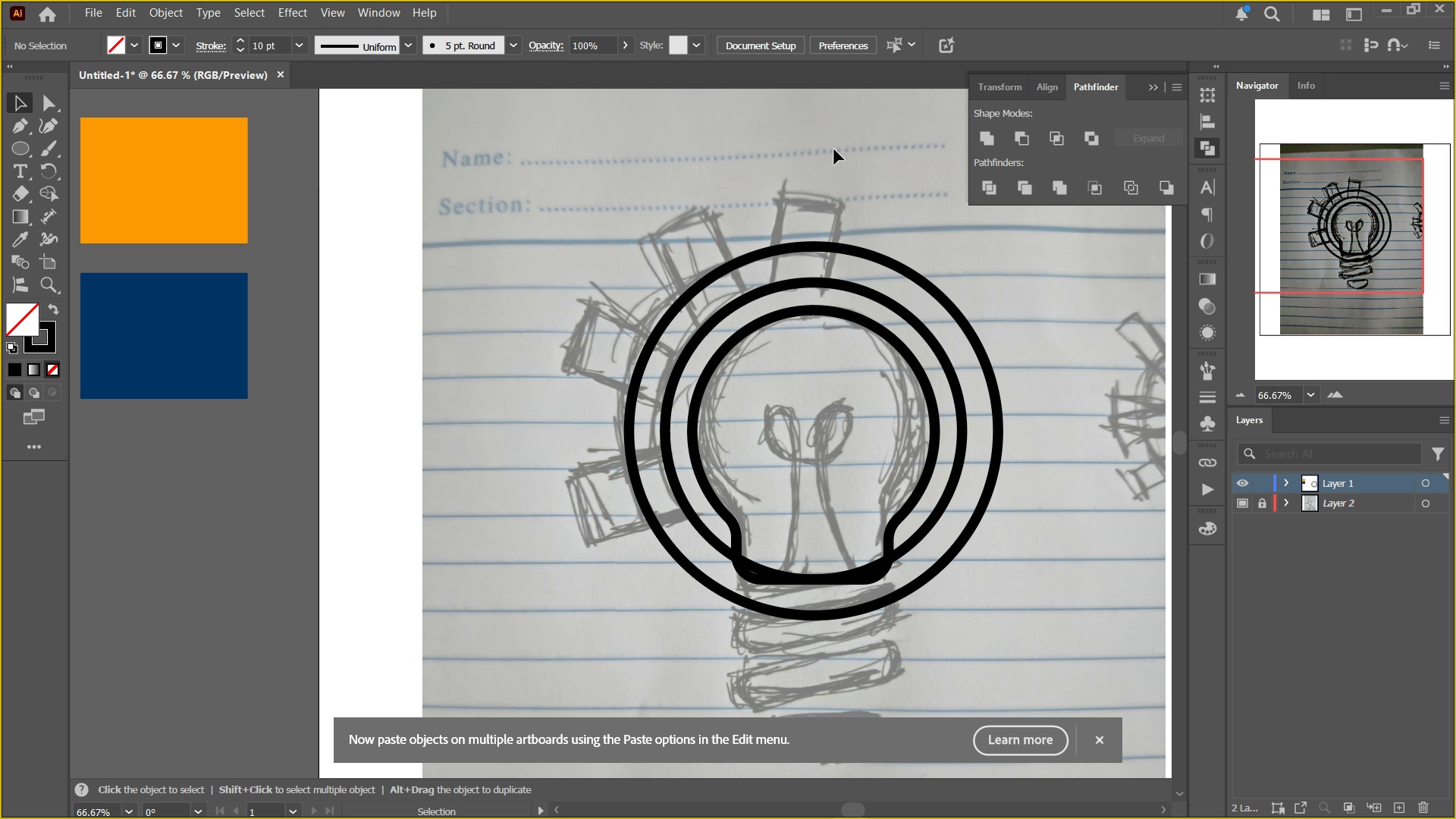 
right_click([20, 146])
 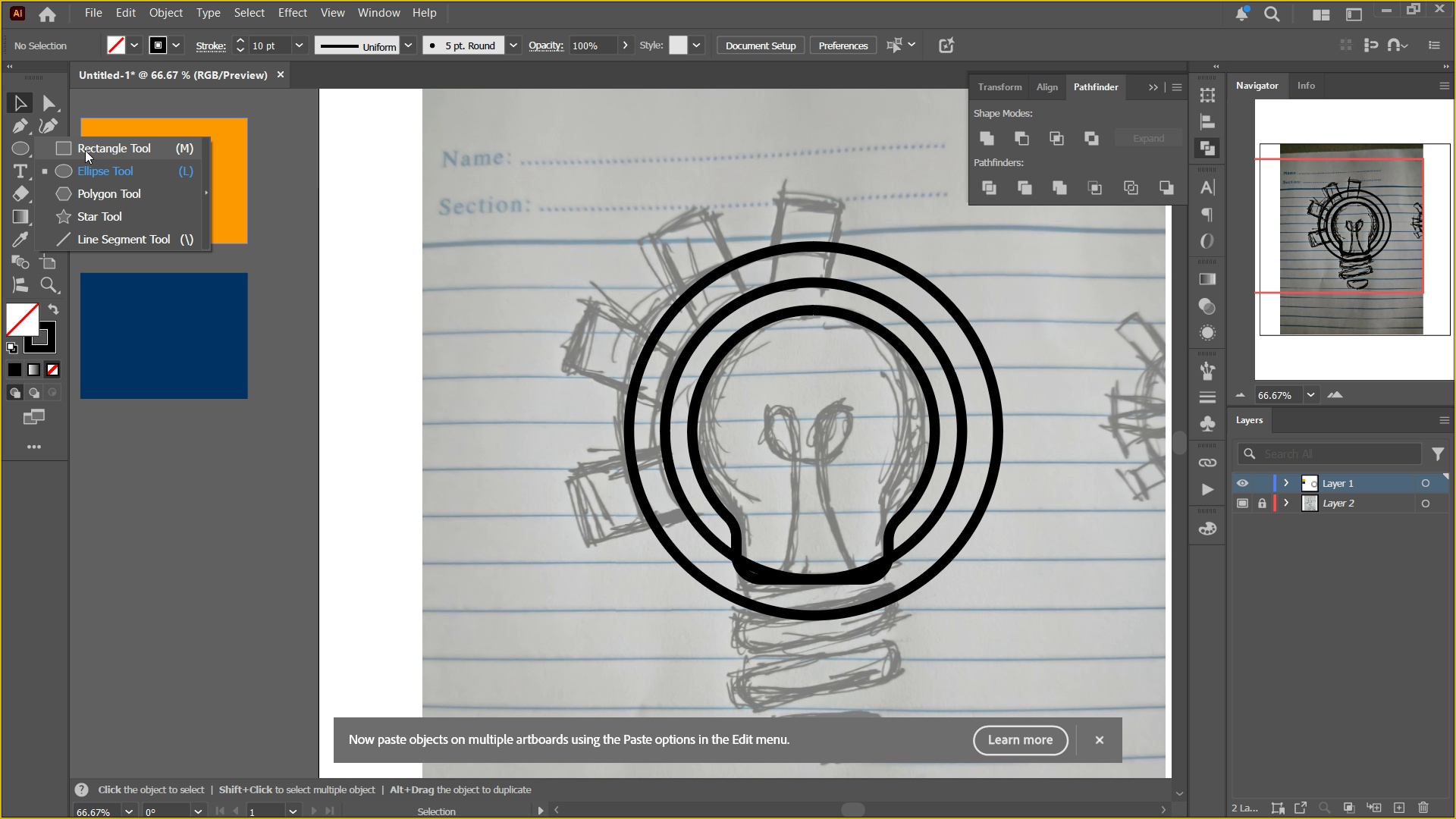 
left_click([85, 150])
 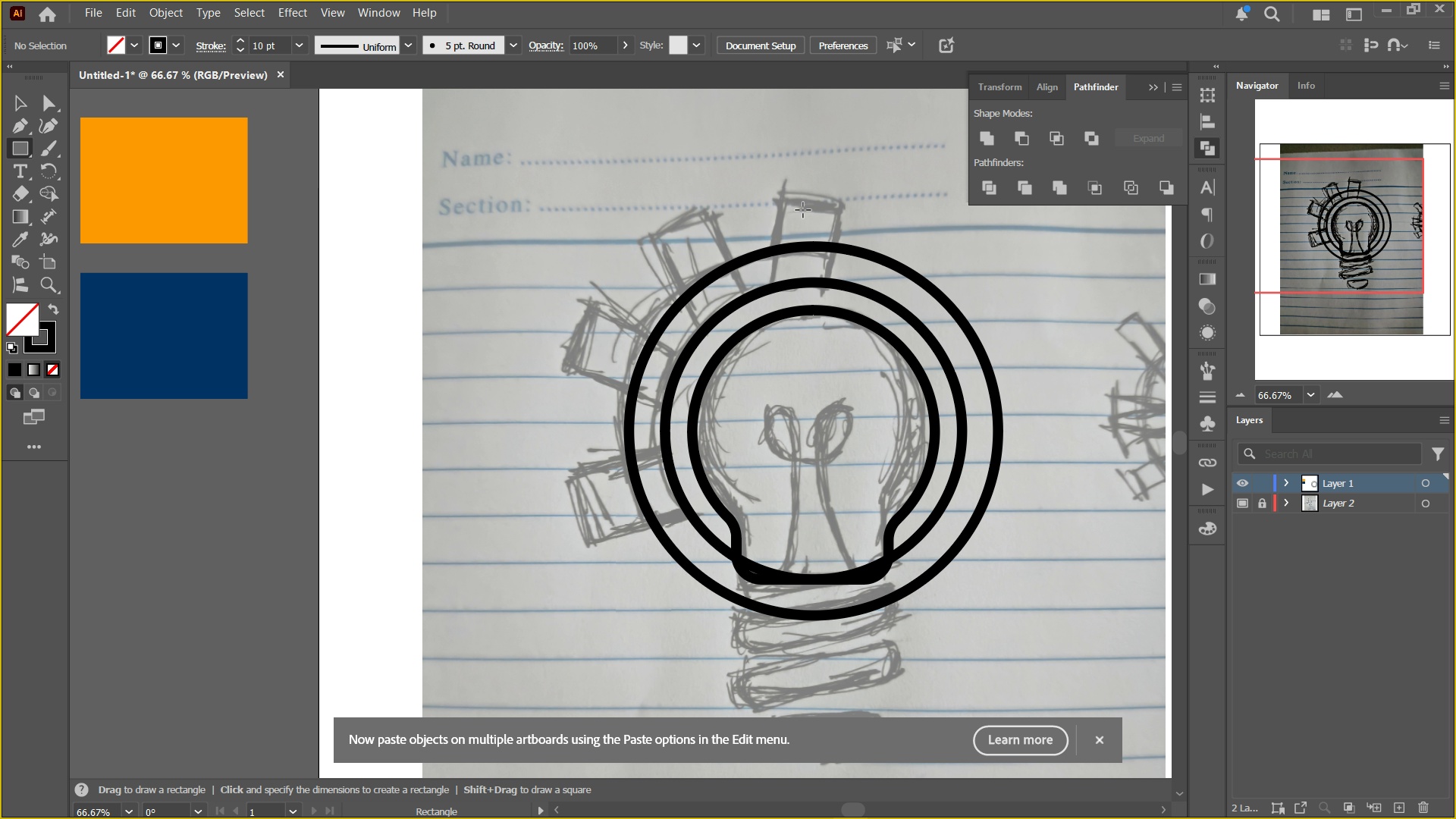 
left_click_drag(start_coordinate=[783, 201], to_coordinate=[807, 265])
 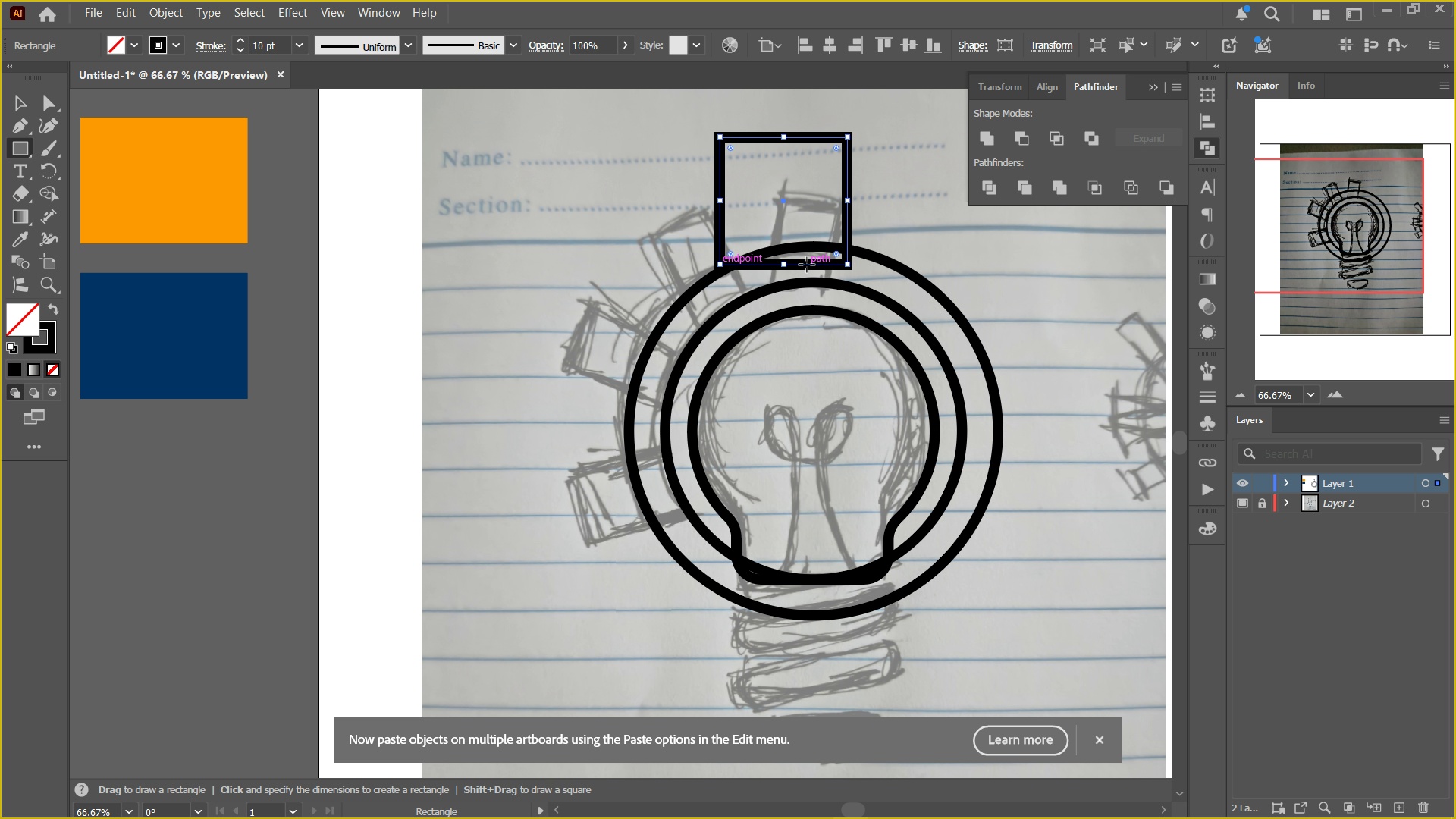 
hold_key(key=AltLeft, duration=0.91)
 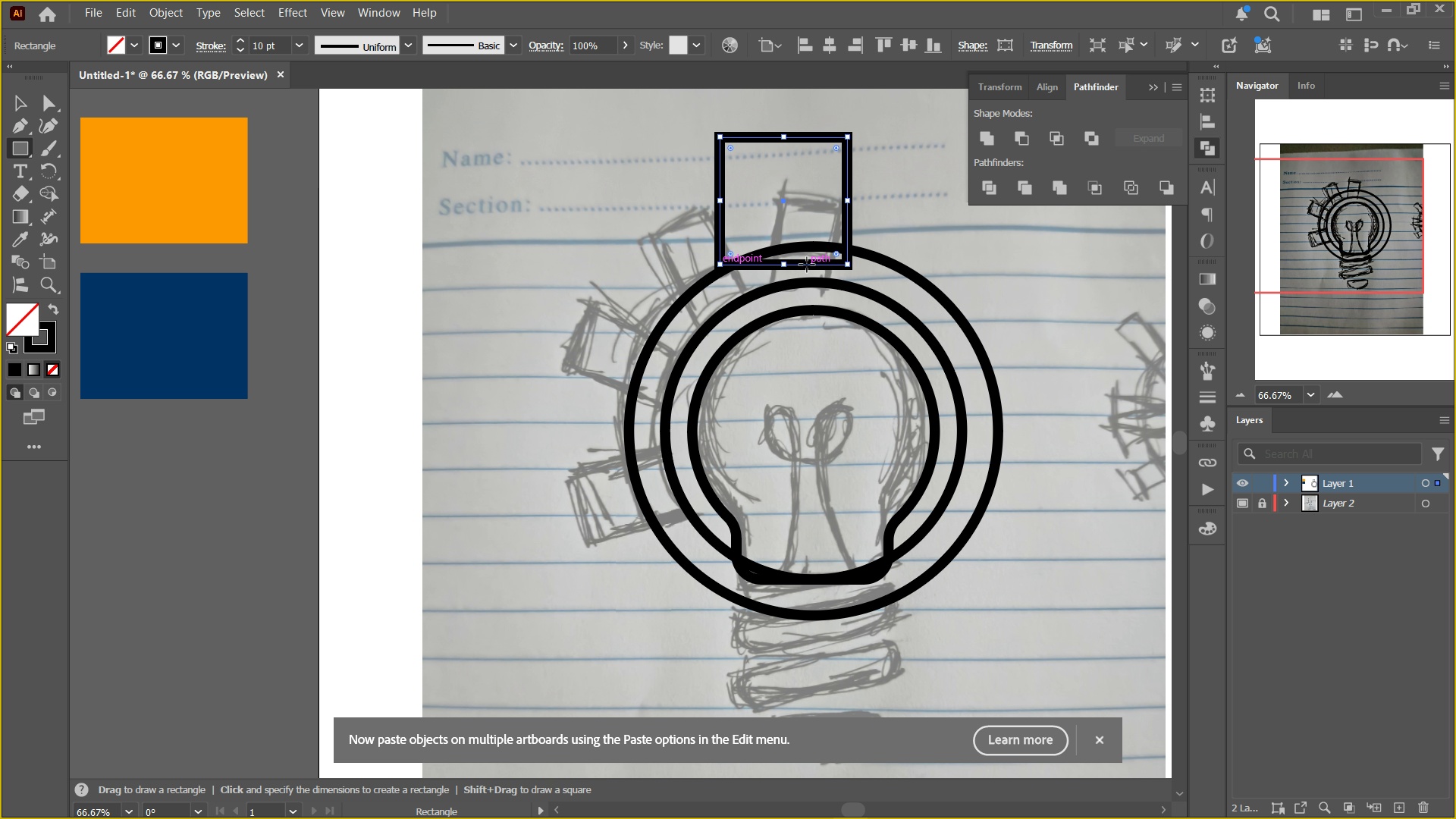 
hold_key(key=ShiftLeft, duration=0.86)
 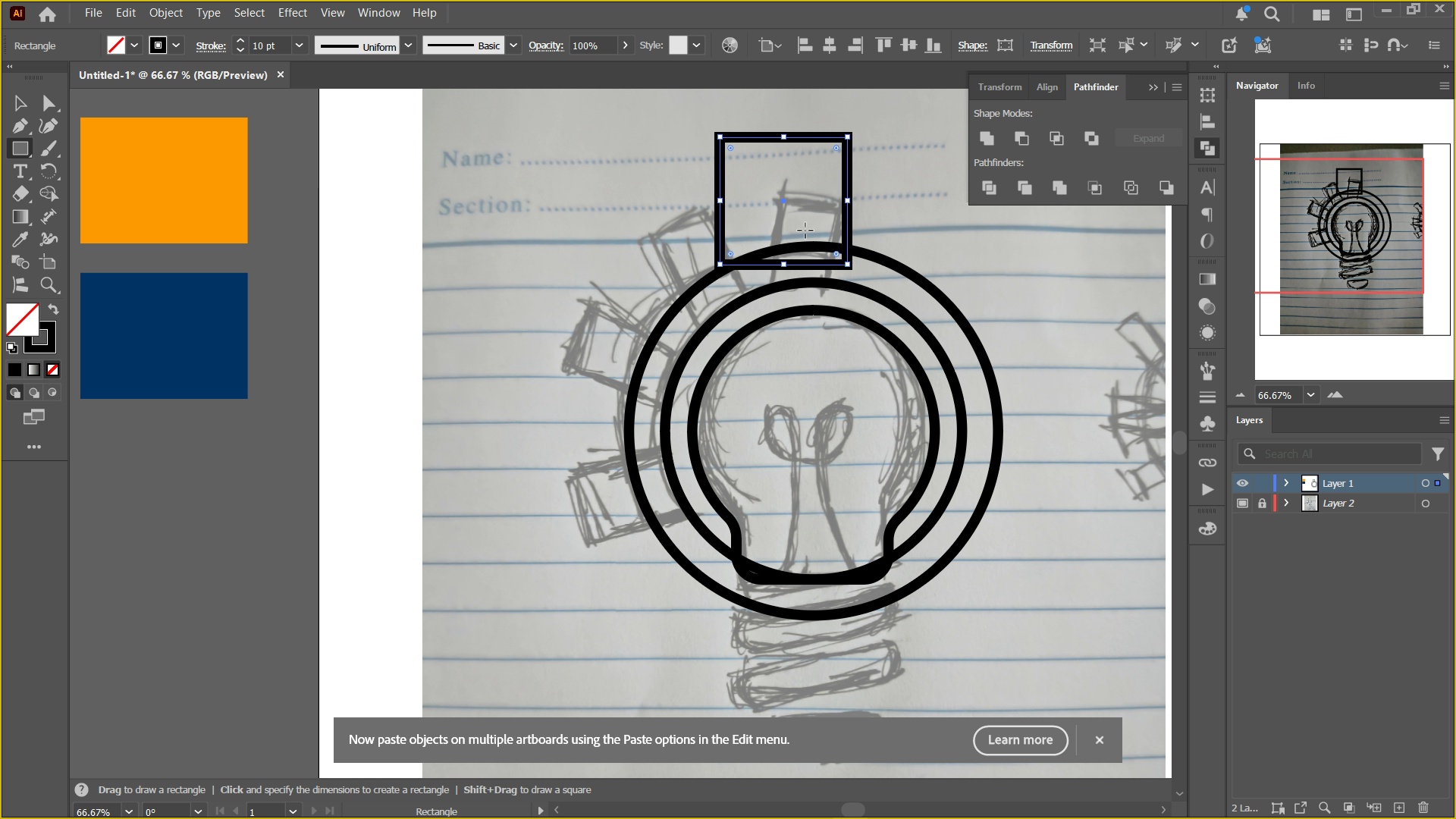 
type(cv)
 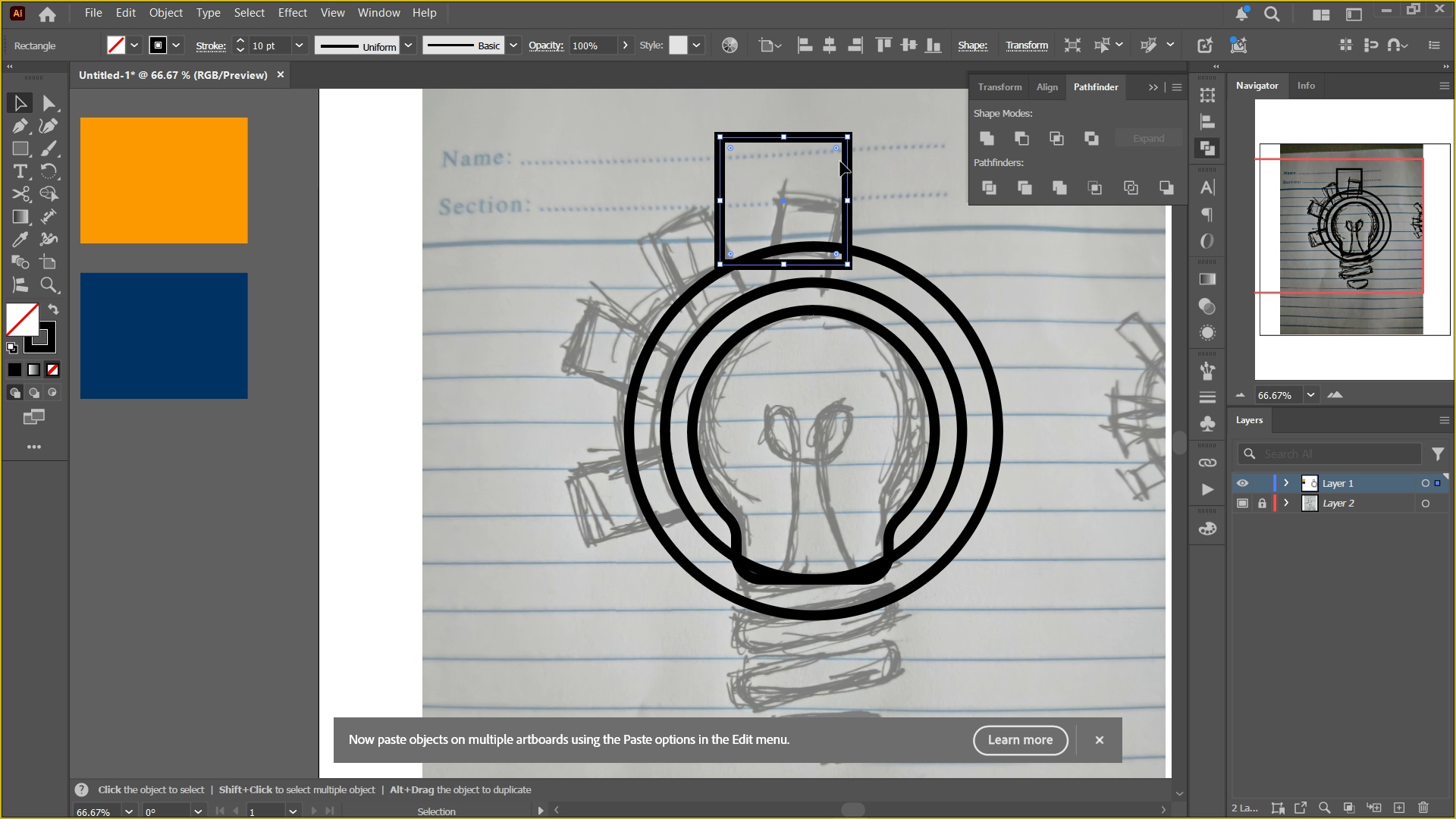 
left_click_drag(start_coordinate=[848, 162], to_coordinate=[843, 180])
 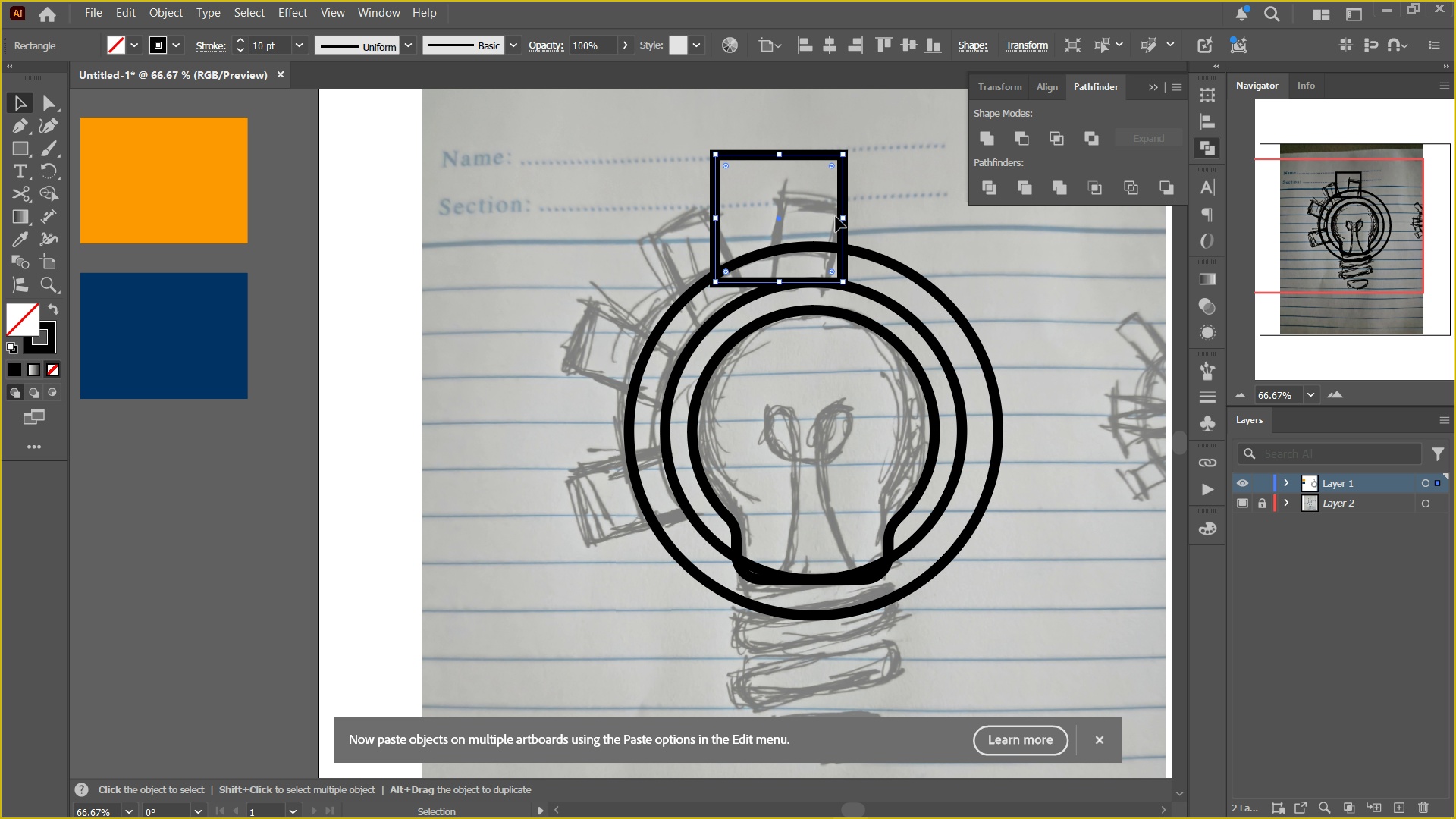 
key(Control+Equal)
 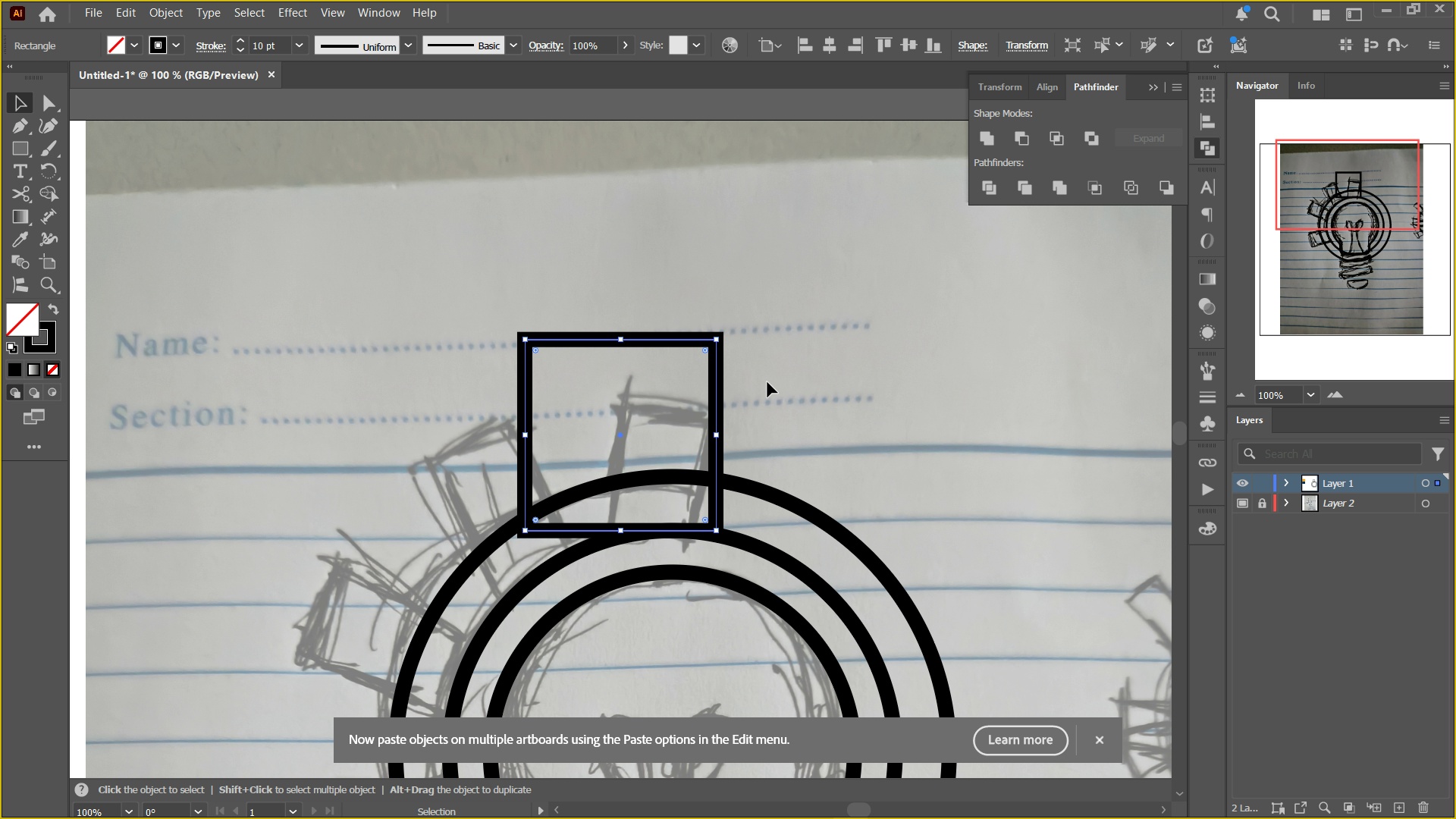 
hold_key(key=Space, duration=0.65)
 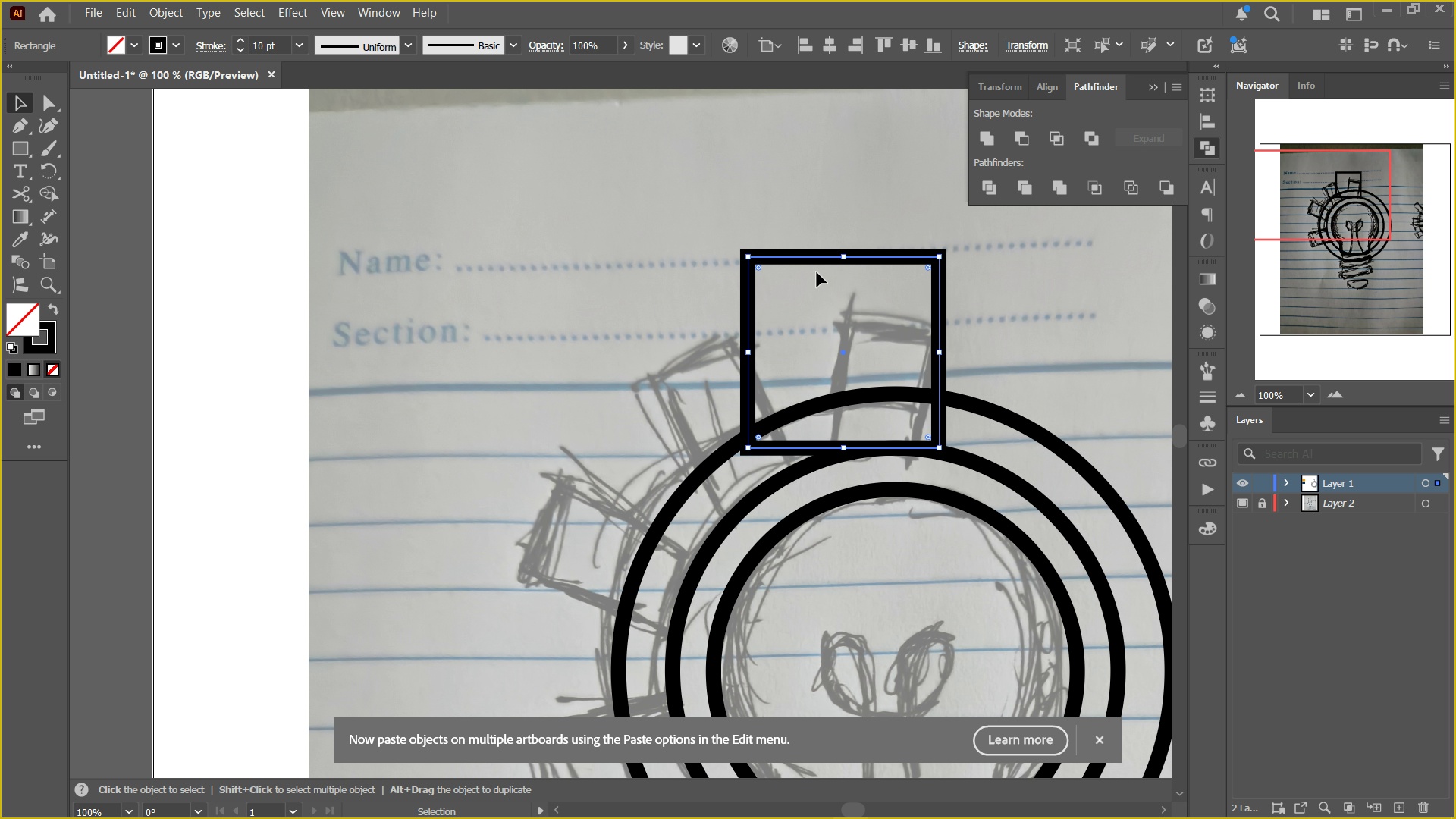 
left_click_drag(start_coordinate=[758, 407], to_coordinate=[980, 324])
 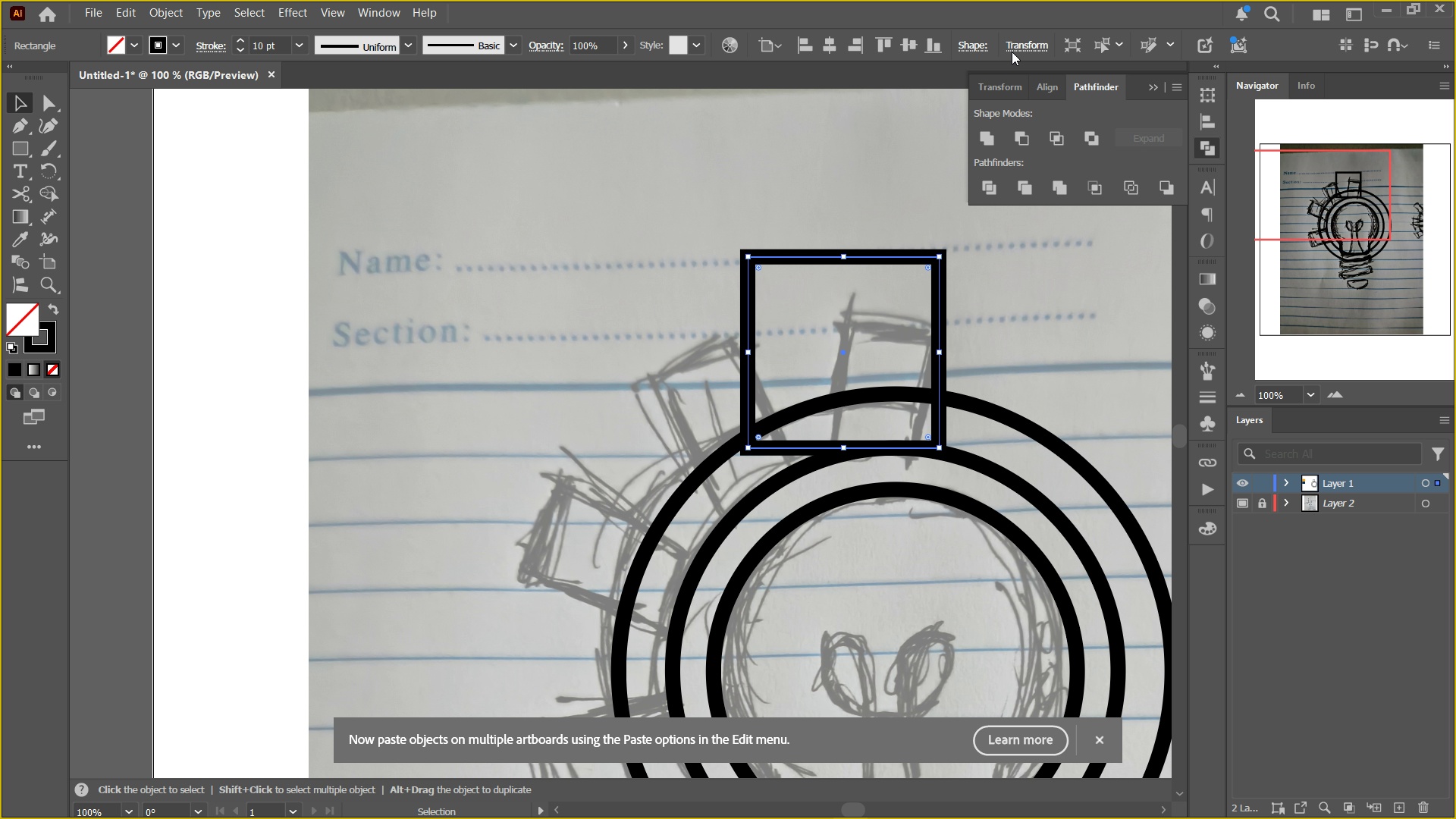 
left_click([1015, 46])
 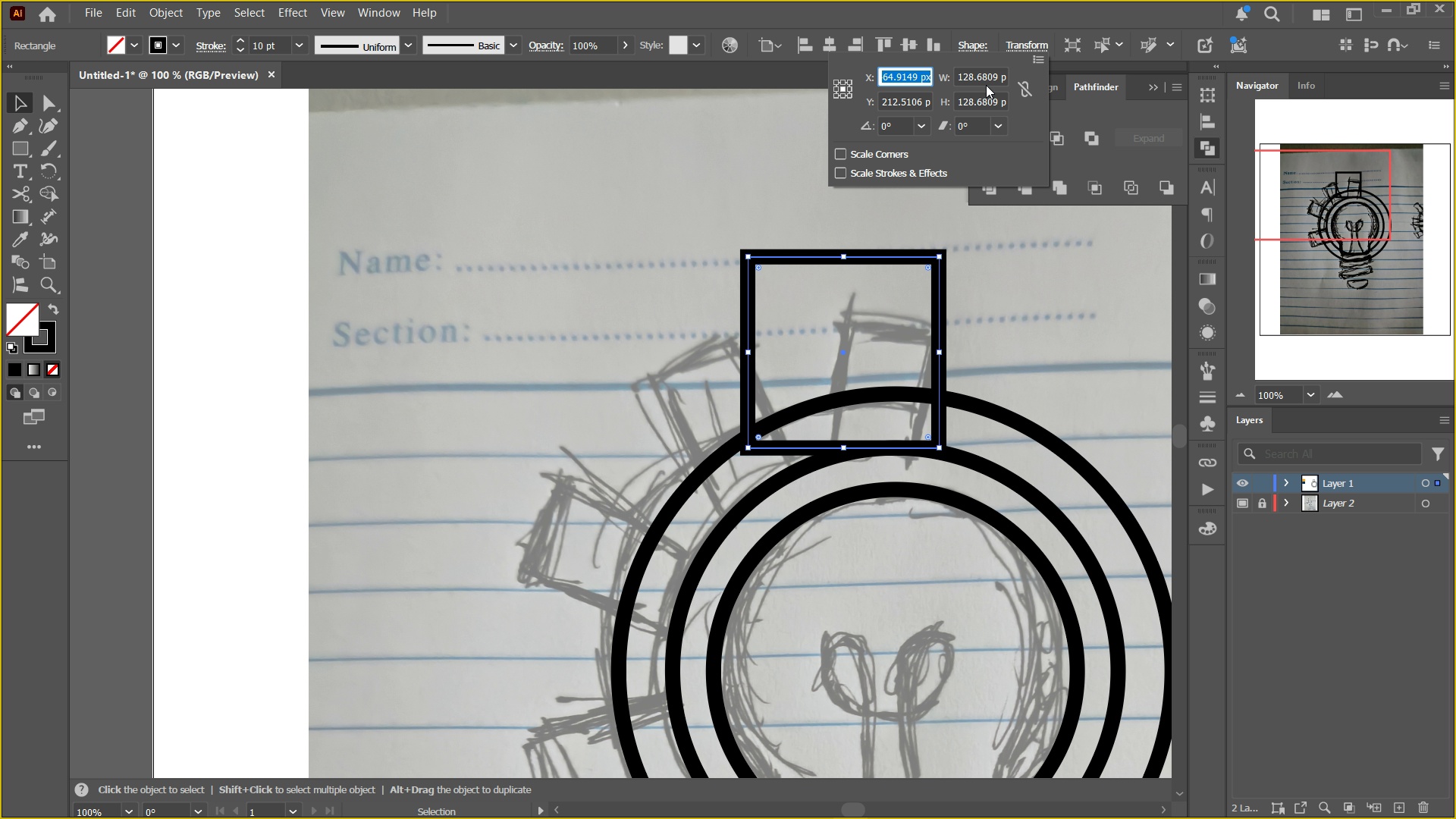 
left_click([989, 77])
 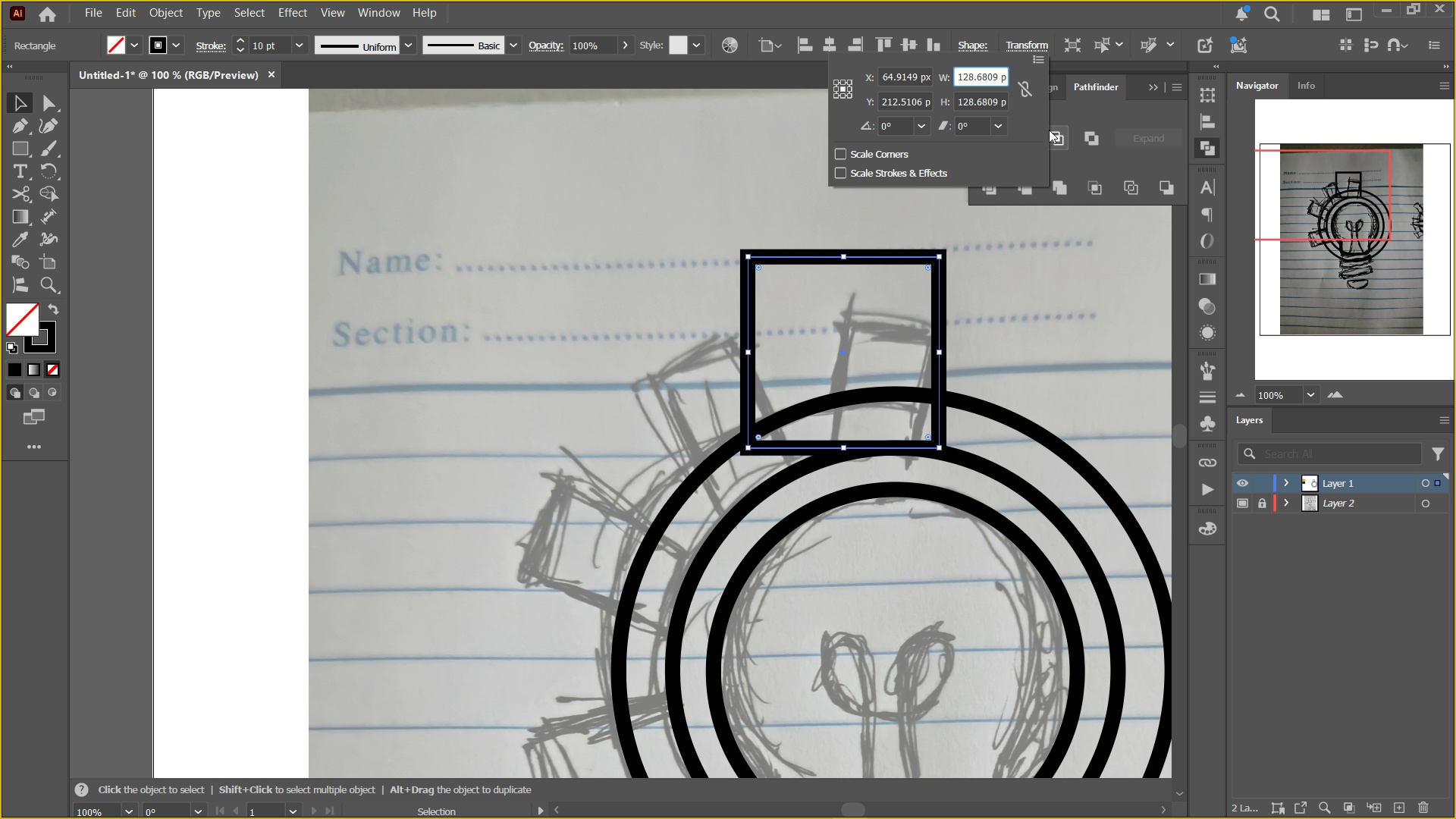 
key(Control+ControlLeft)
 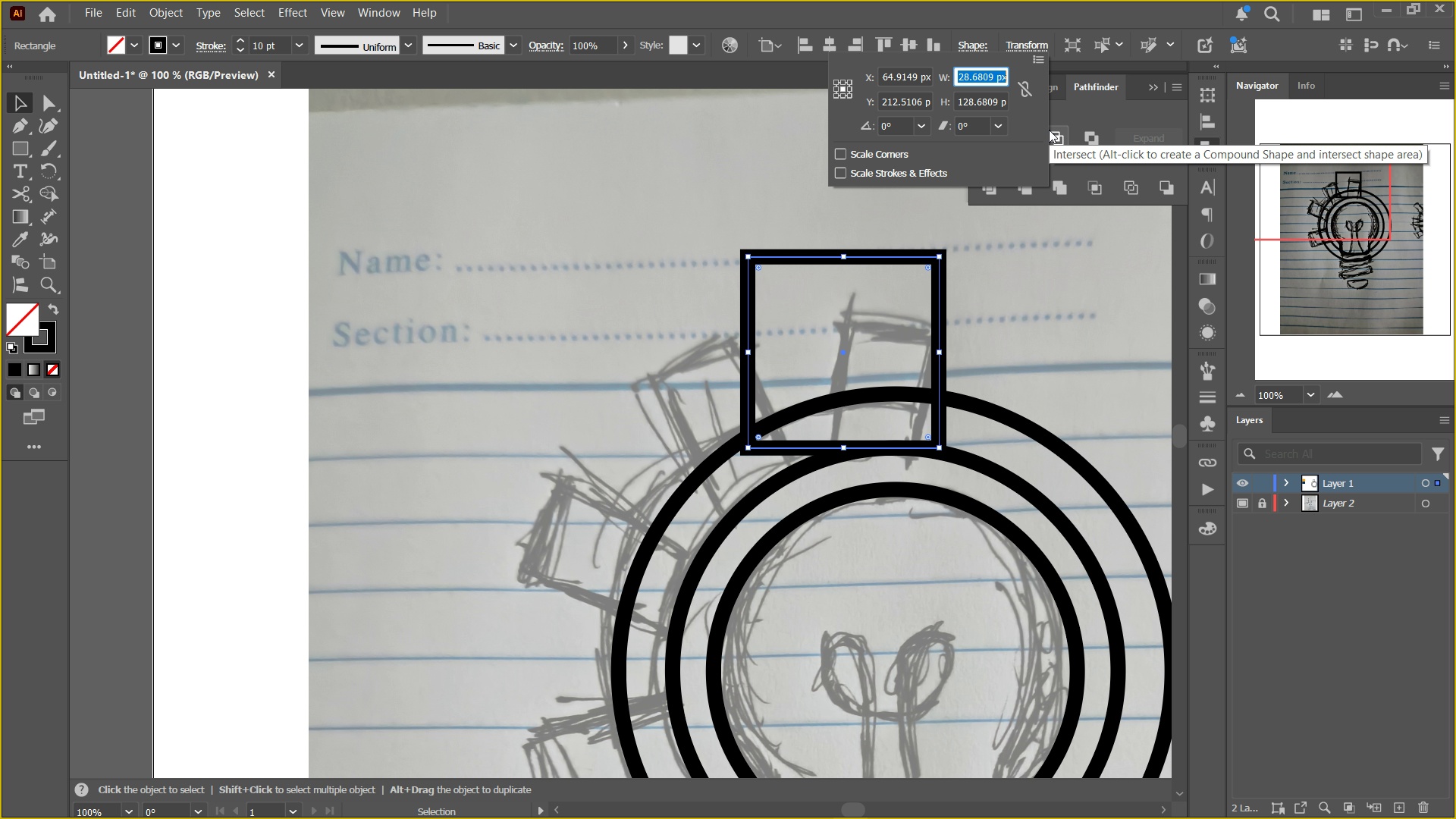 
key(Control+A)
 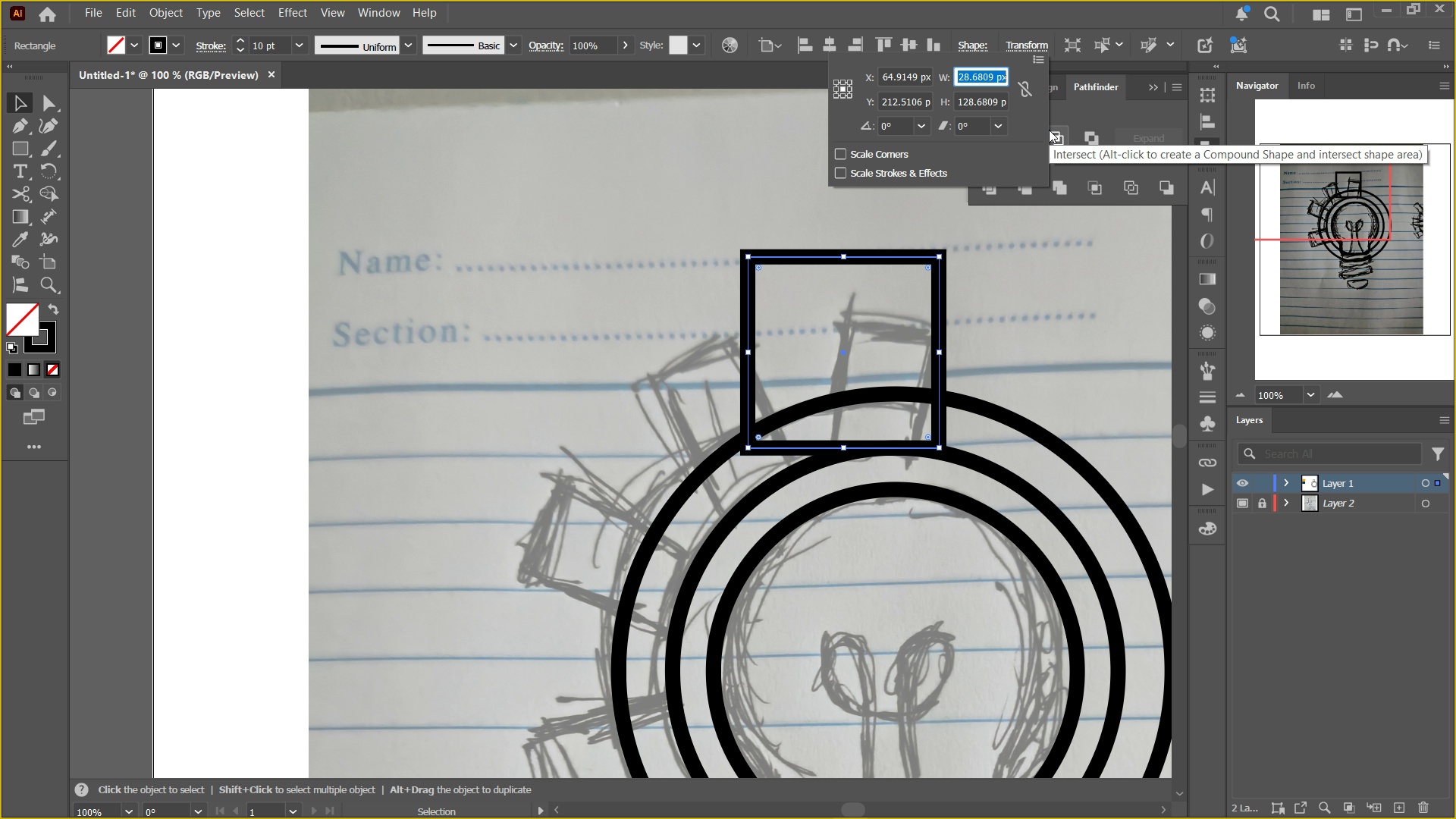 
key(Numpad1)
 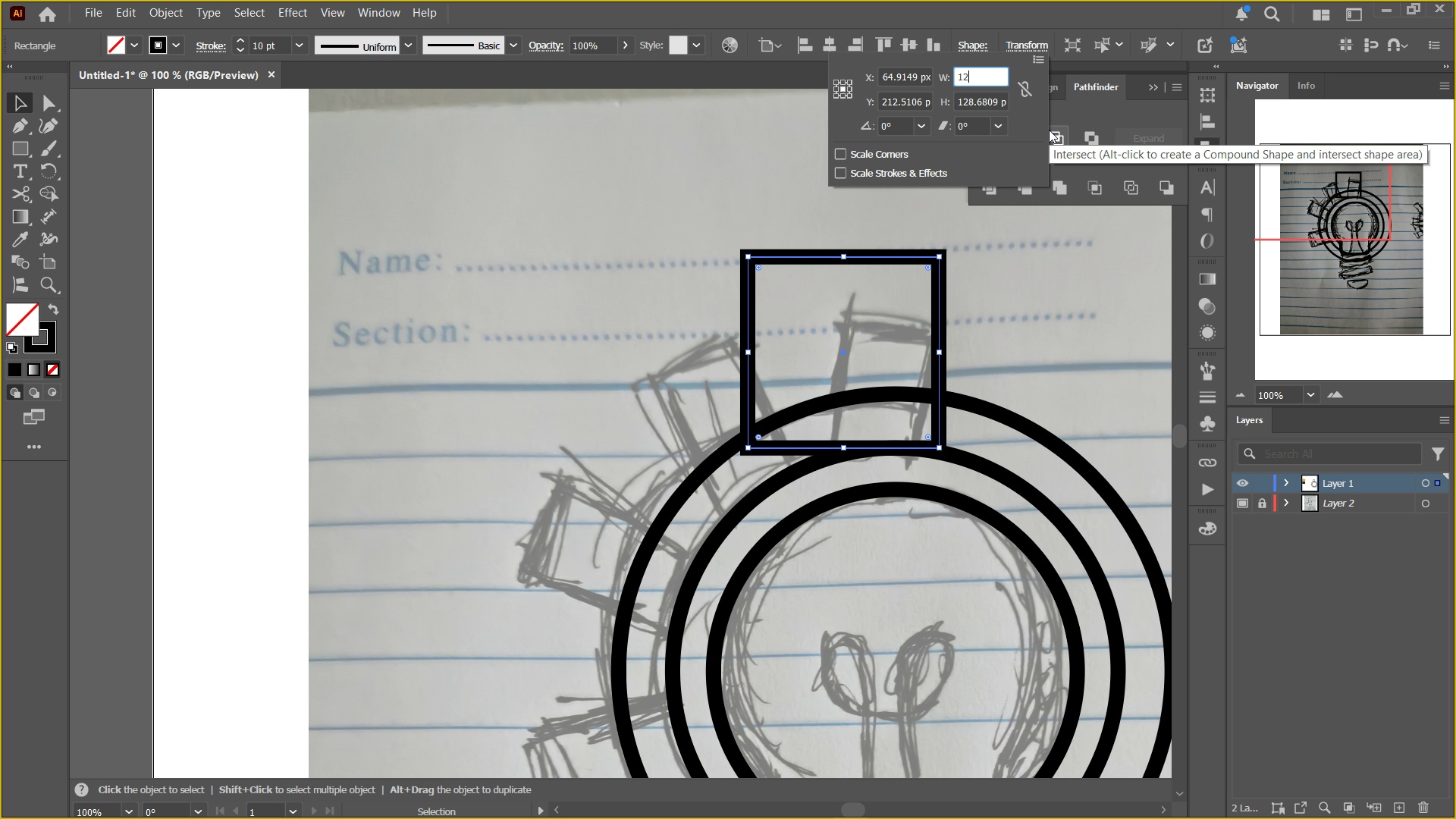 
key(Numpad2)
 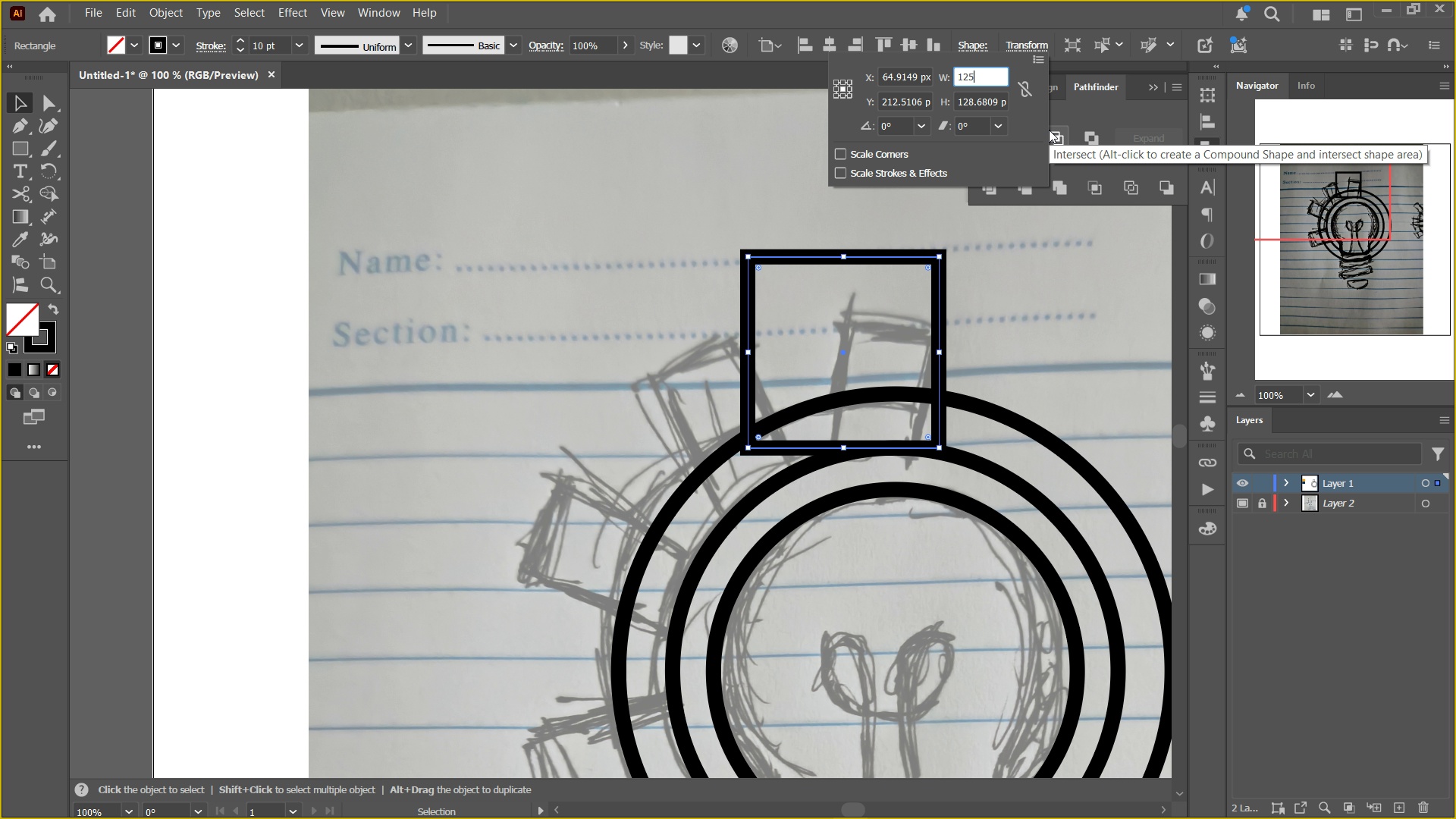 
key(Numpad5)
 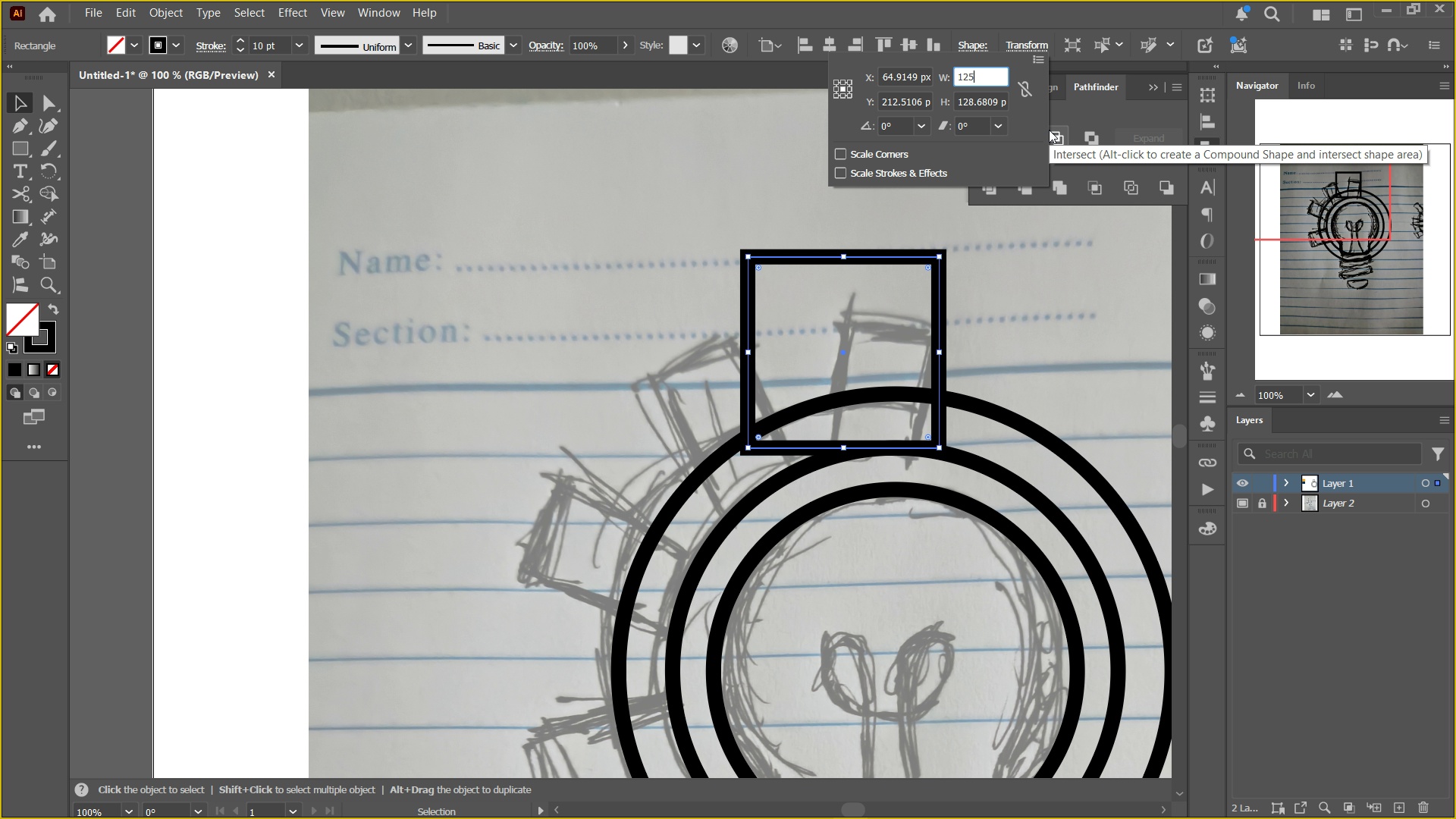 
key(NumpadEnter)
 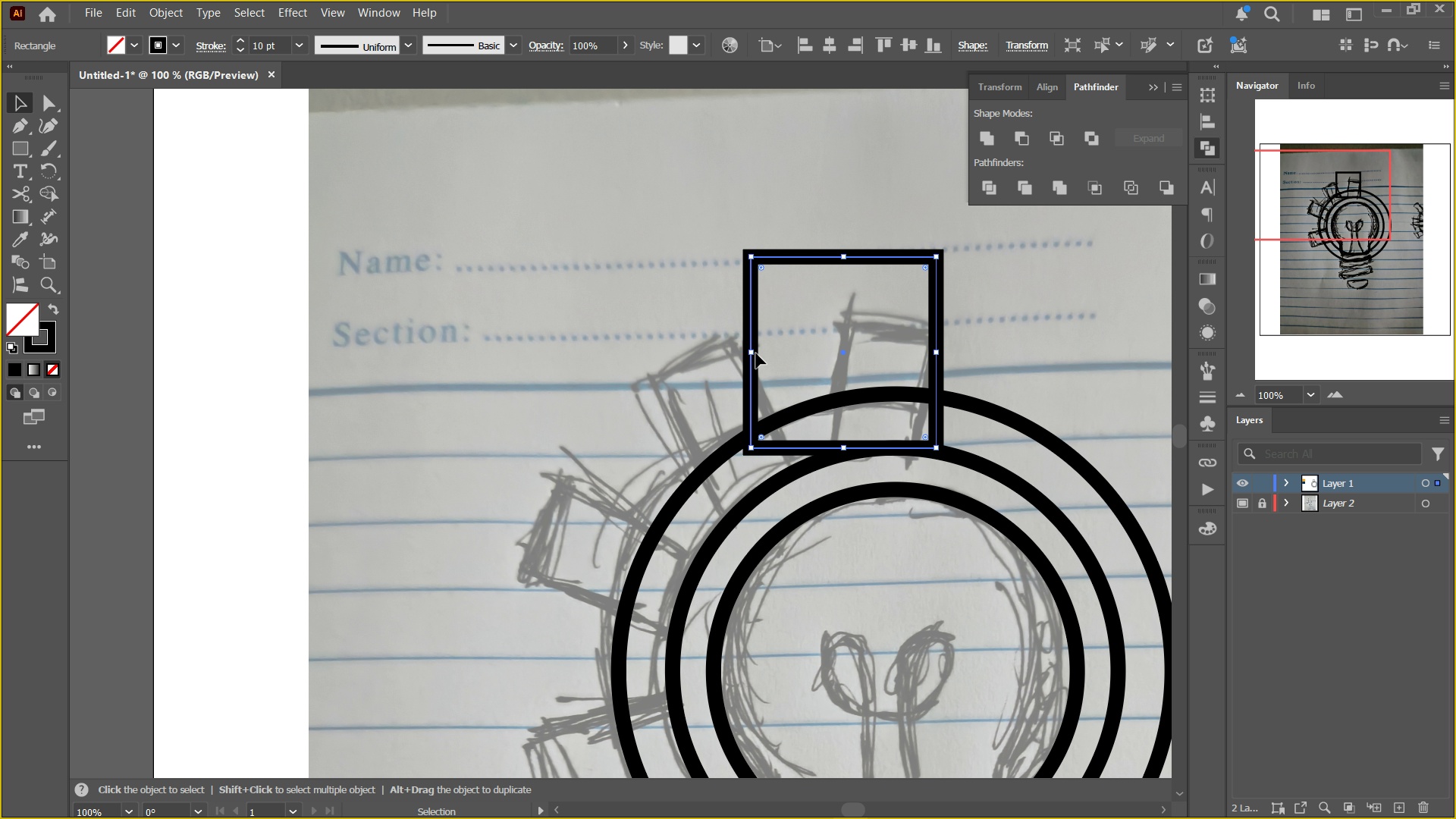 
wait(5.72)
 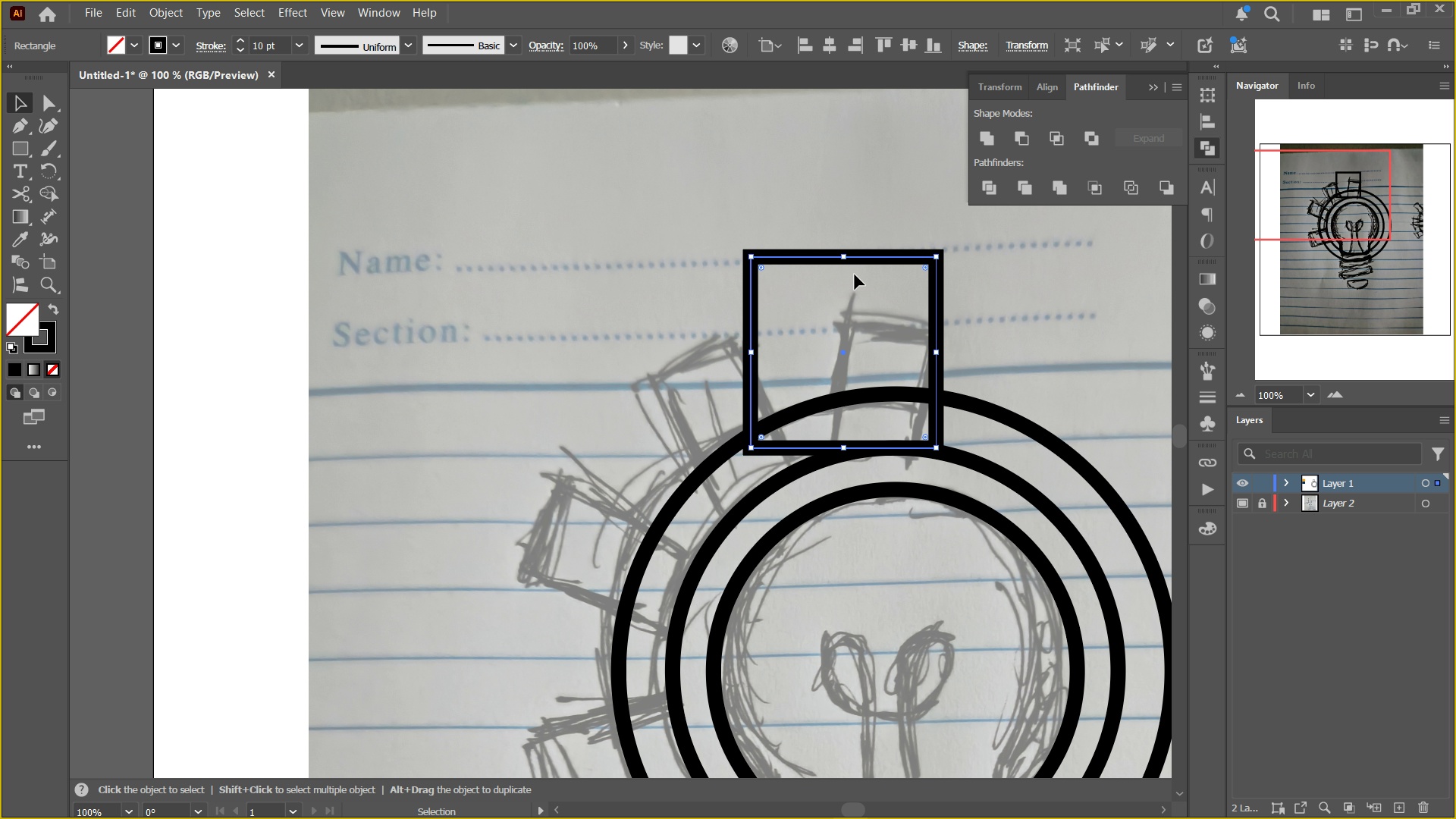 
left_click_drag(start_coordinate=[843, 259], to_coordinate=[858, 306])
 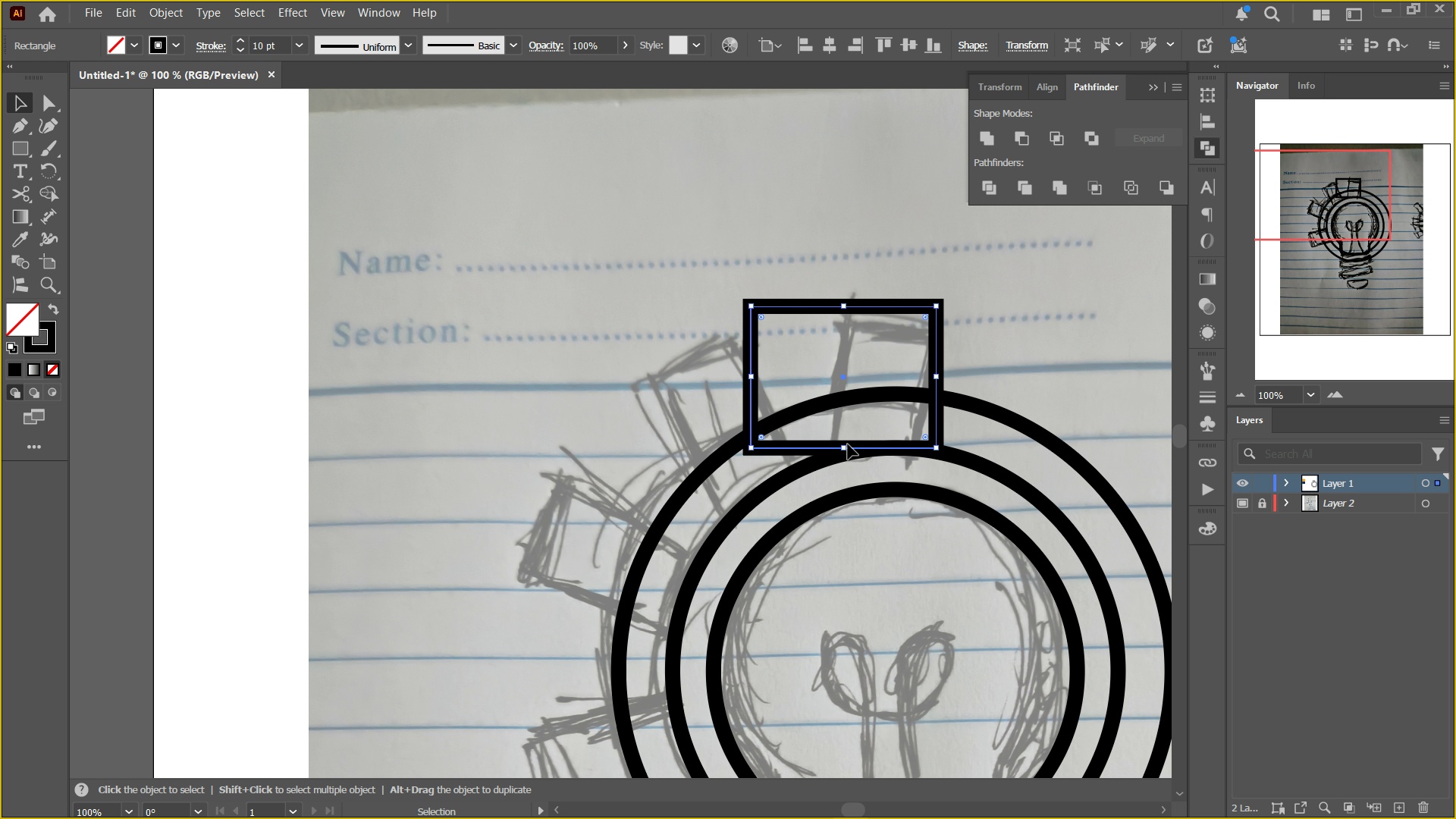 
left_click_drag(start_coordinate=[844, 444], to_coordinate=[844, 478])
 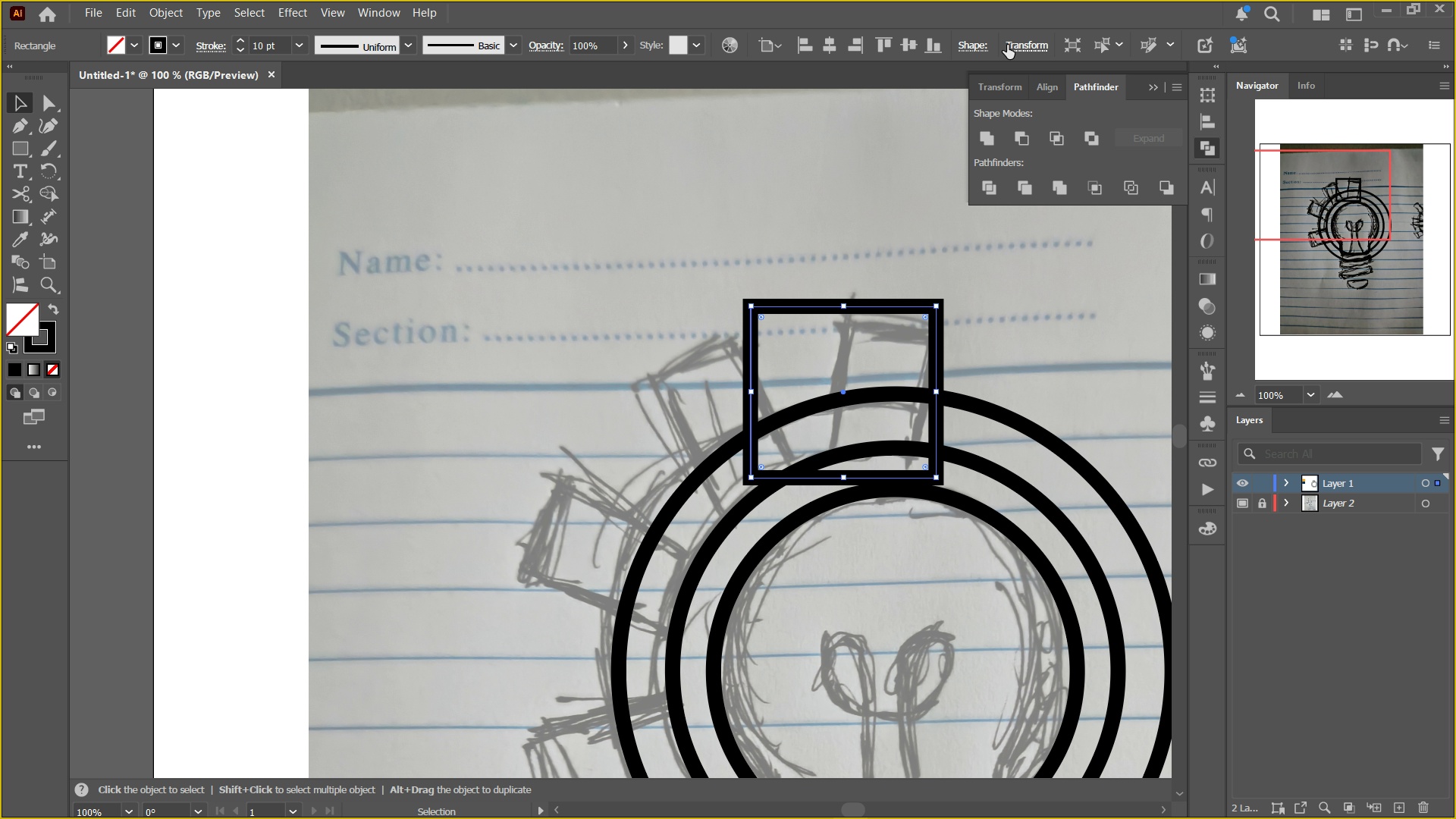 
left_click([1004, 52])
 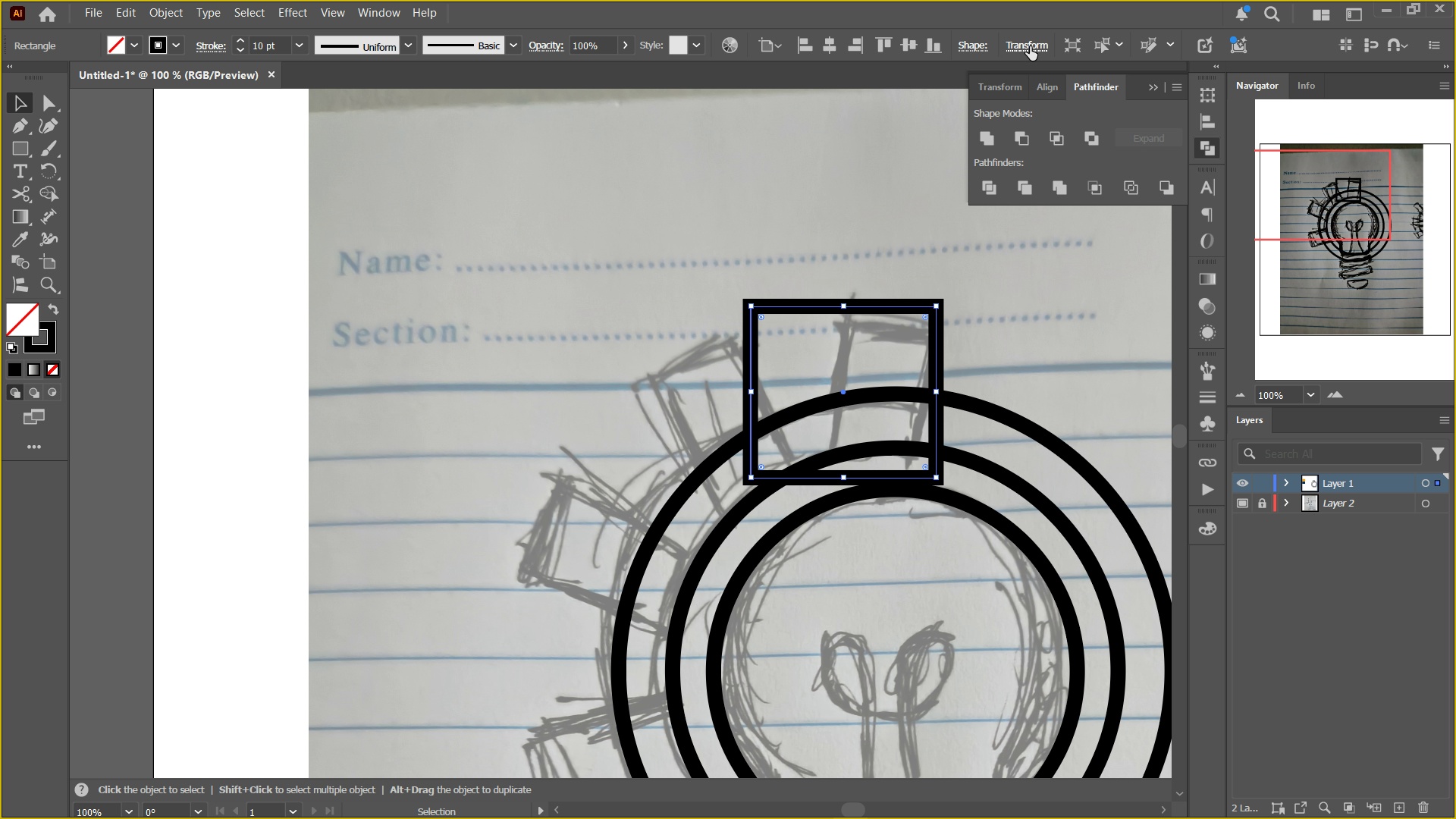 
left_click([1030, 46])
 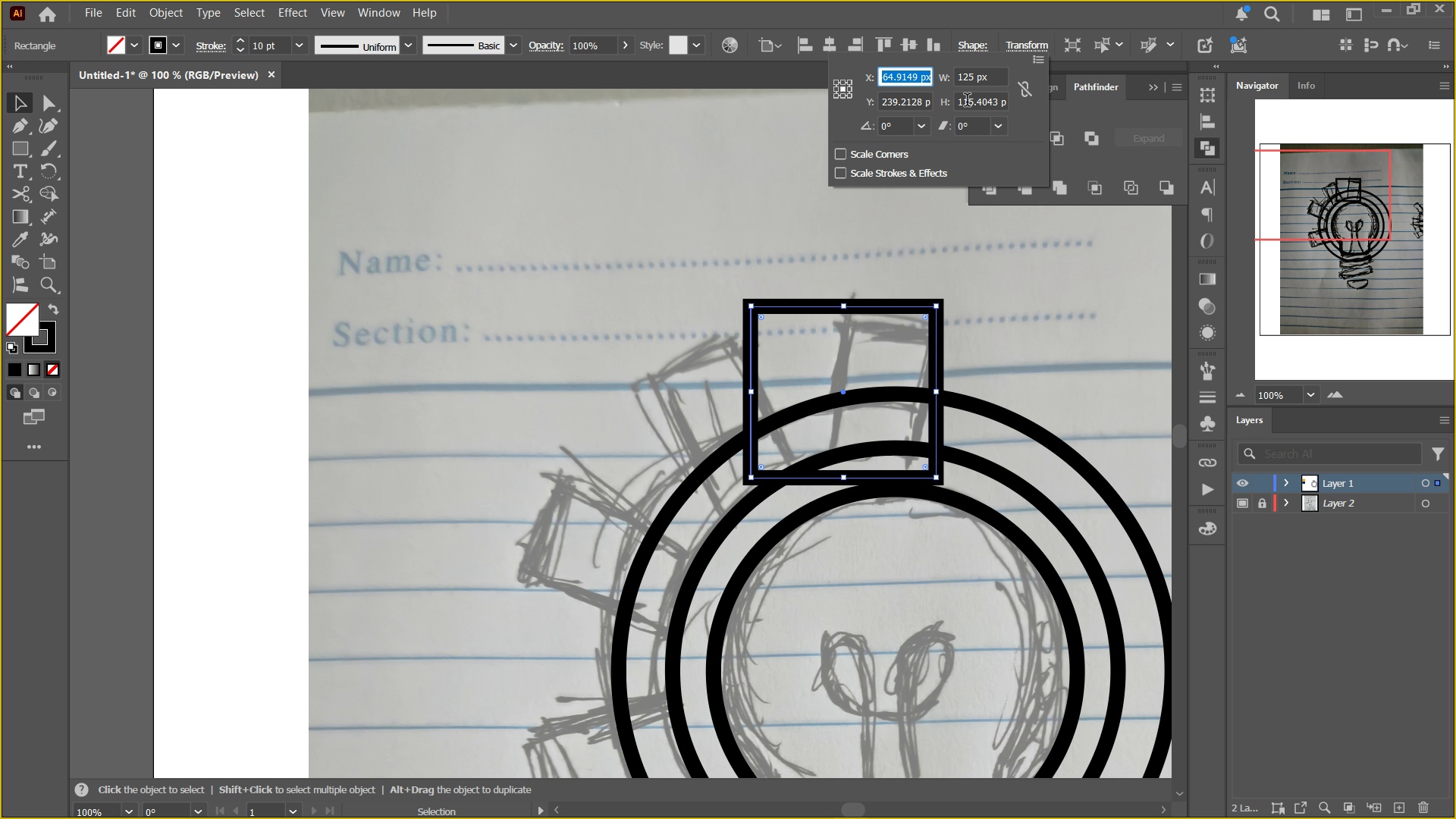 
left_click([967, 104])
 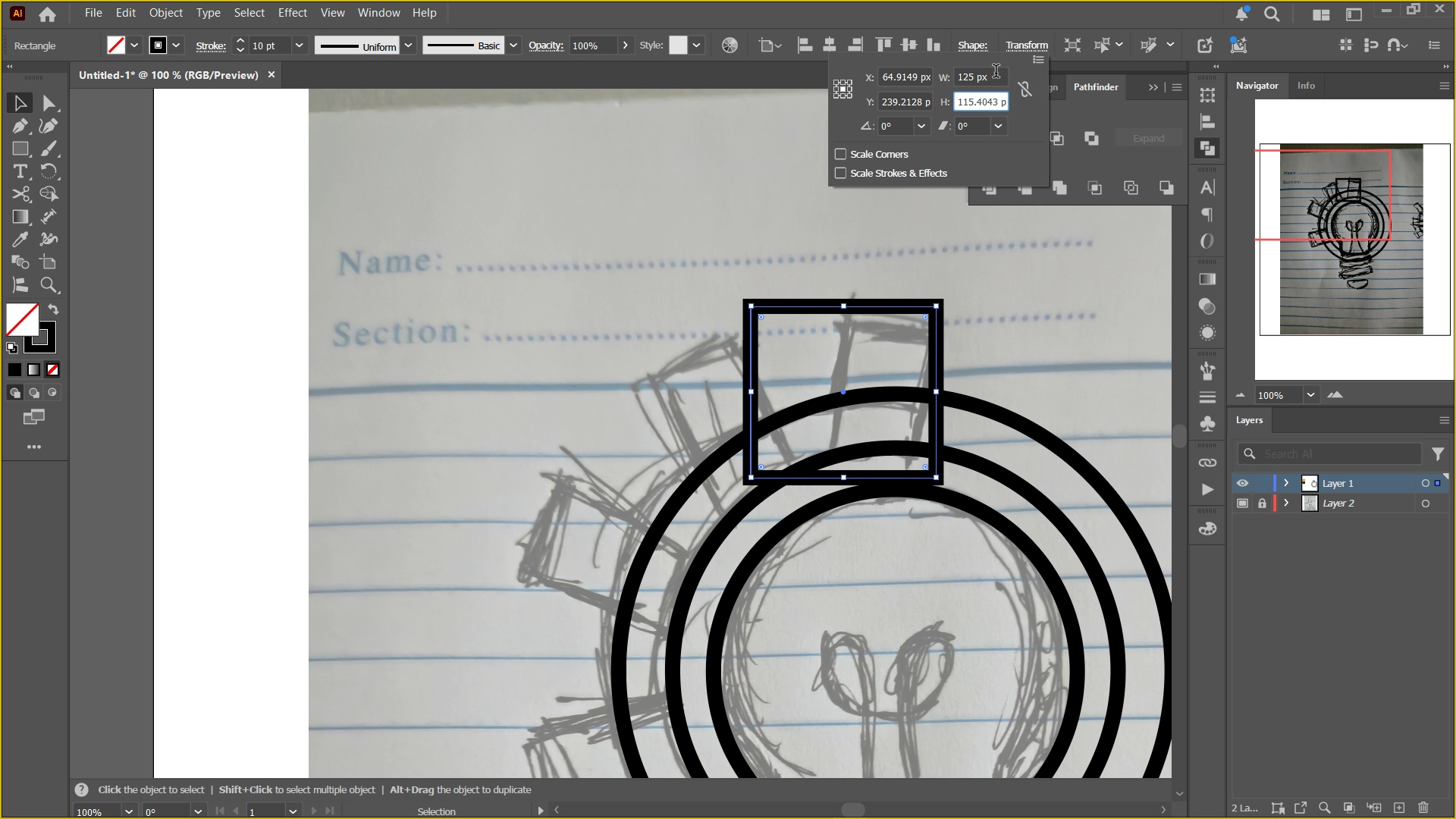 
left_click_drag(start_coordinate=[996, 73], to_coordinate=[827, 77])
 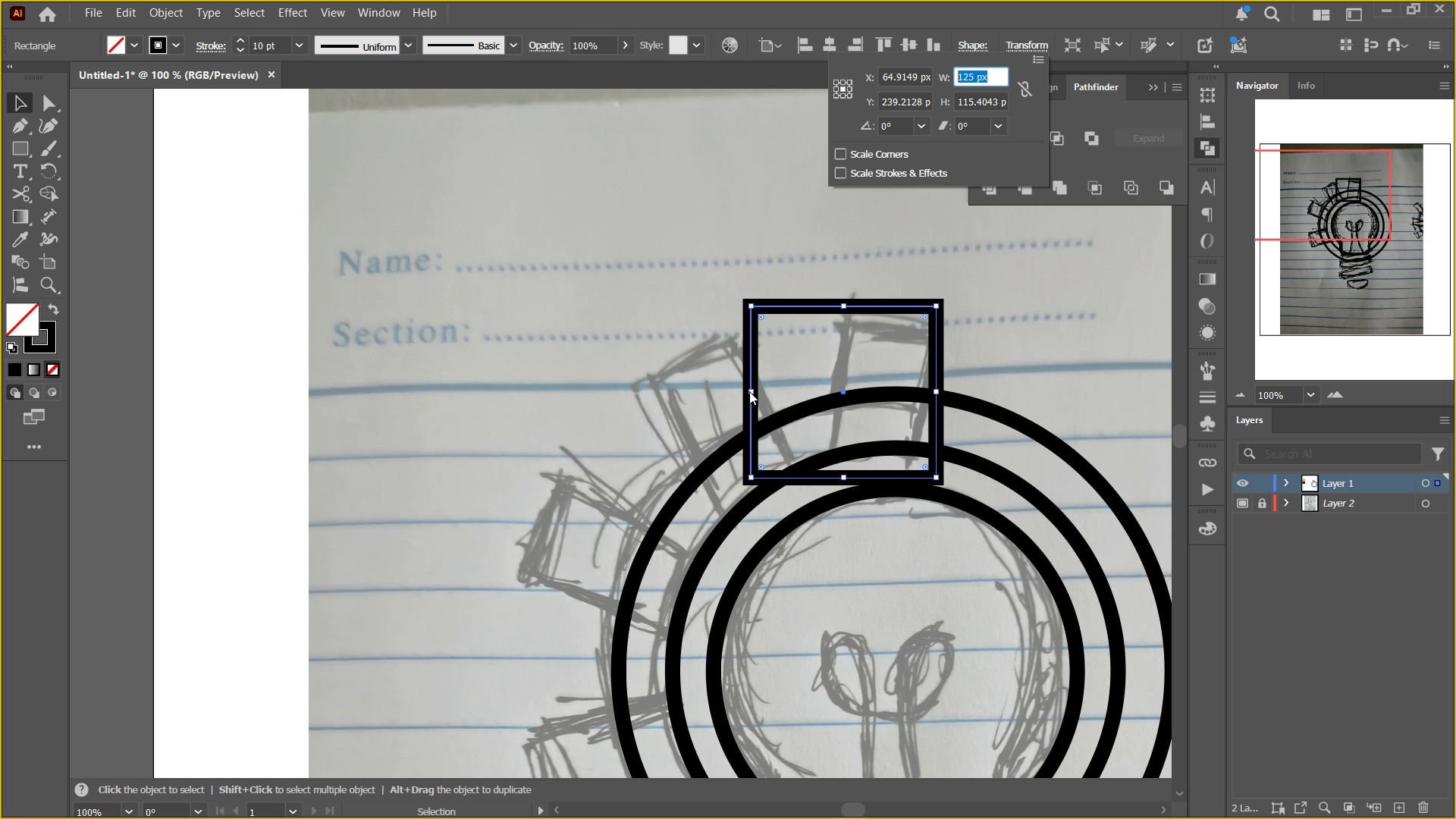 
left_click([749, 391])
 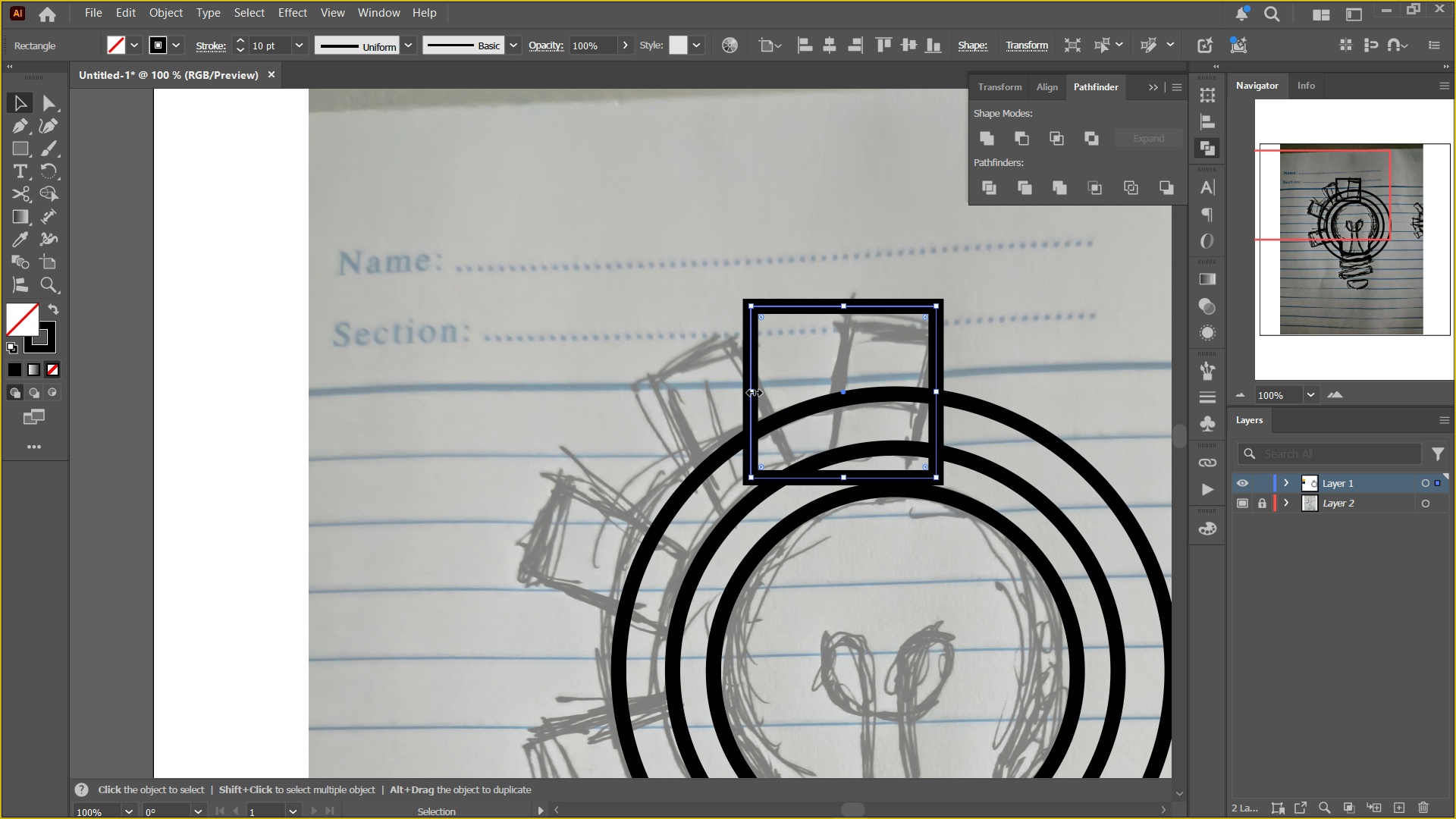 
left_click_drag(start_coordinate=[752, 391], to_coordinate=[828, 389])
 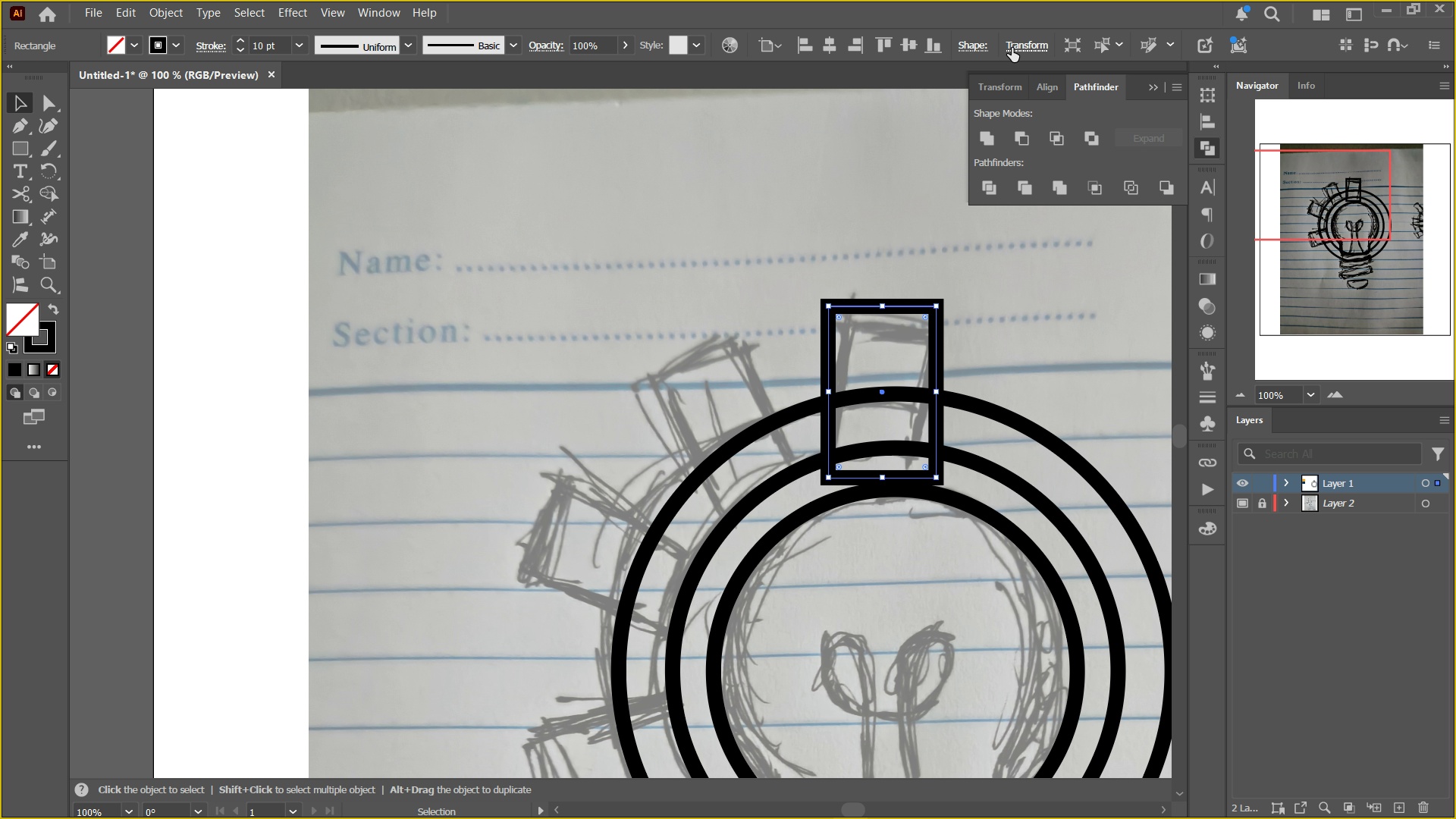 
left_click([1012, 48])
 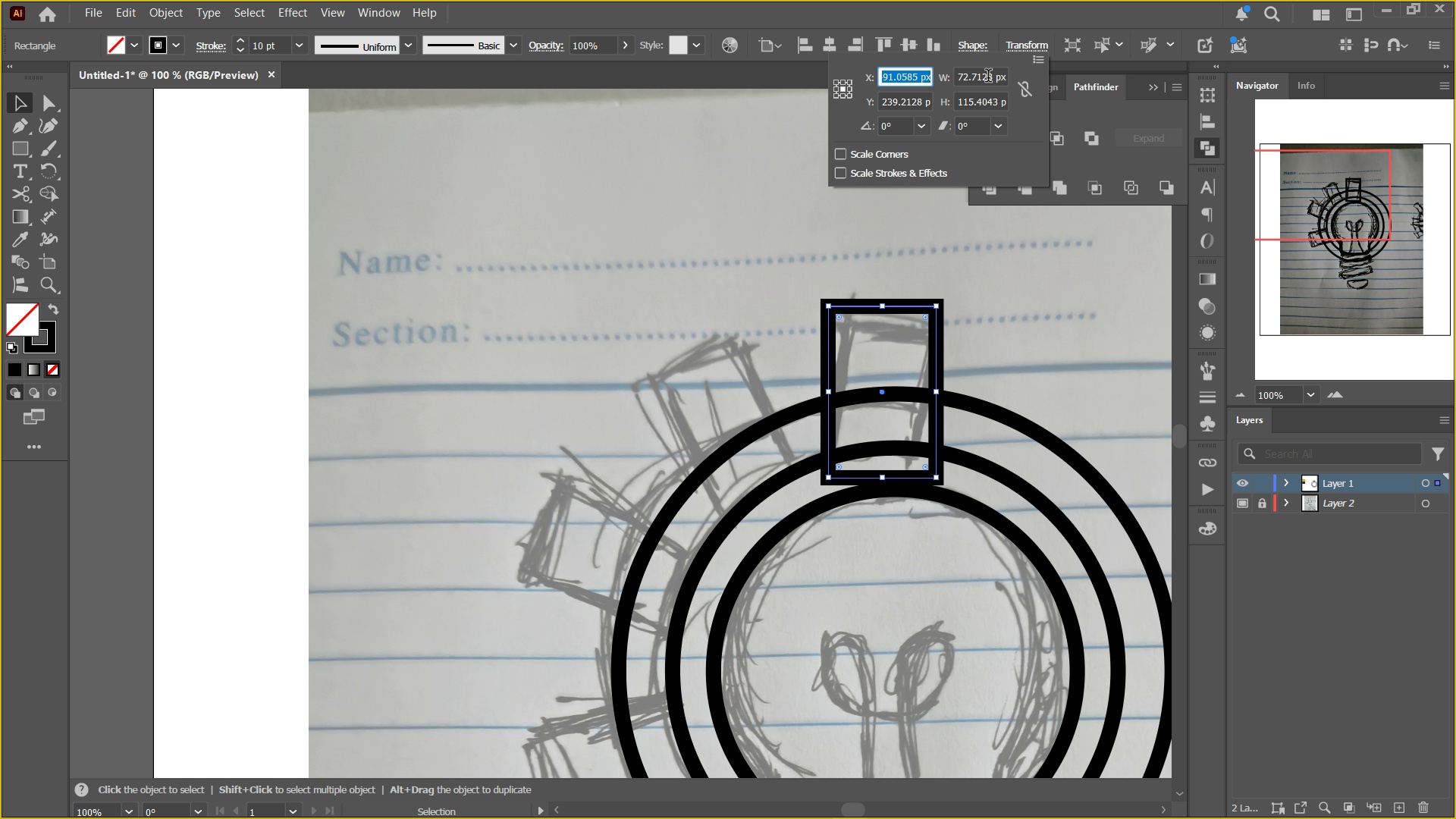 
left_click([988, 77])
 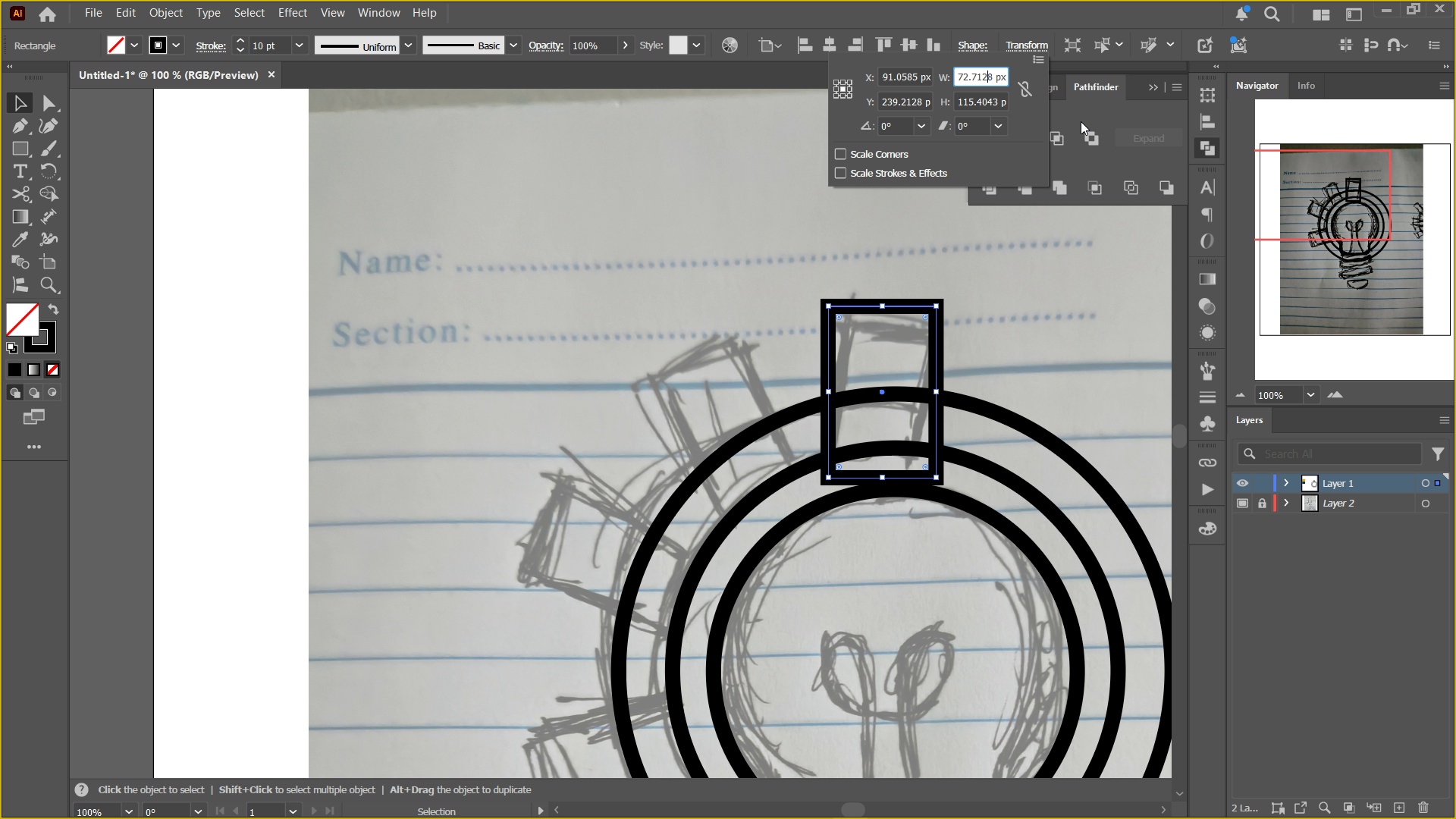 
key(Control+A)
 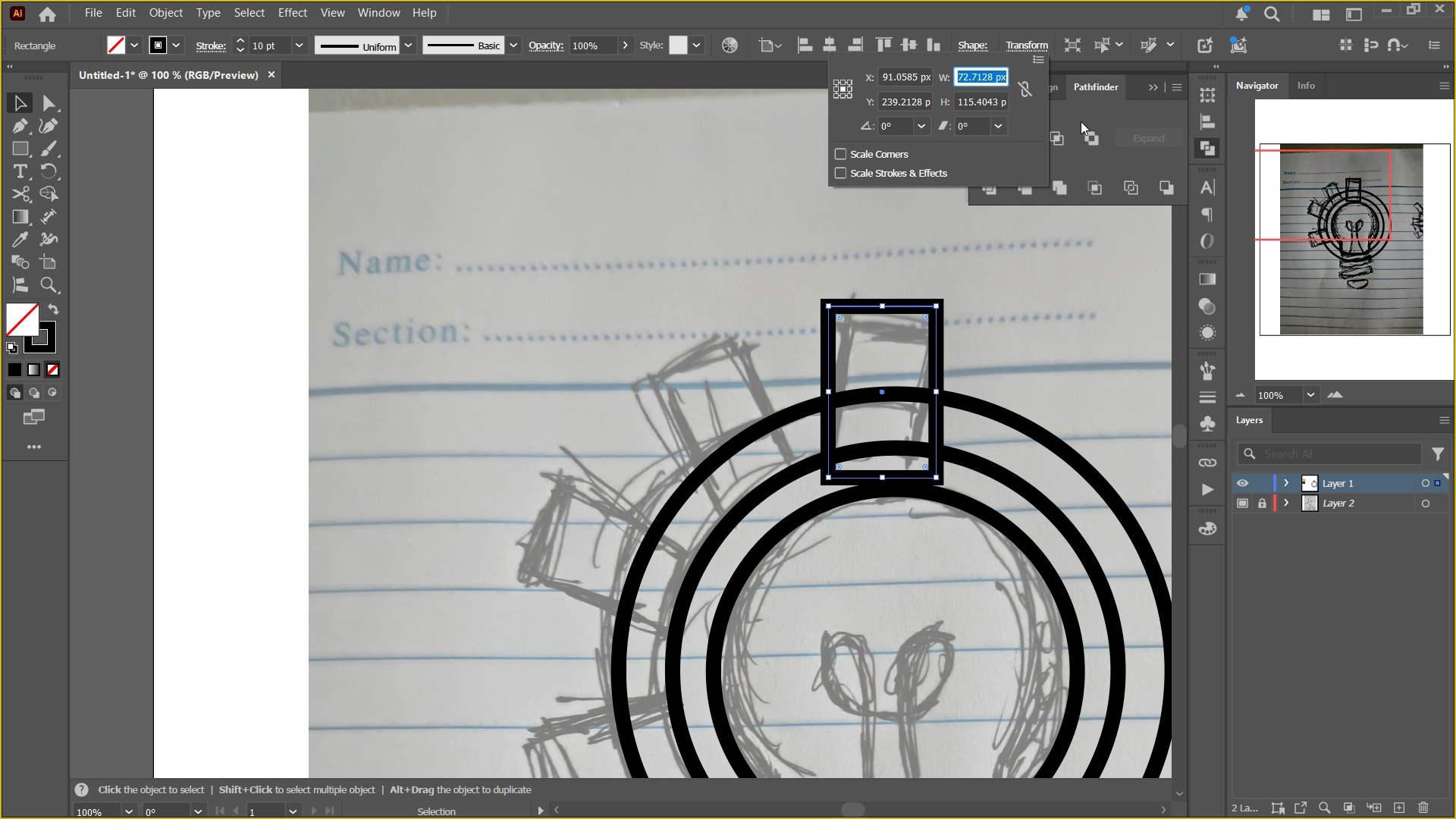 
key(Numpad7)
 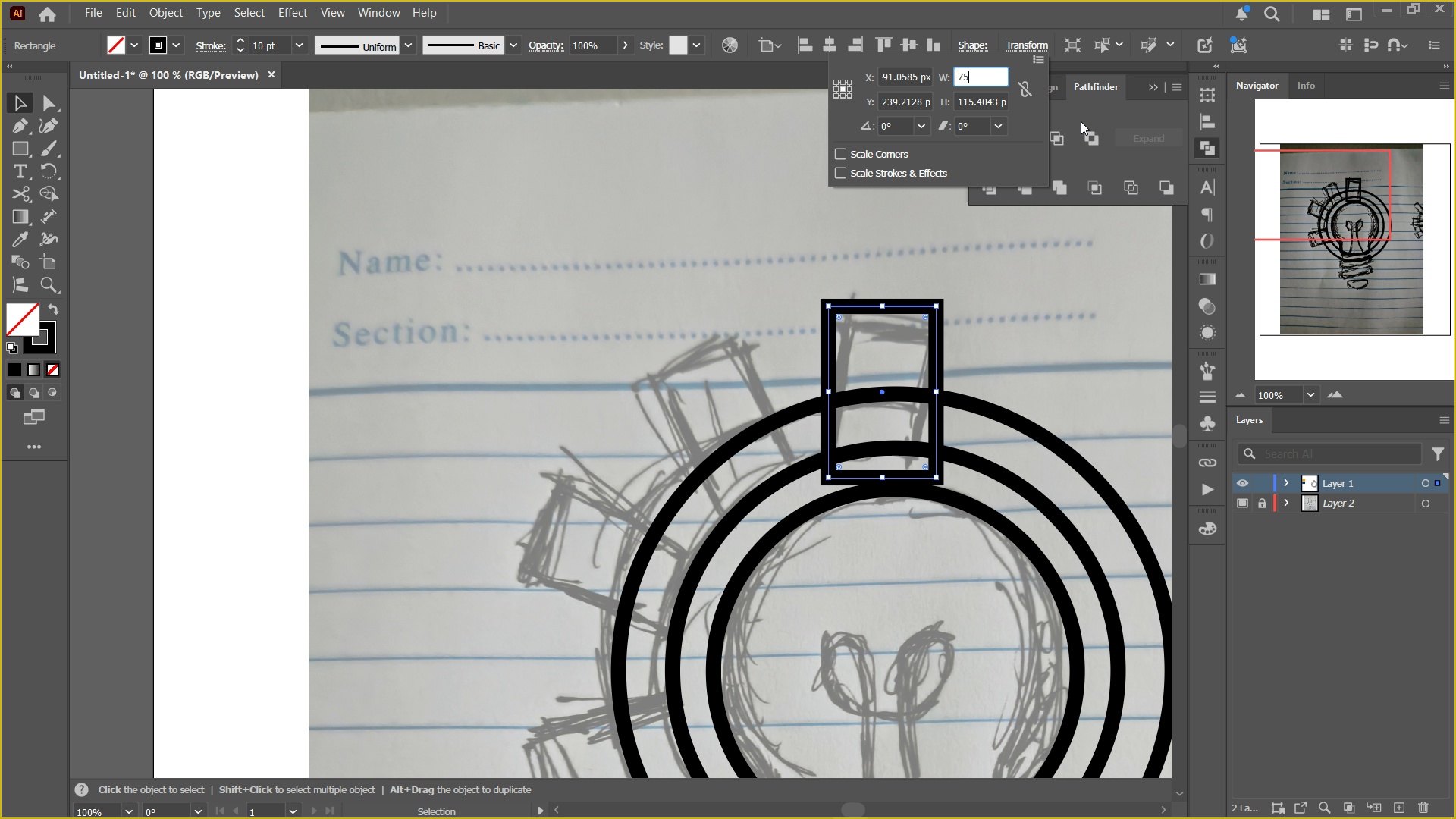 
key(Numpad5)
 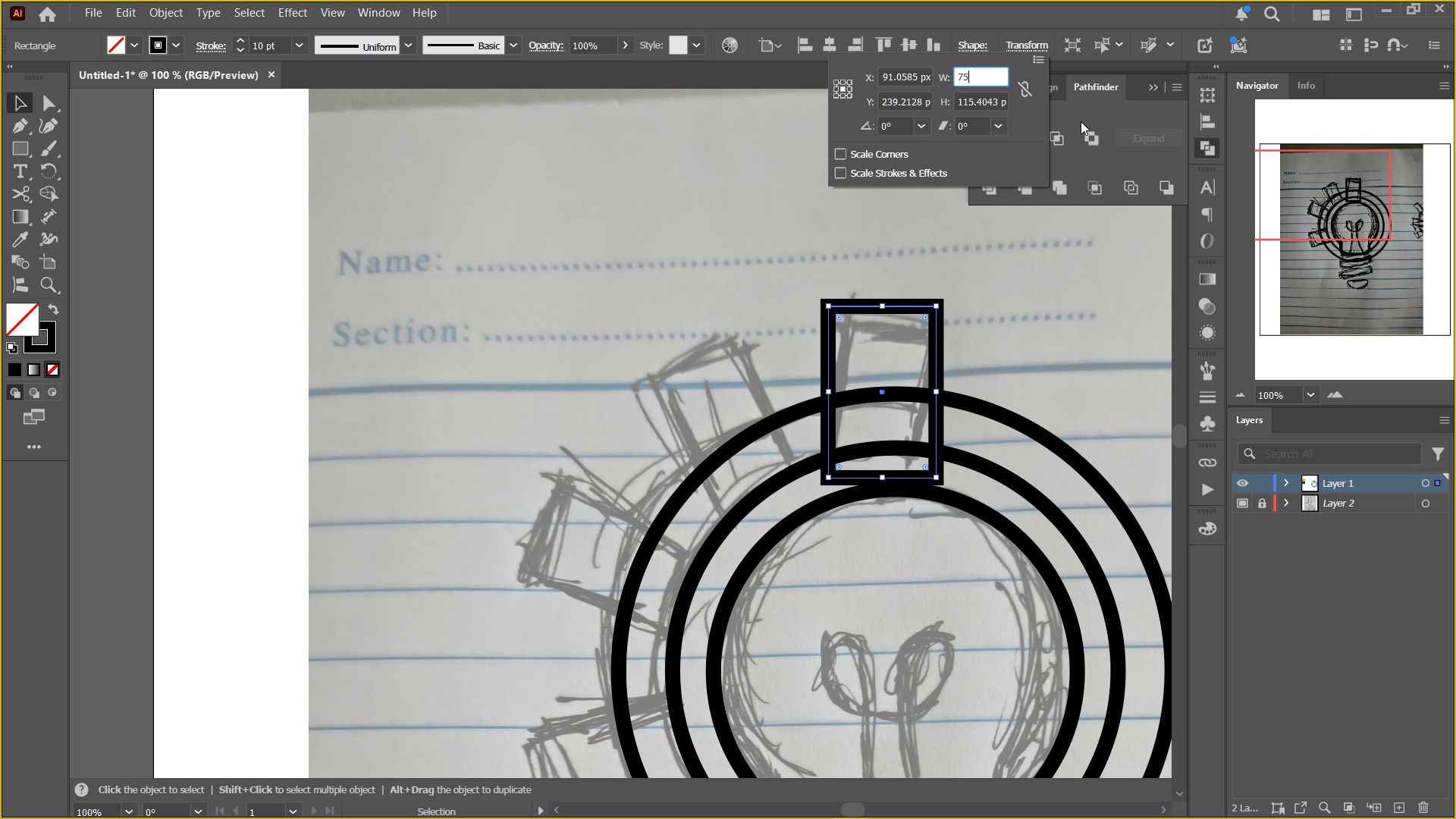 
key(NumpadEnter)
 